 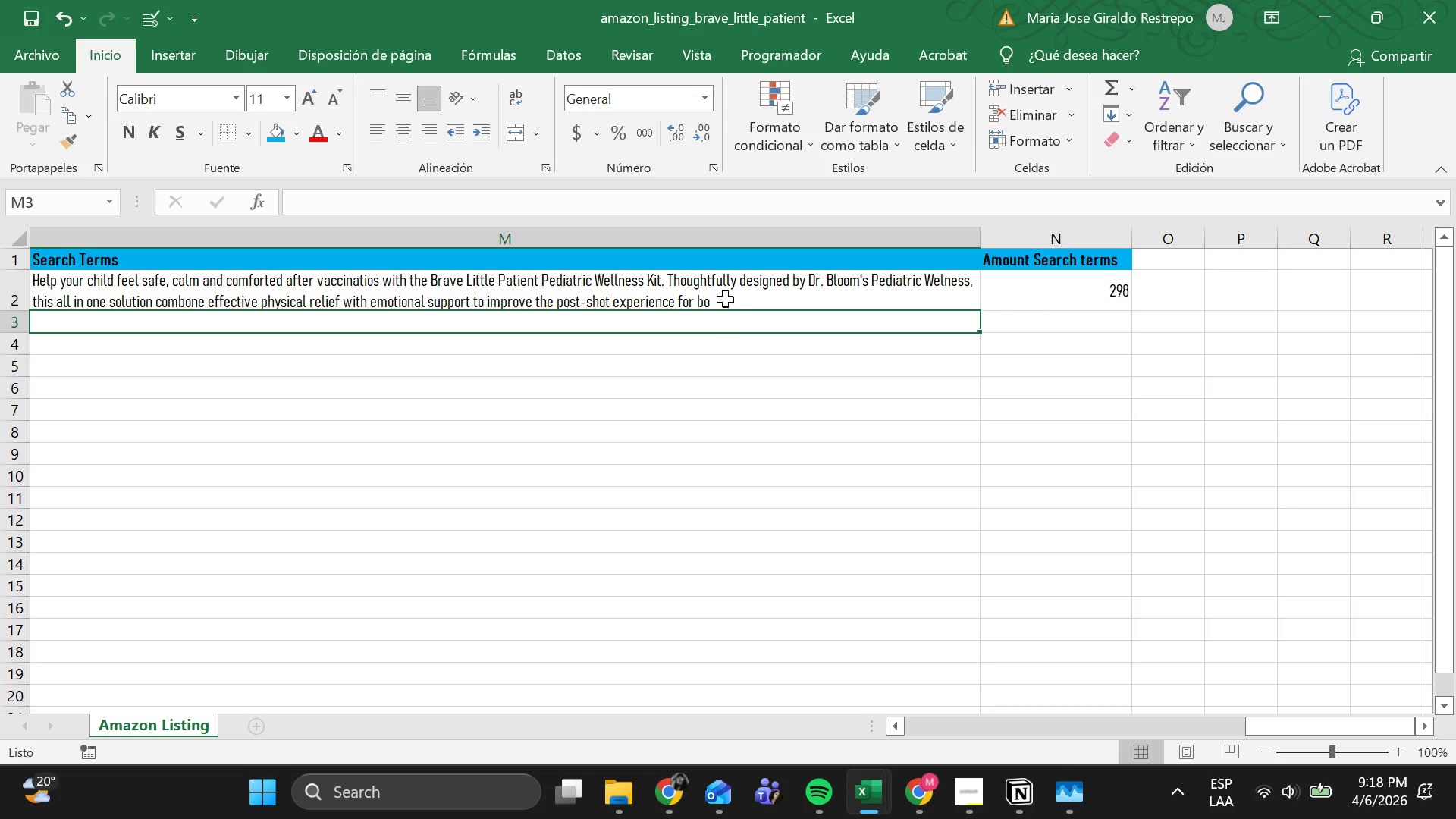 
left_click([727, 294])
 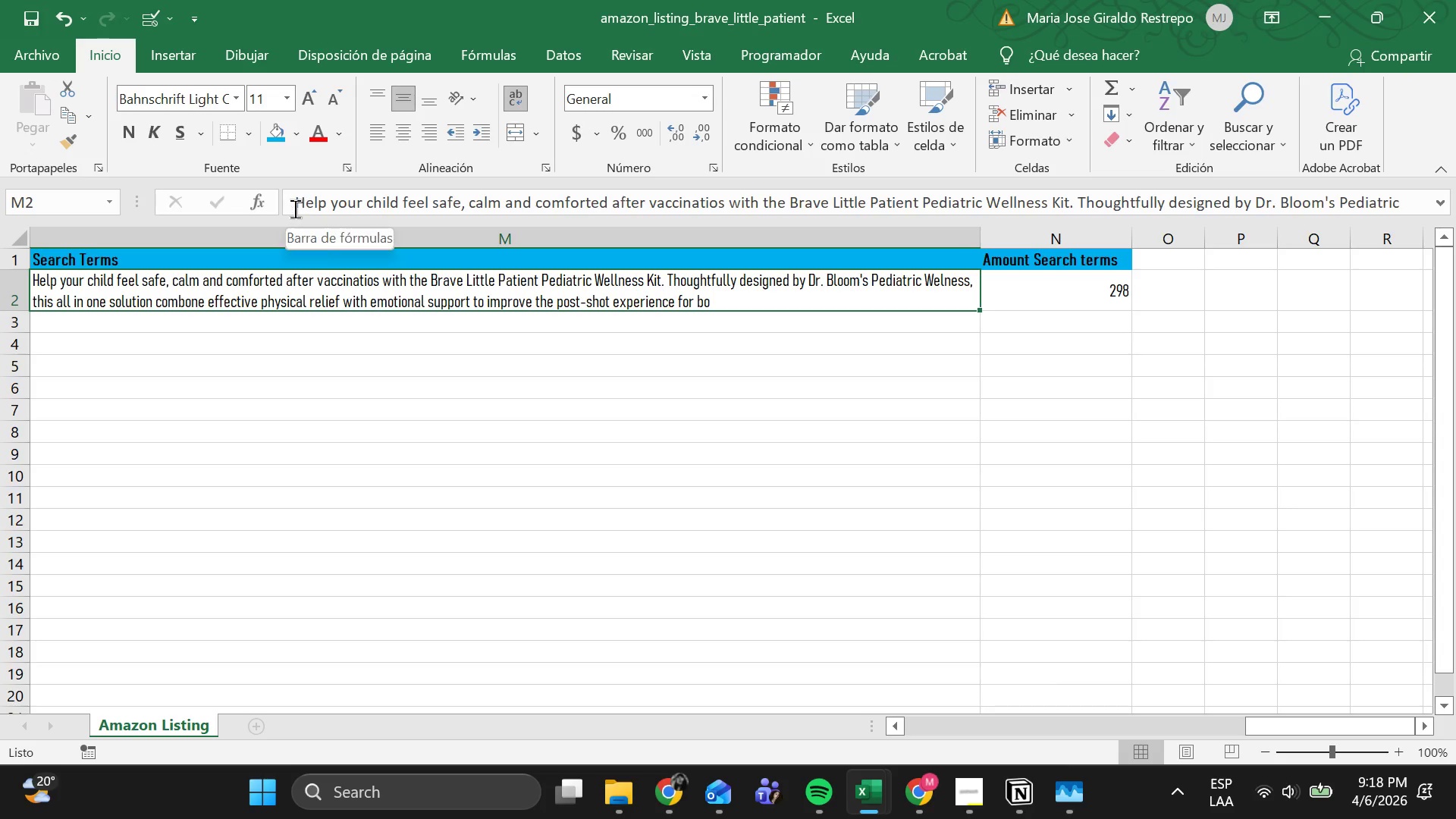 
left_click_drag(start_coordinate=[291, 206], to_coordinate=[1319, 190])
 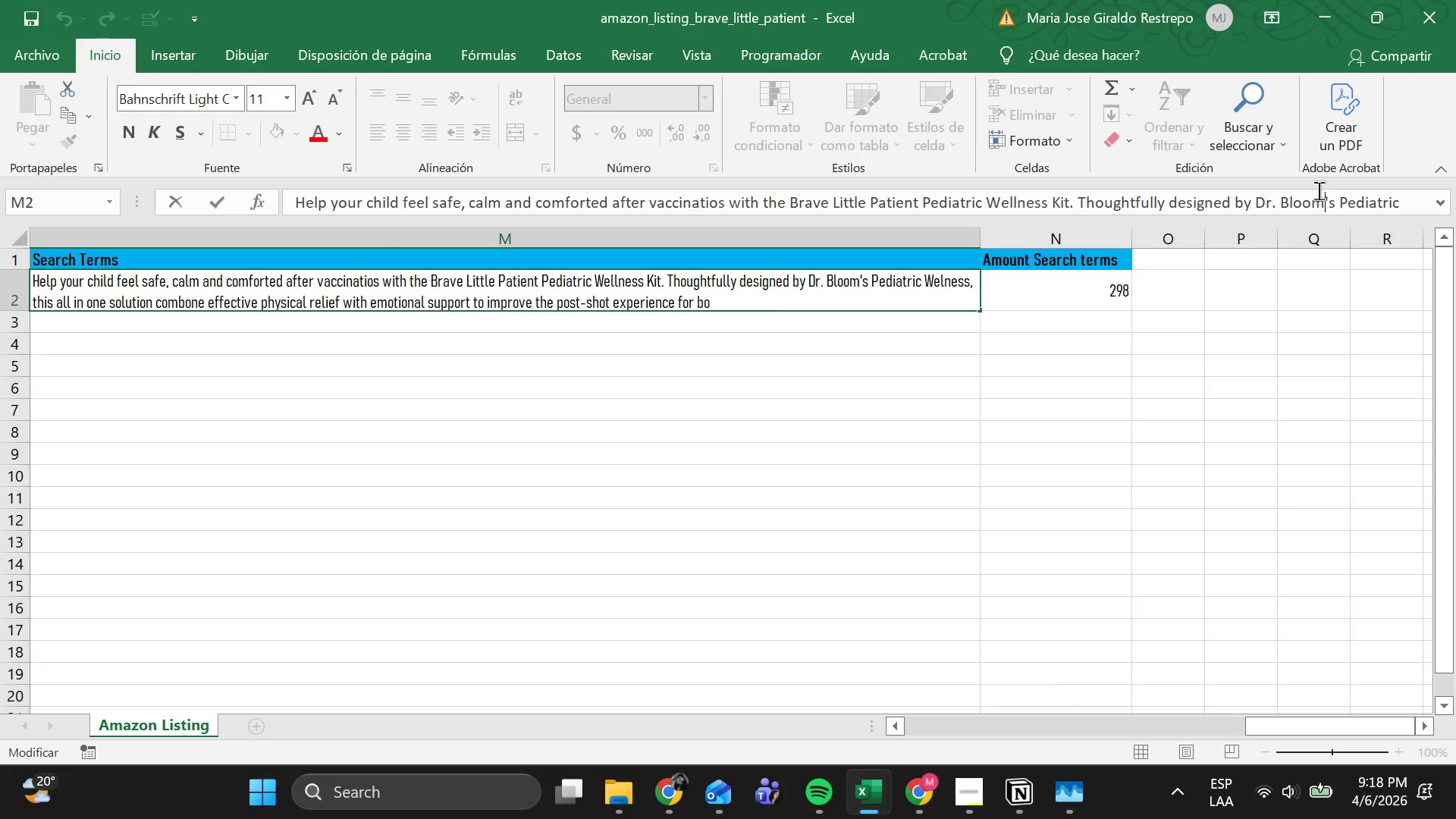 
left_click([1319, 190])
 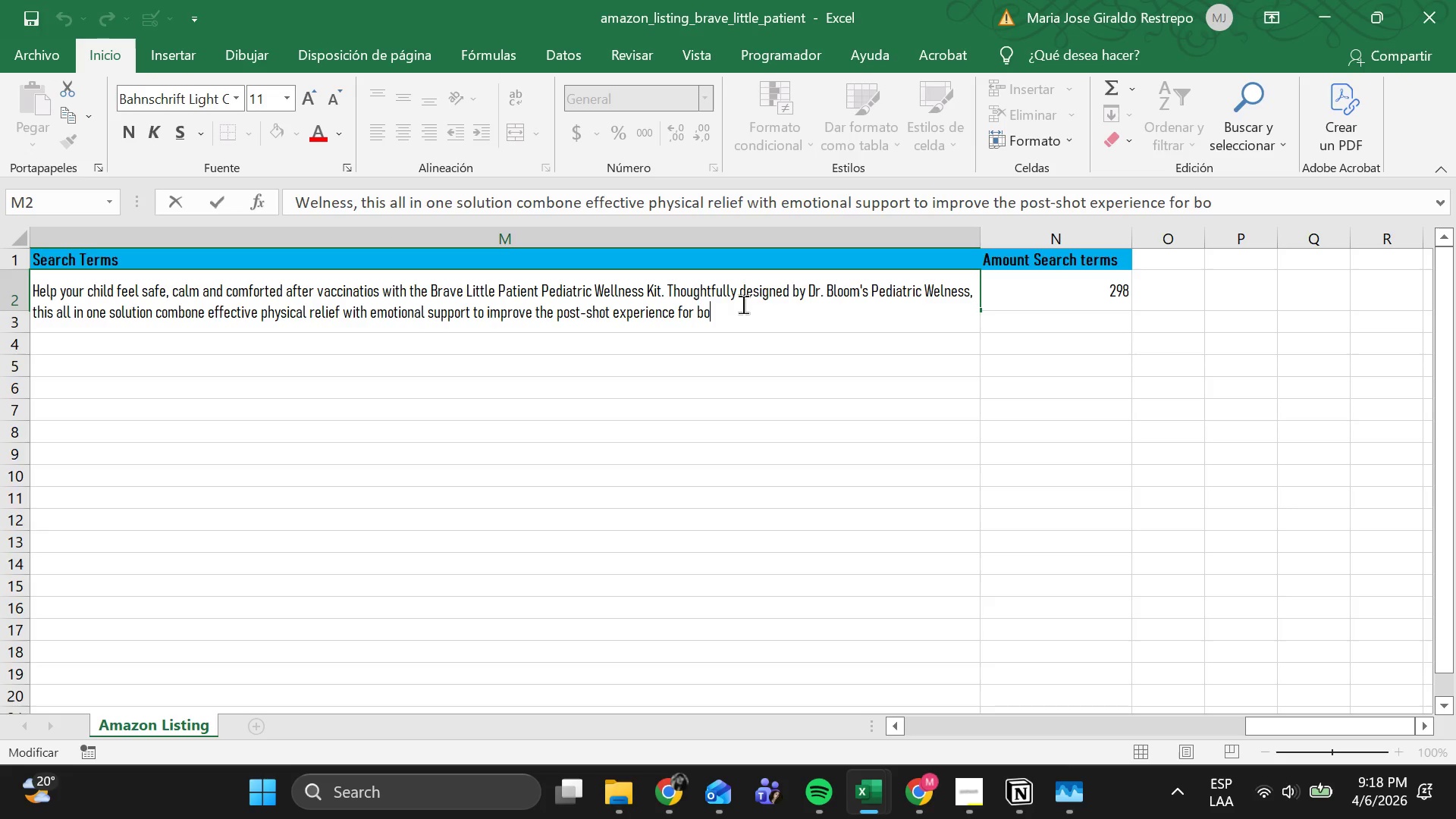 
left_click_drag(start_coordinate=[738, 315], to_coordinate=[27, 279])
 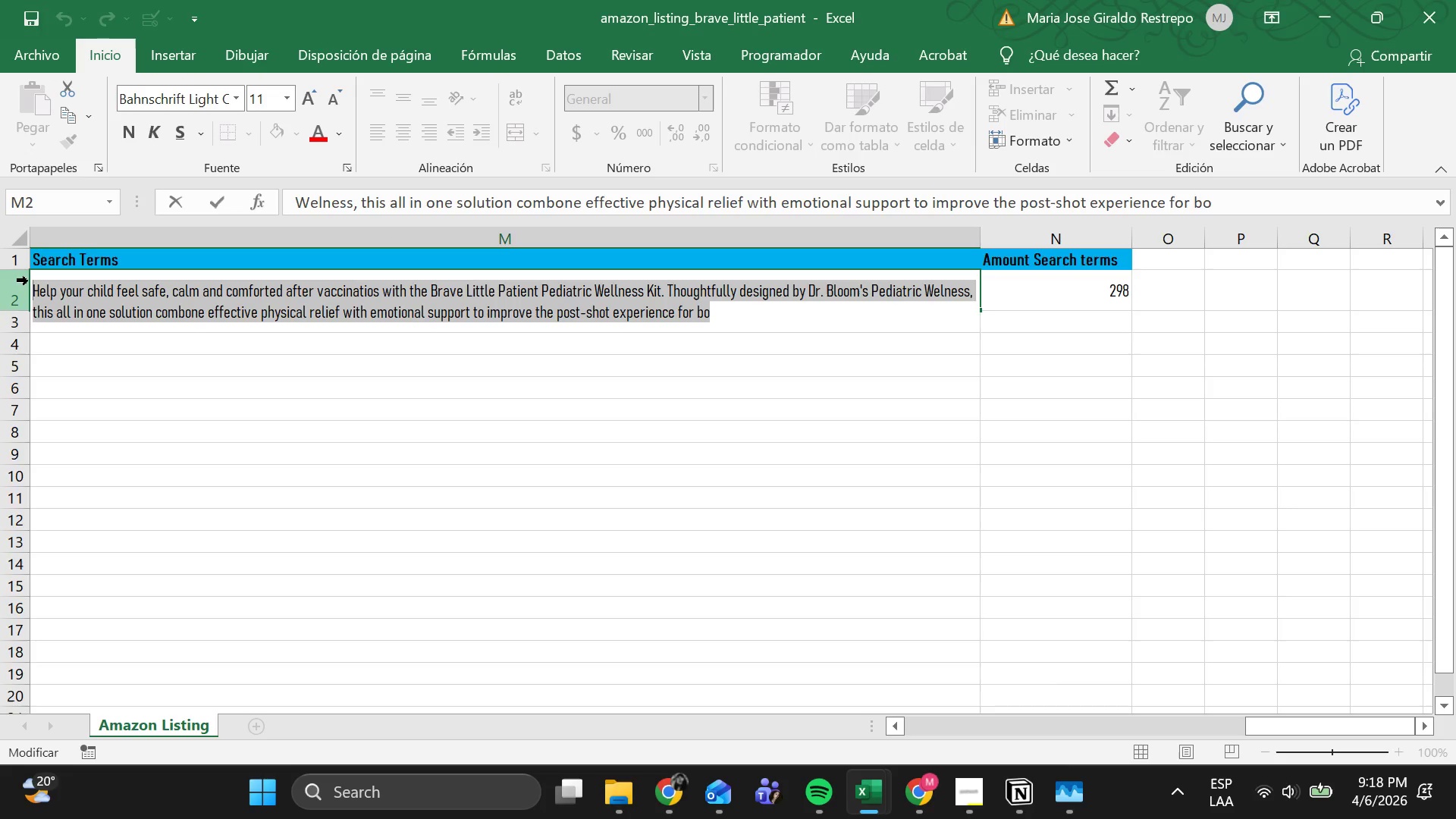 
key(Control+C)
 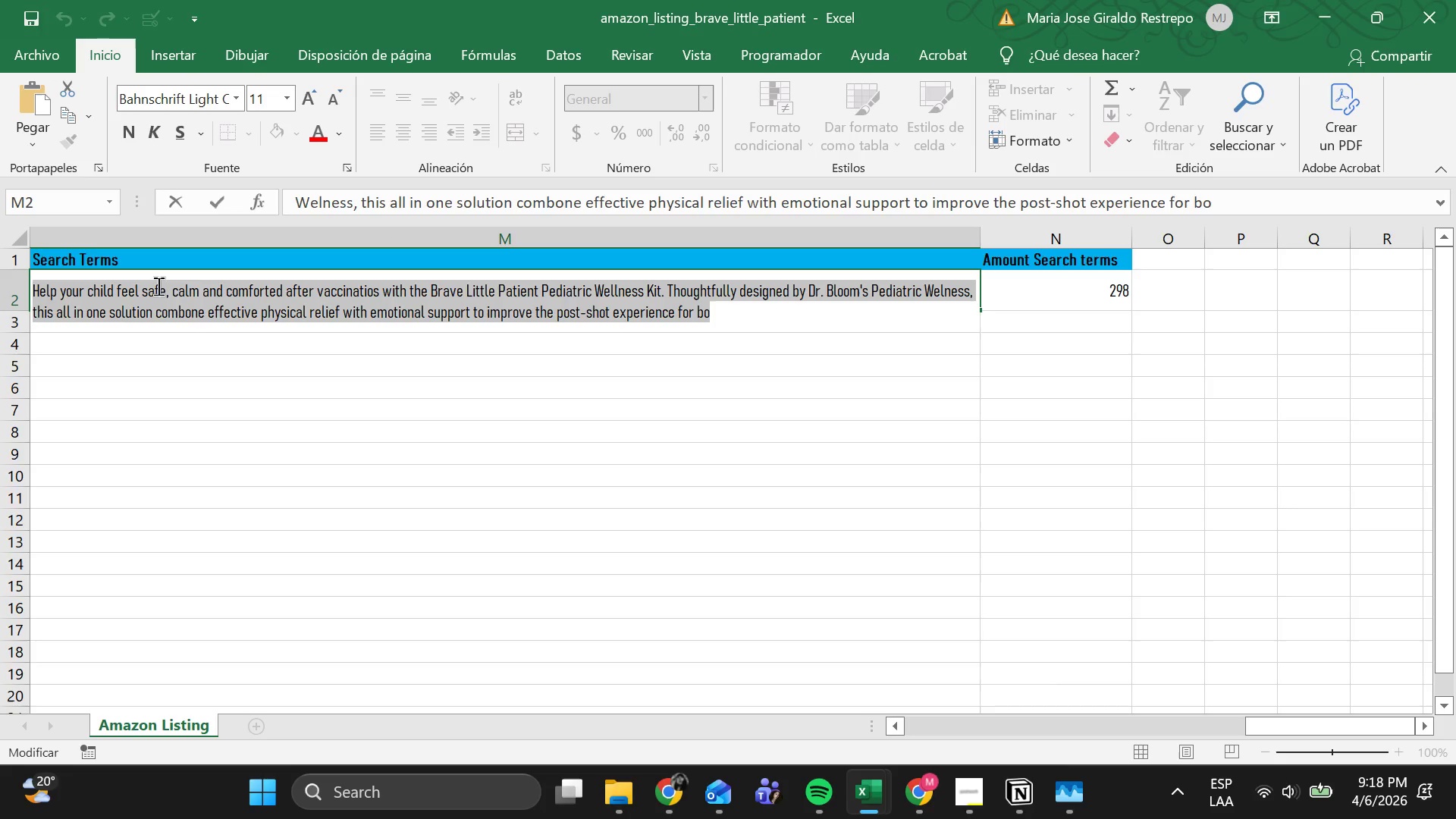 
key(Control+Z)
 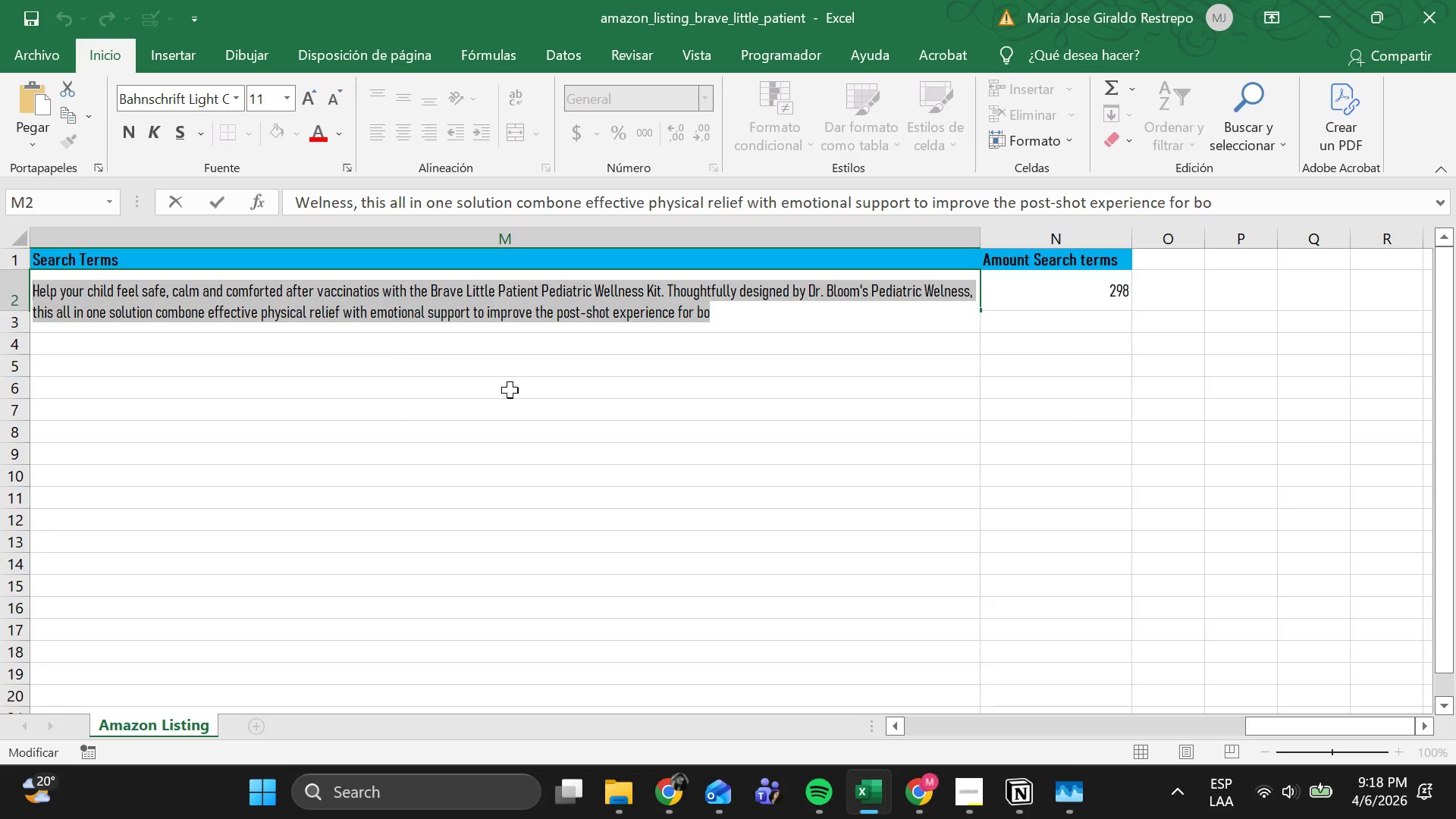 
key(Control+C)
 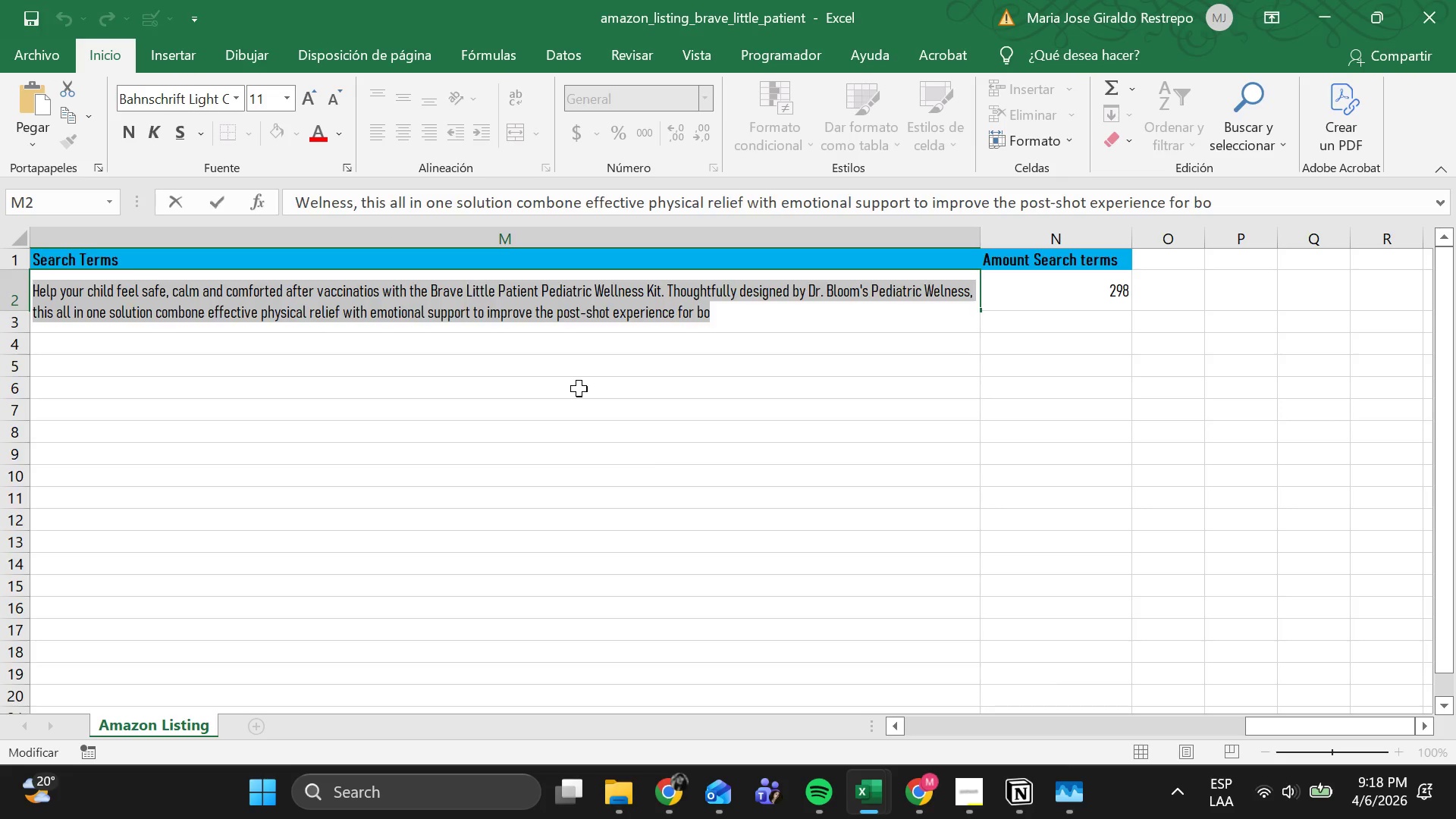 
left_click([579, 388])
 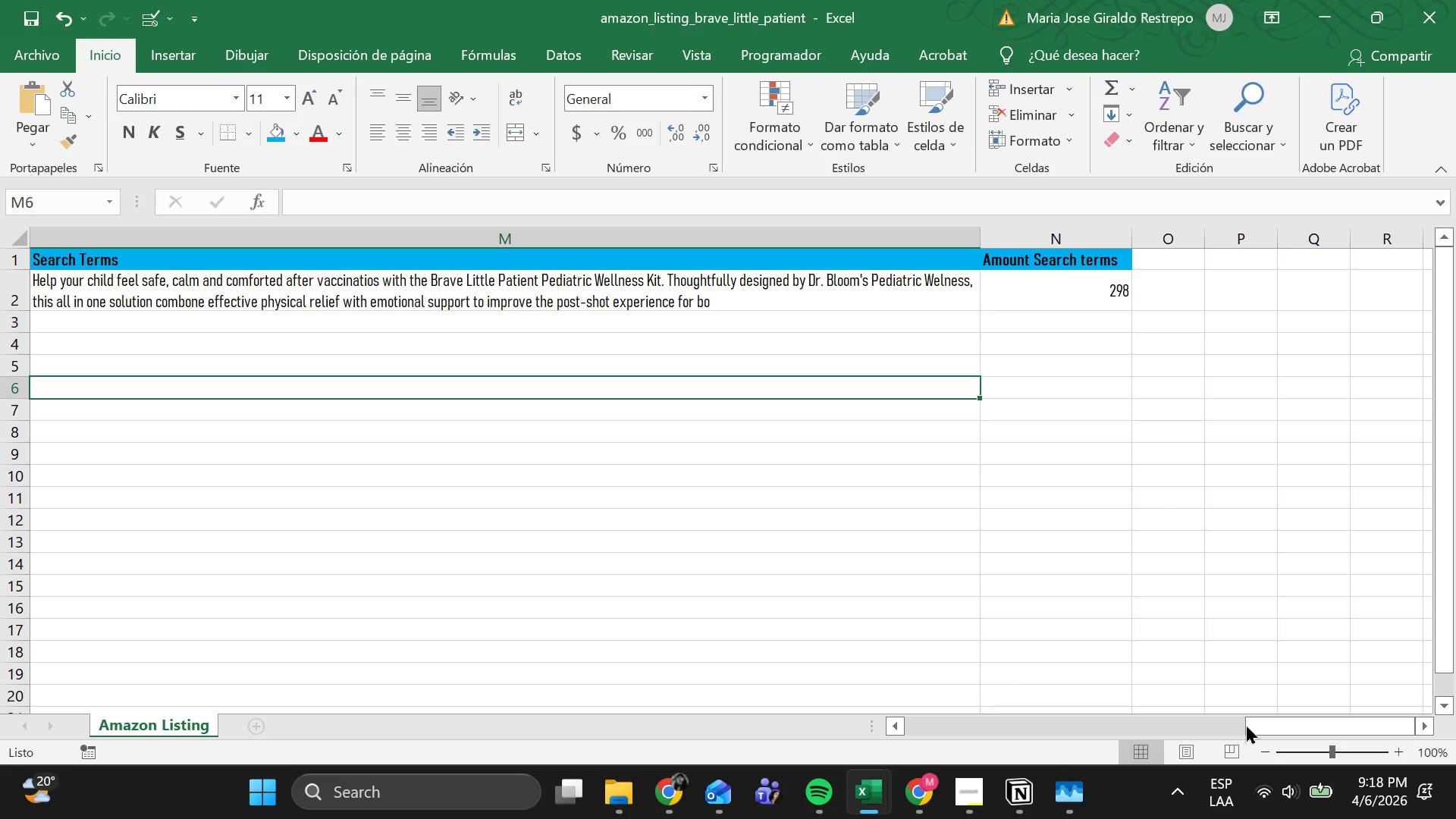 
left_click_drag(start_coordinate=[1249, 723], to_coordinate=[1216, 726])
 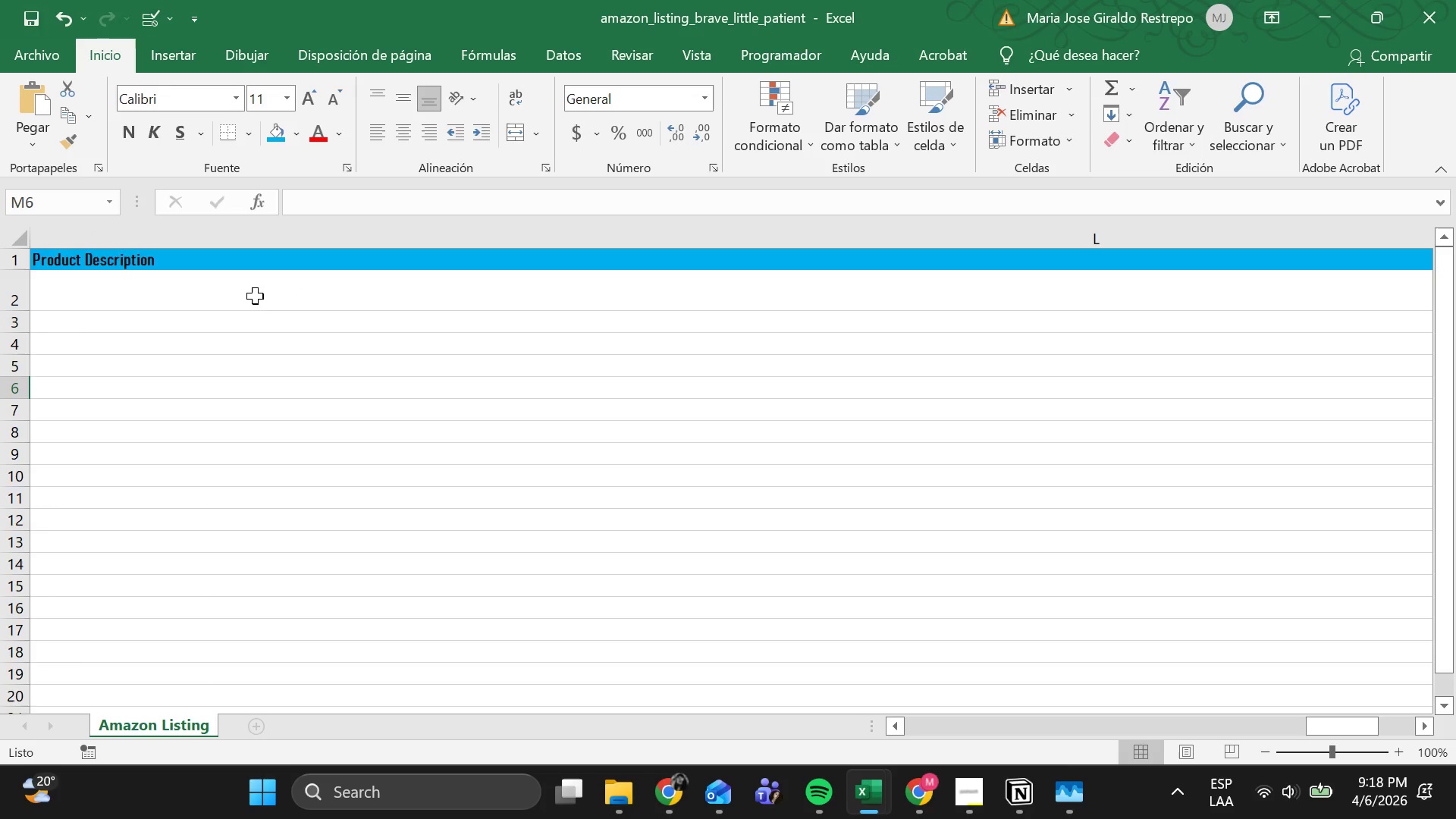 
left_click([254, 296])
 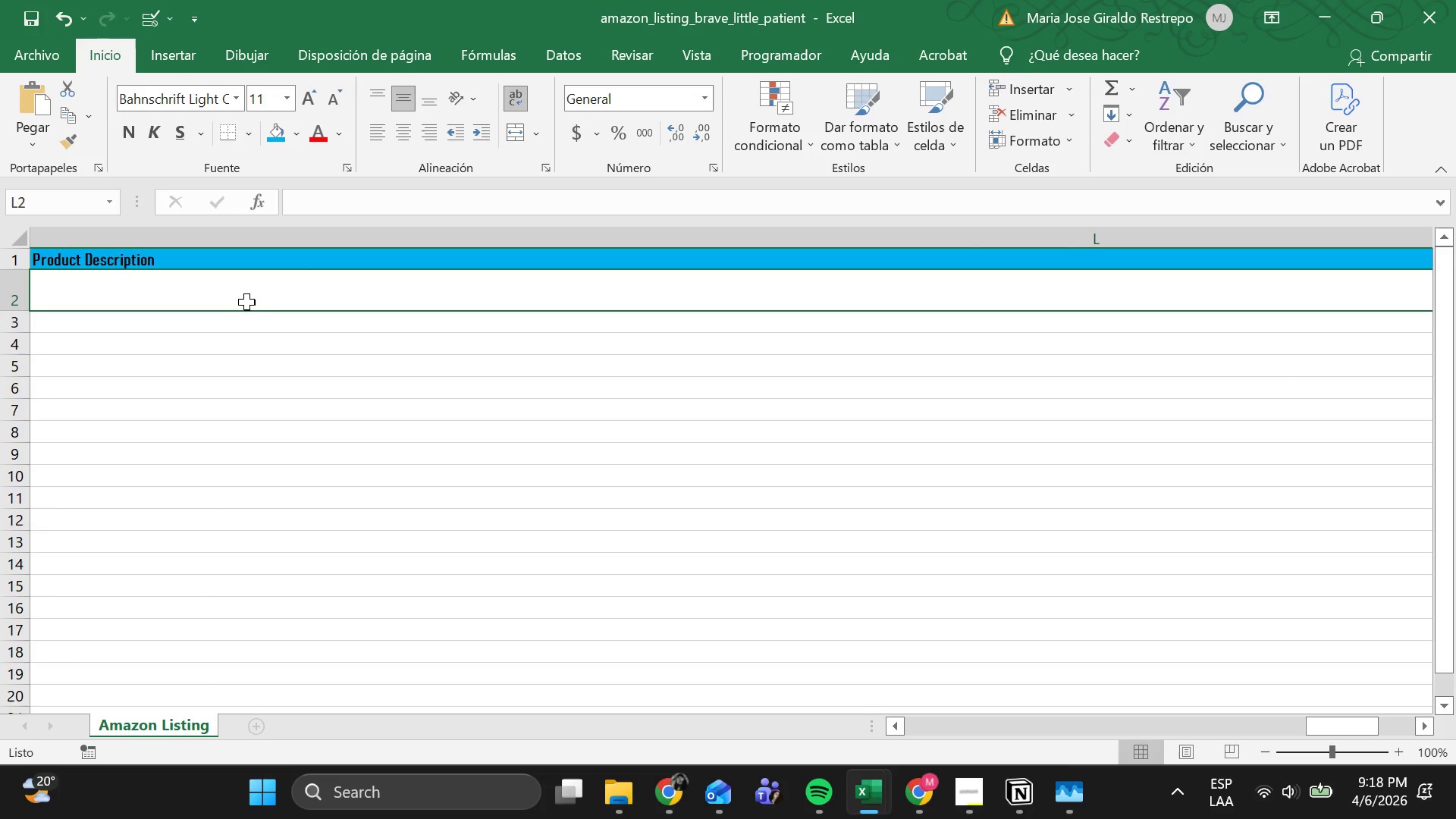 
key(Control+V)
 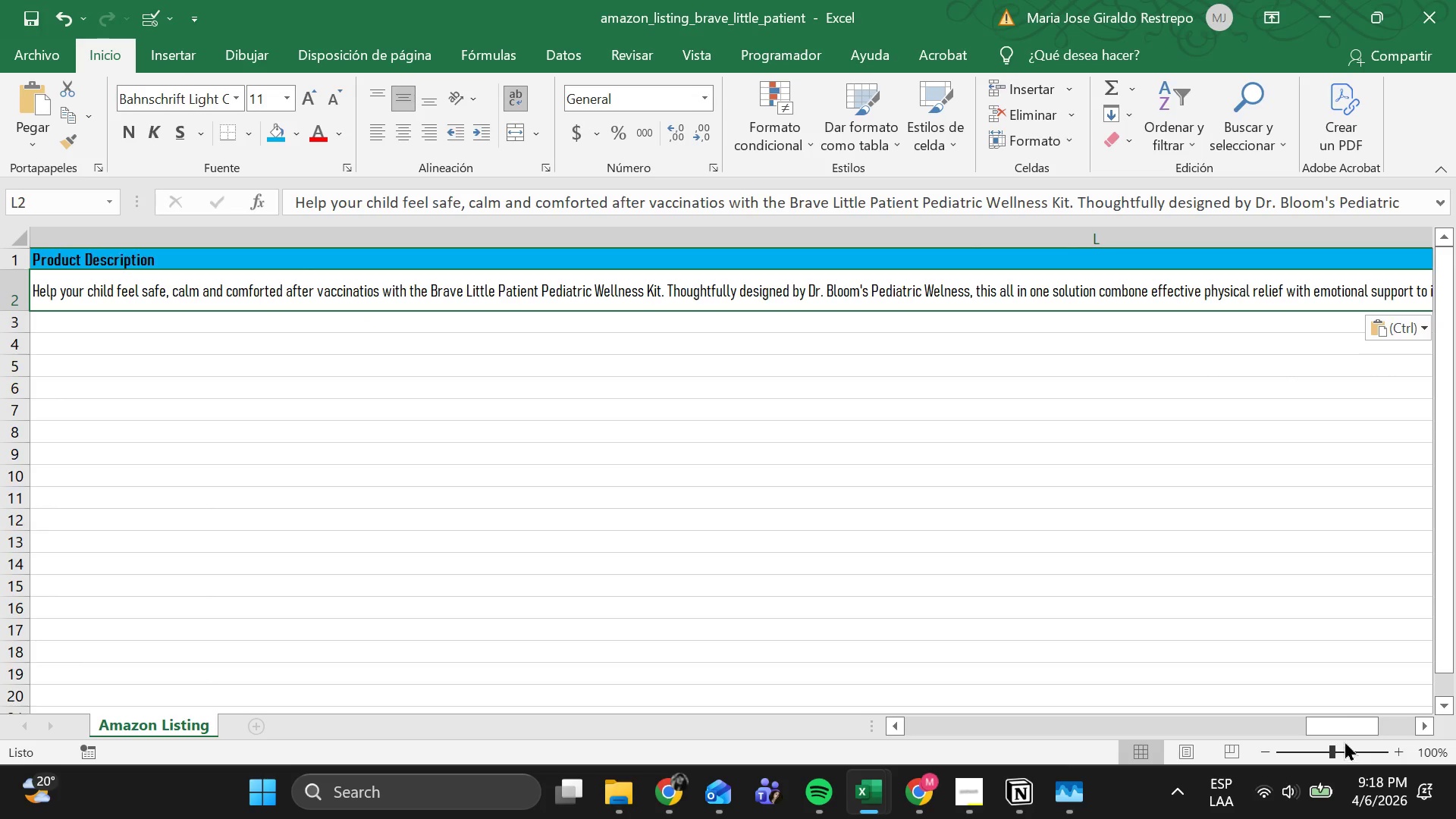 
left_click_drag(start_coordinate=[1342, 717], to_coordinate=[1401, 711])
 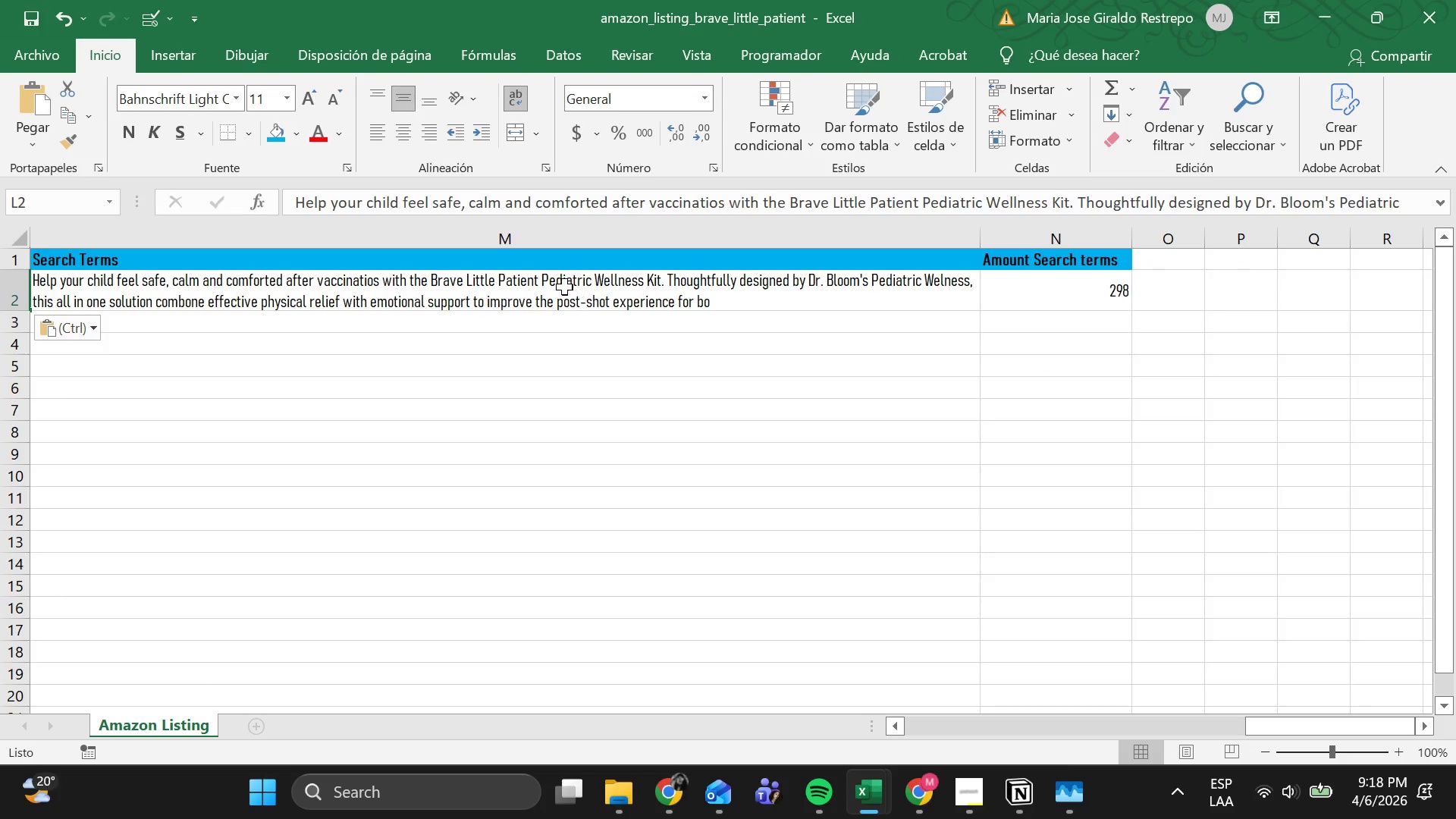 
left_click([564, 287])
 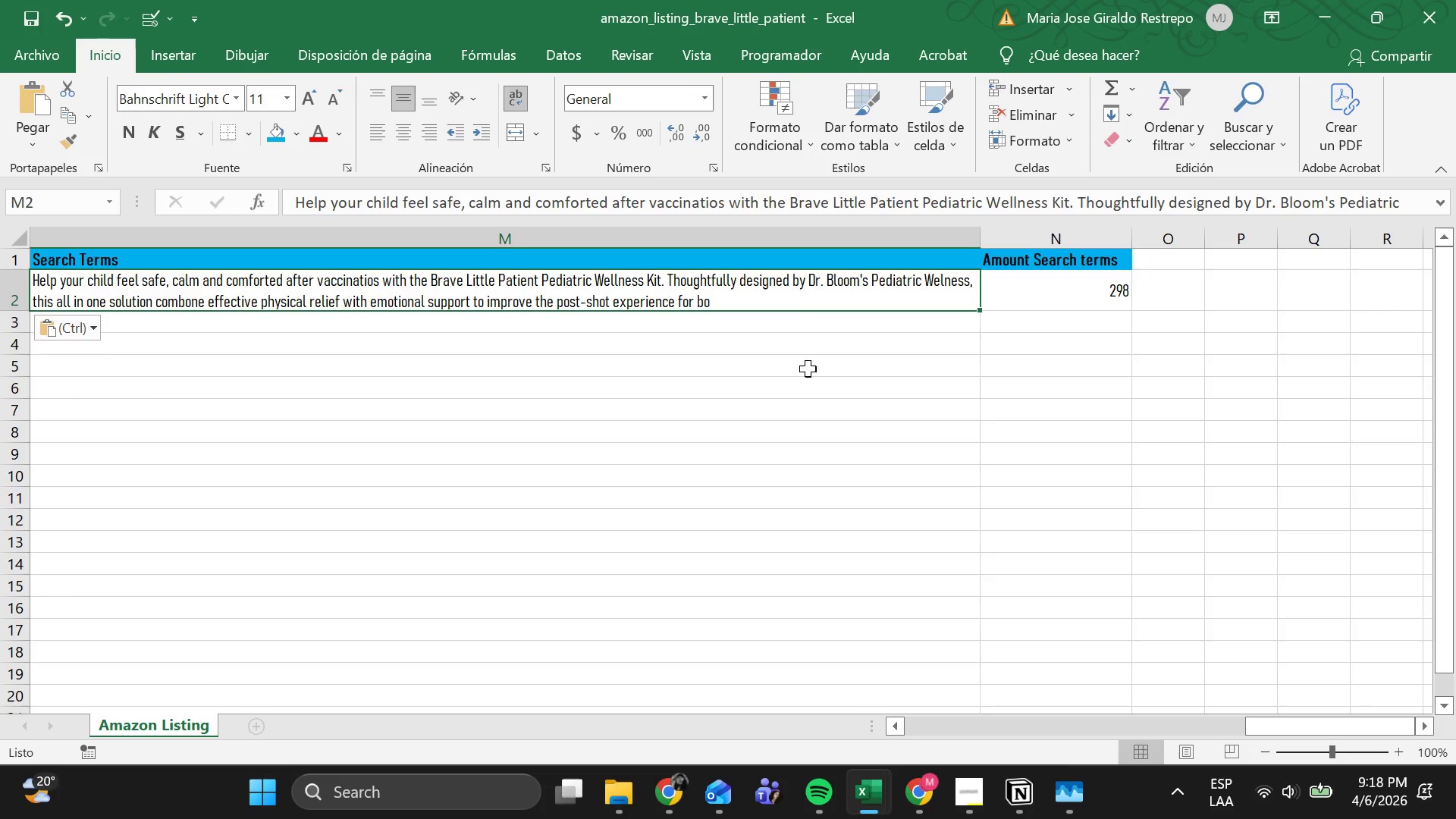 
left_click([648, 617])
 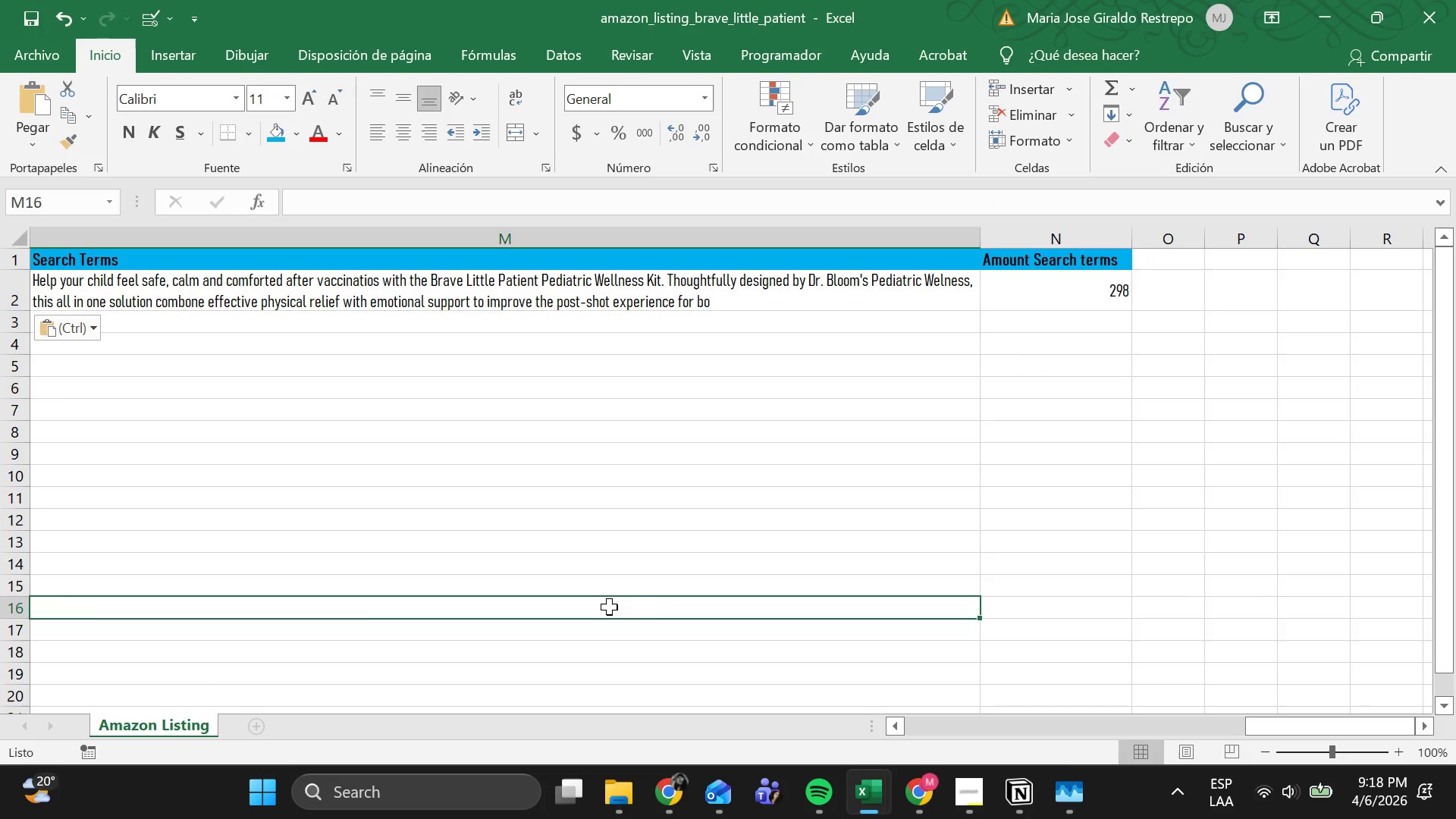 
key(Control+V)
 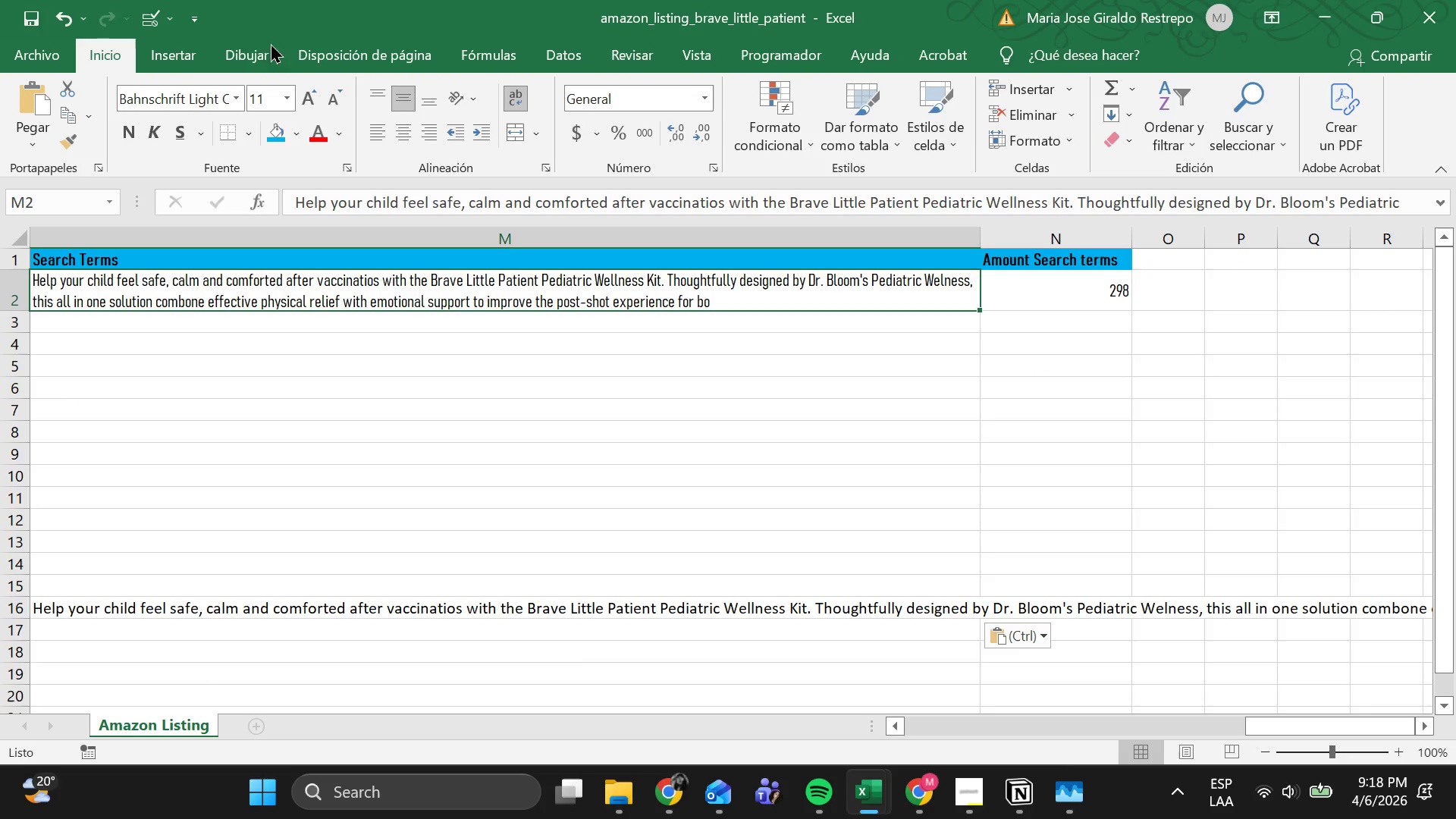 
left_click([71, 19])
 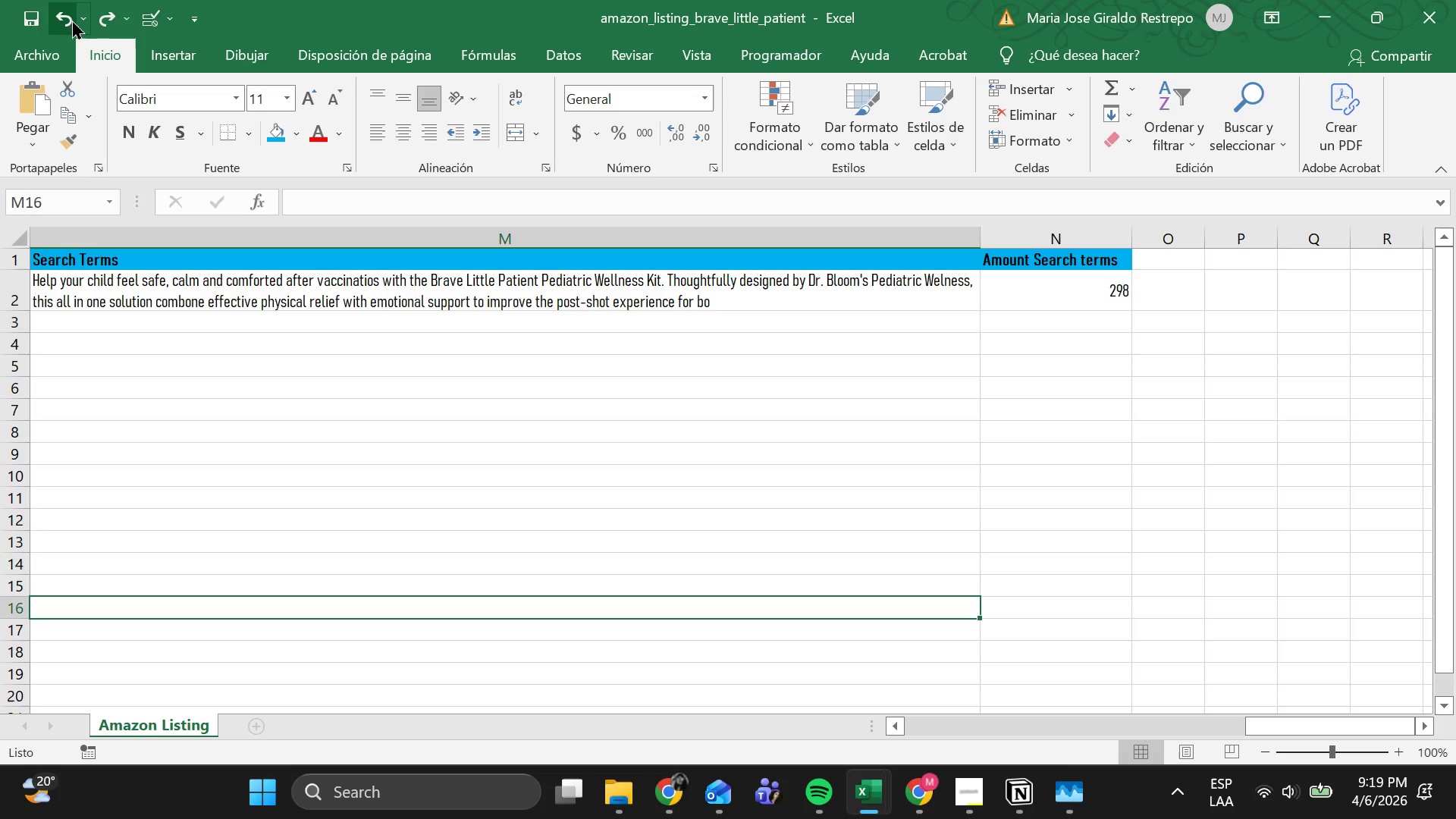 
wait(5.16)
 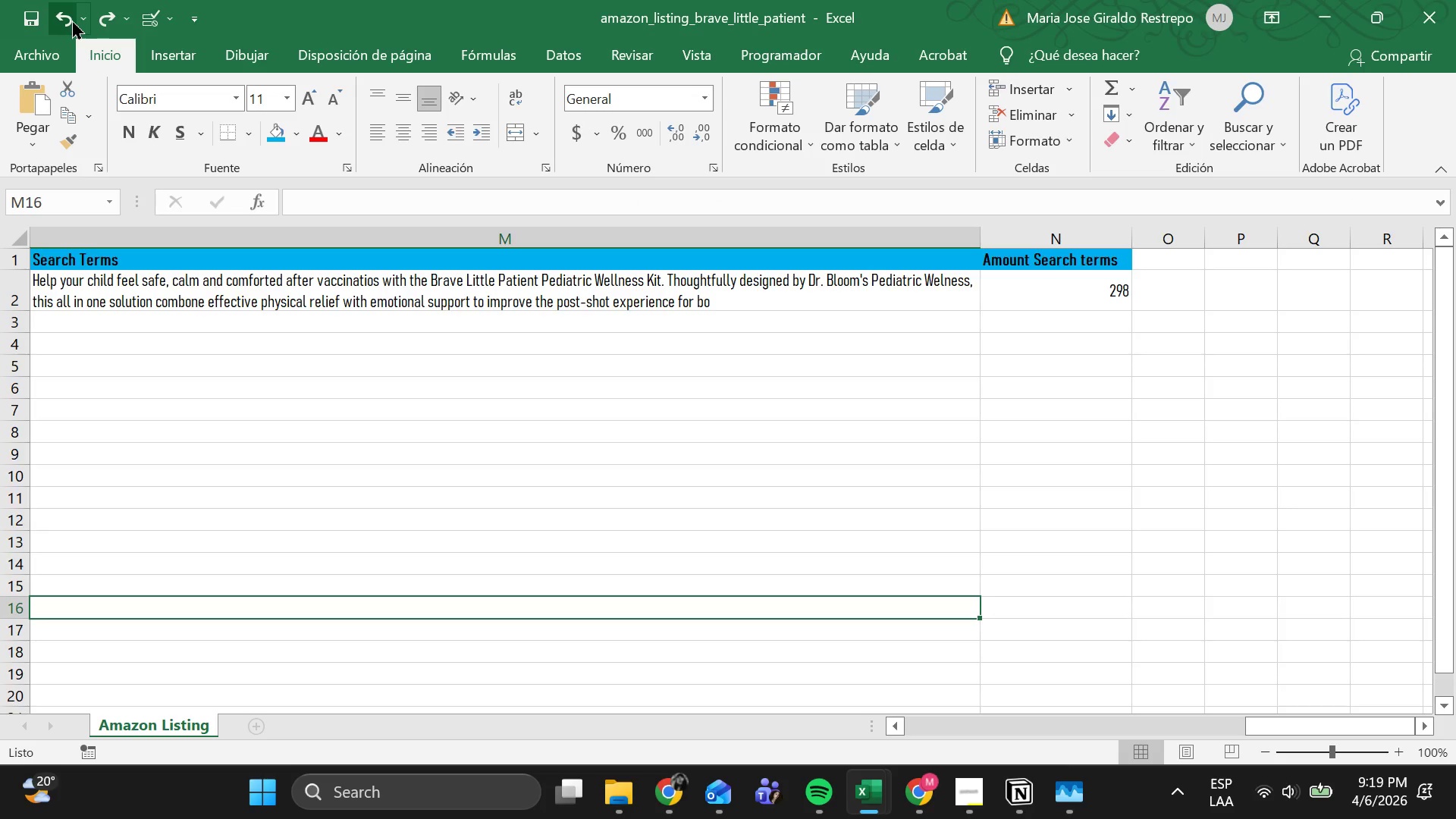 
left_click([71, 19])
 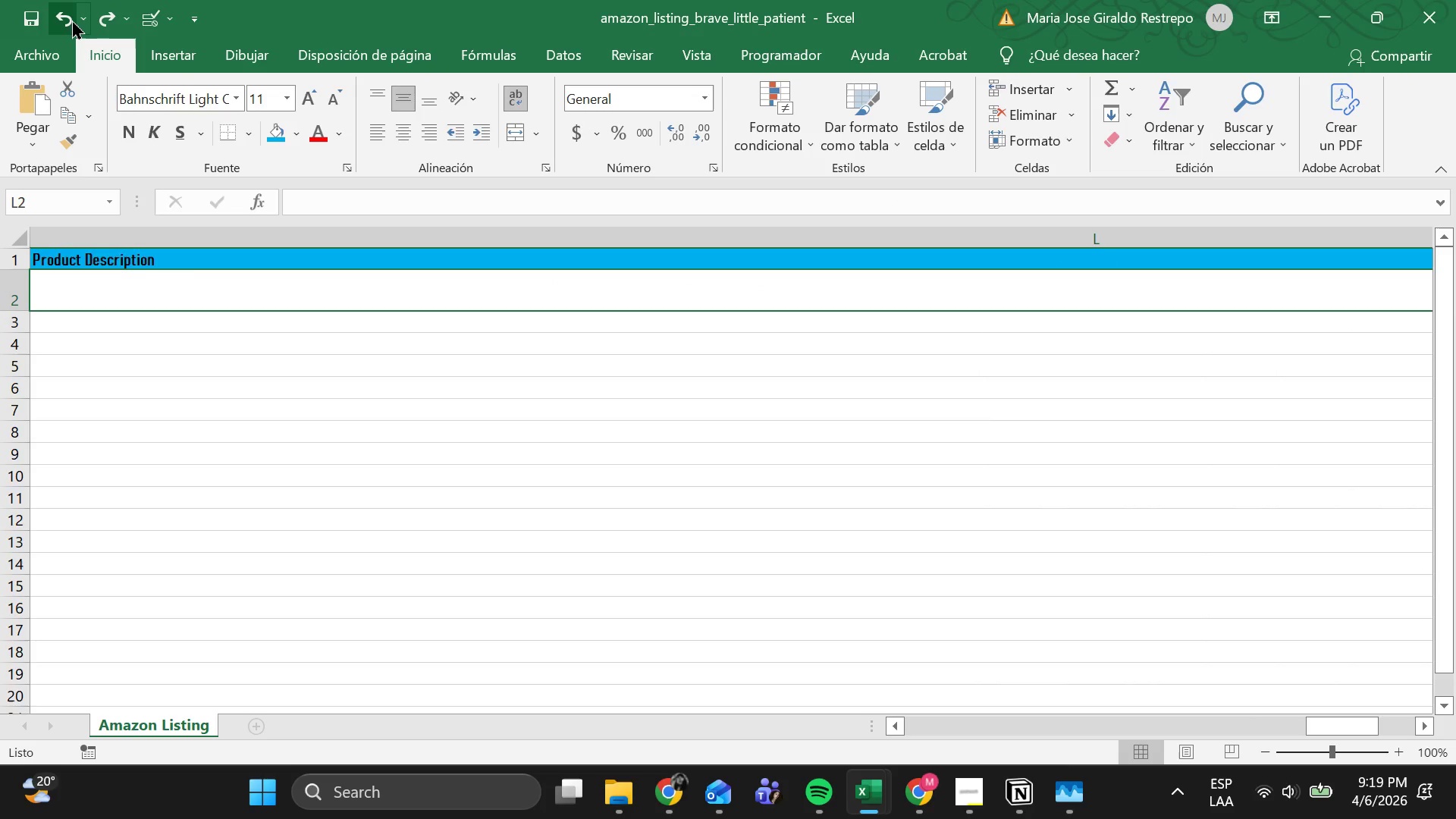 
left_click([71, 19])
 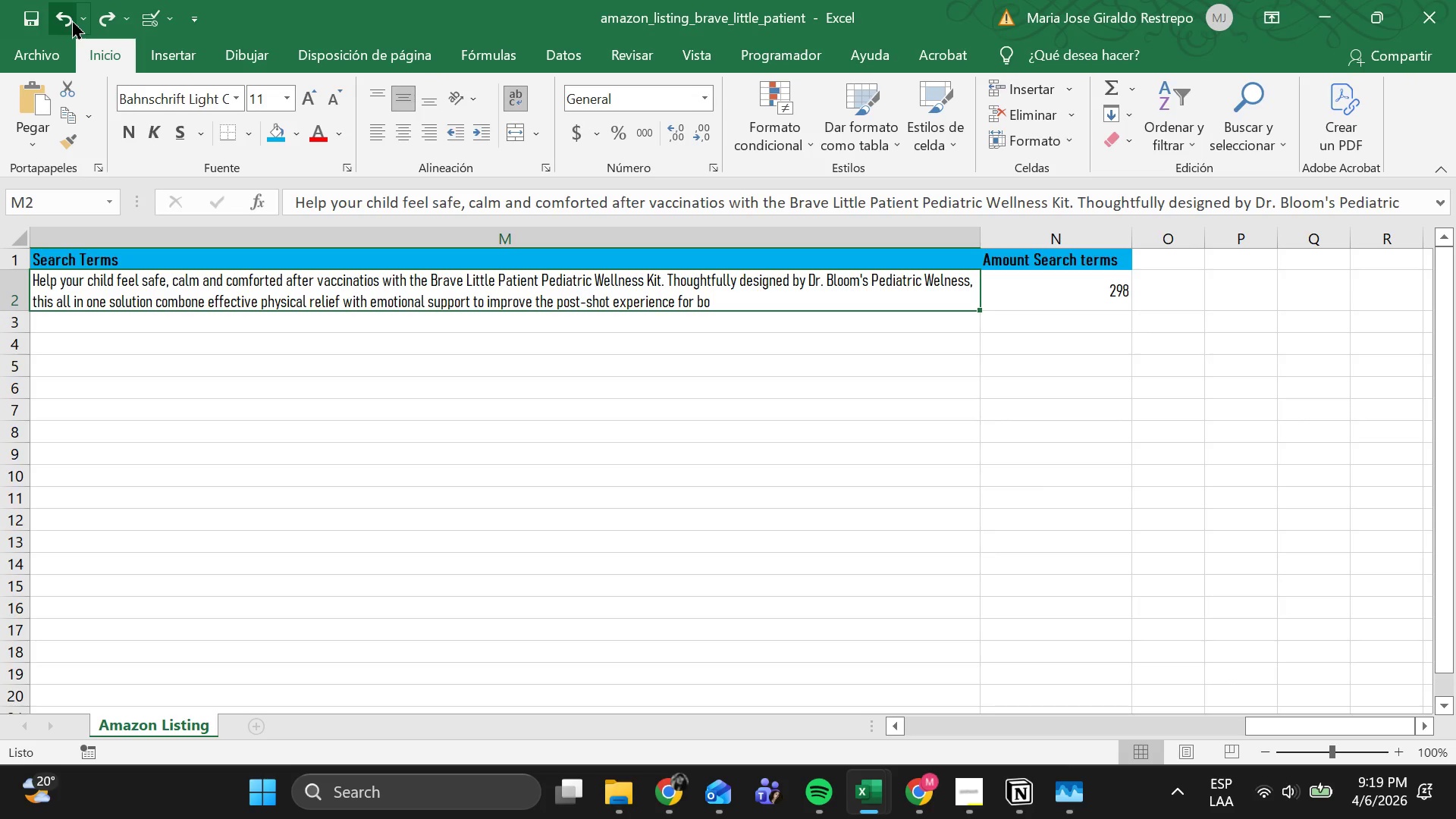 
left_click([71, 19])
 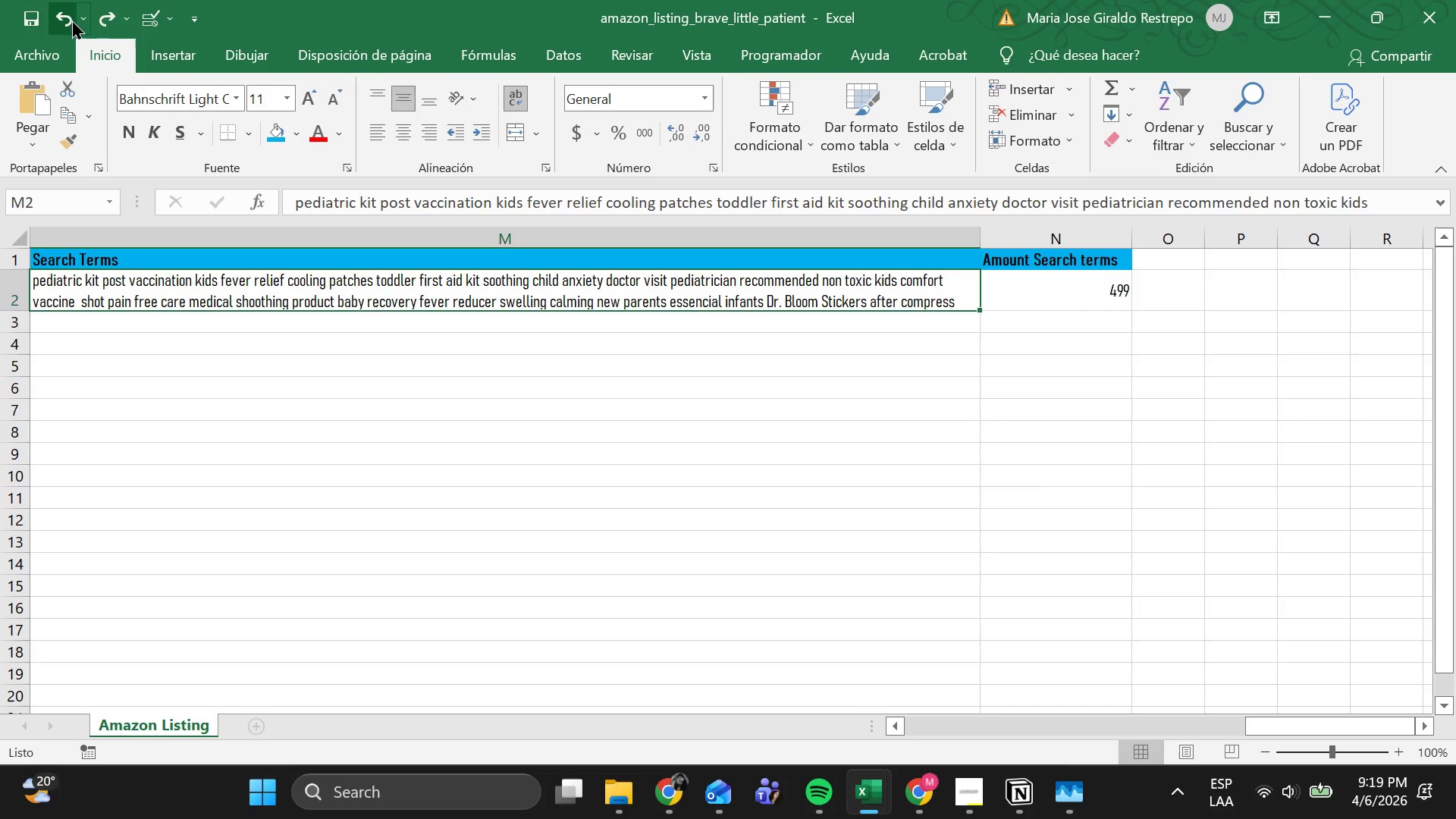 
left_click([426, 348])
 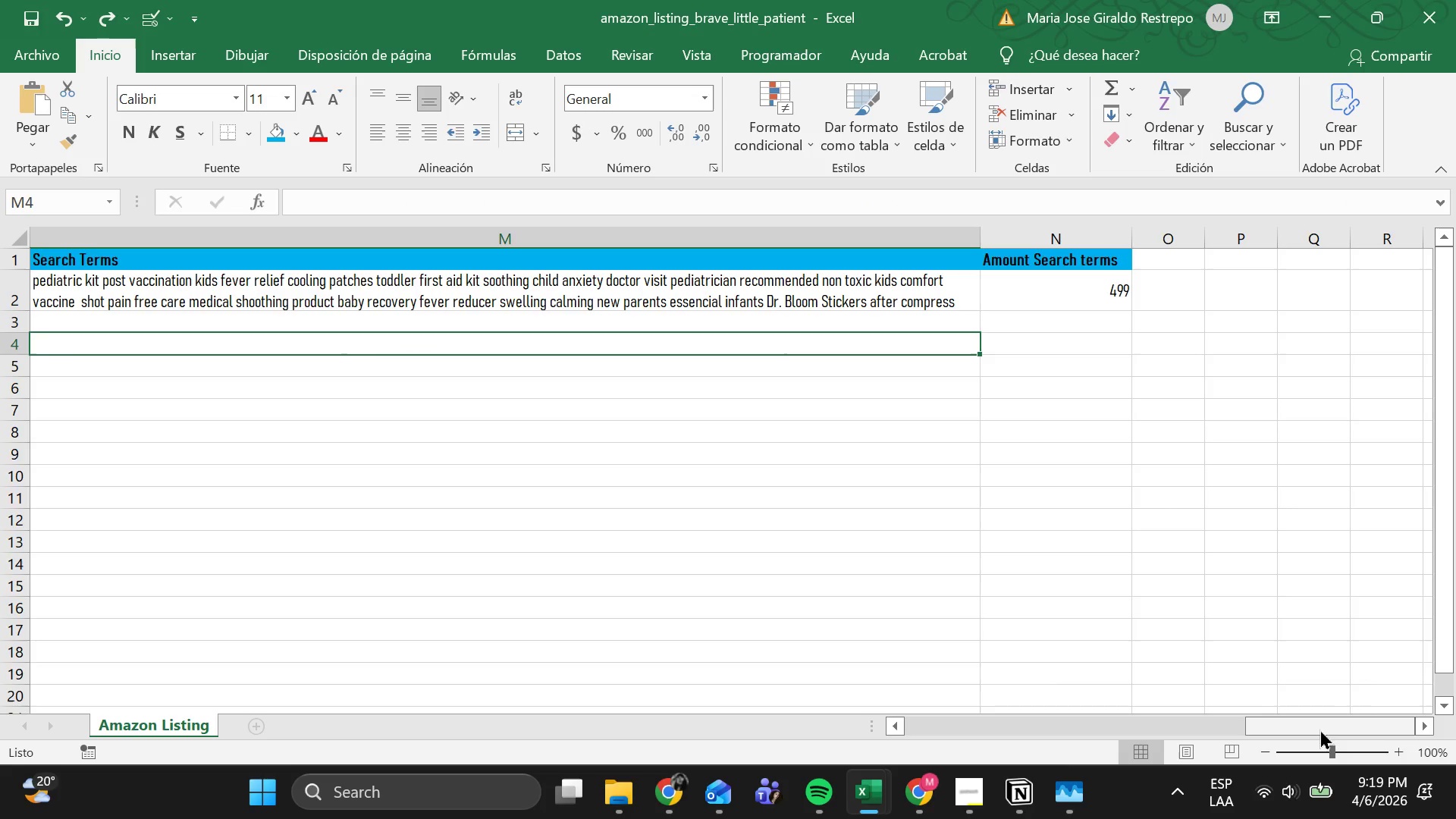 
left_click_drag(start_coordinate=[1317, 727], to_coordinate=[1222, 722])
 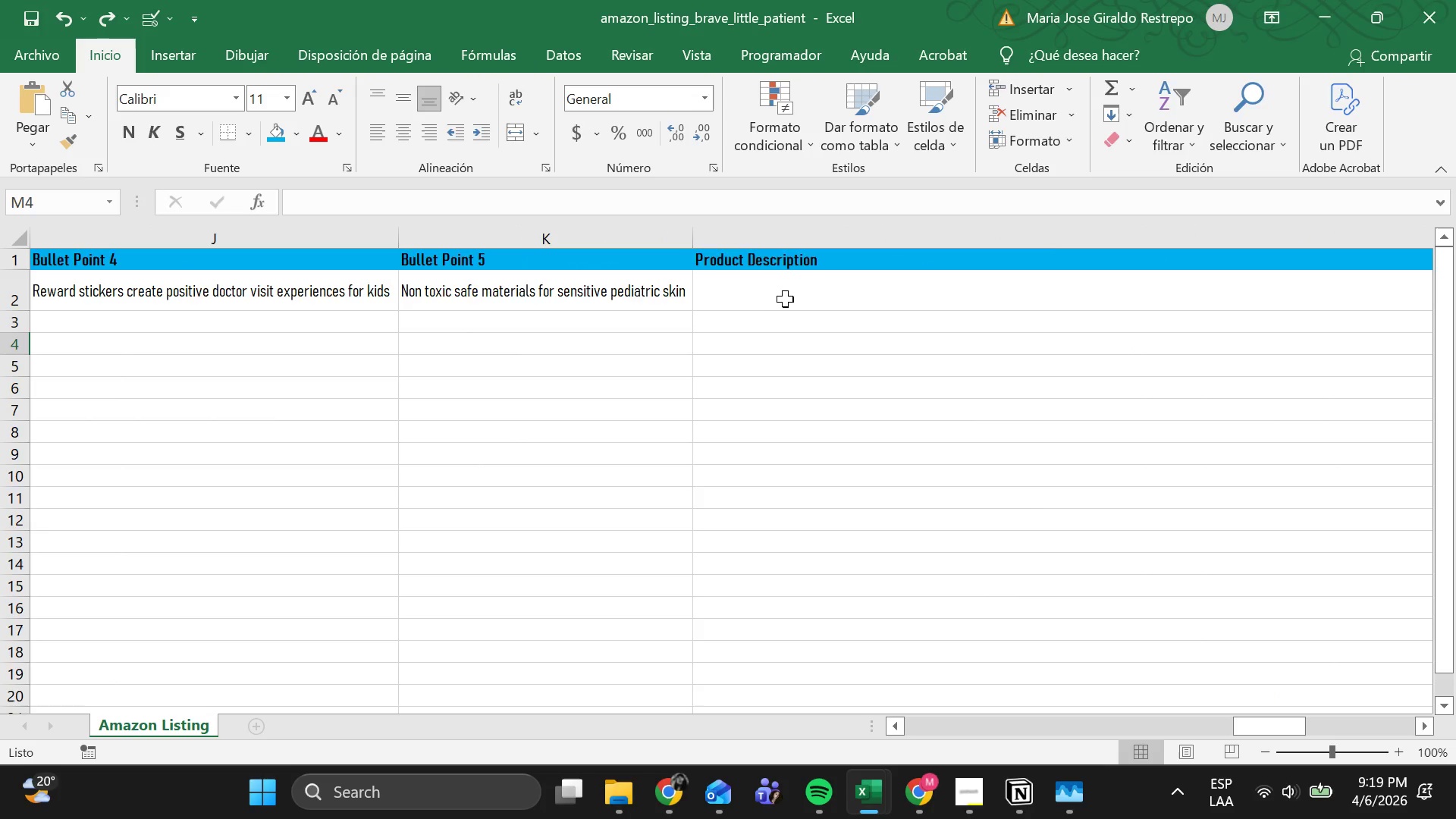 
left_click([780, 296])
 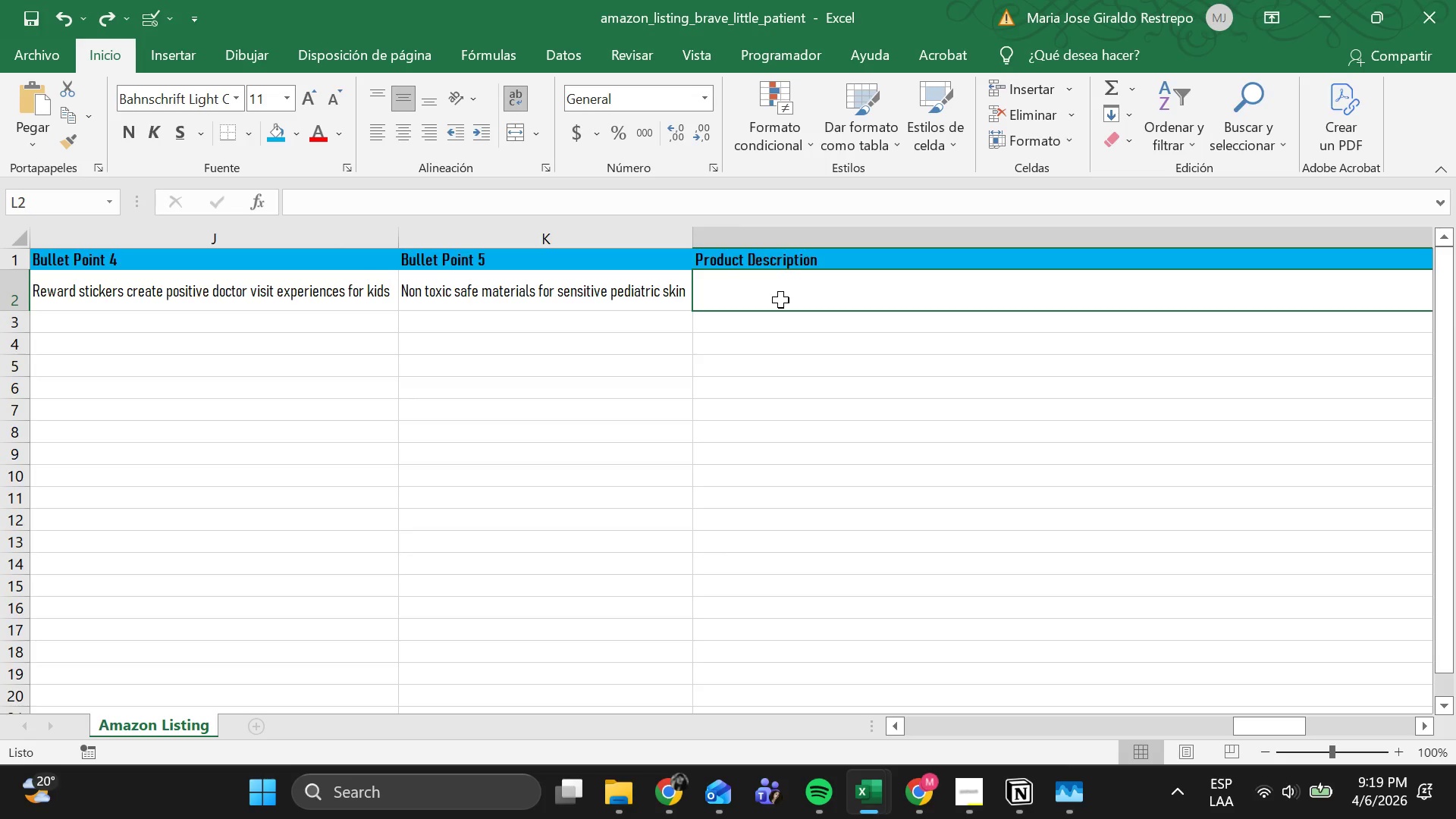 
wait(10.75)
 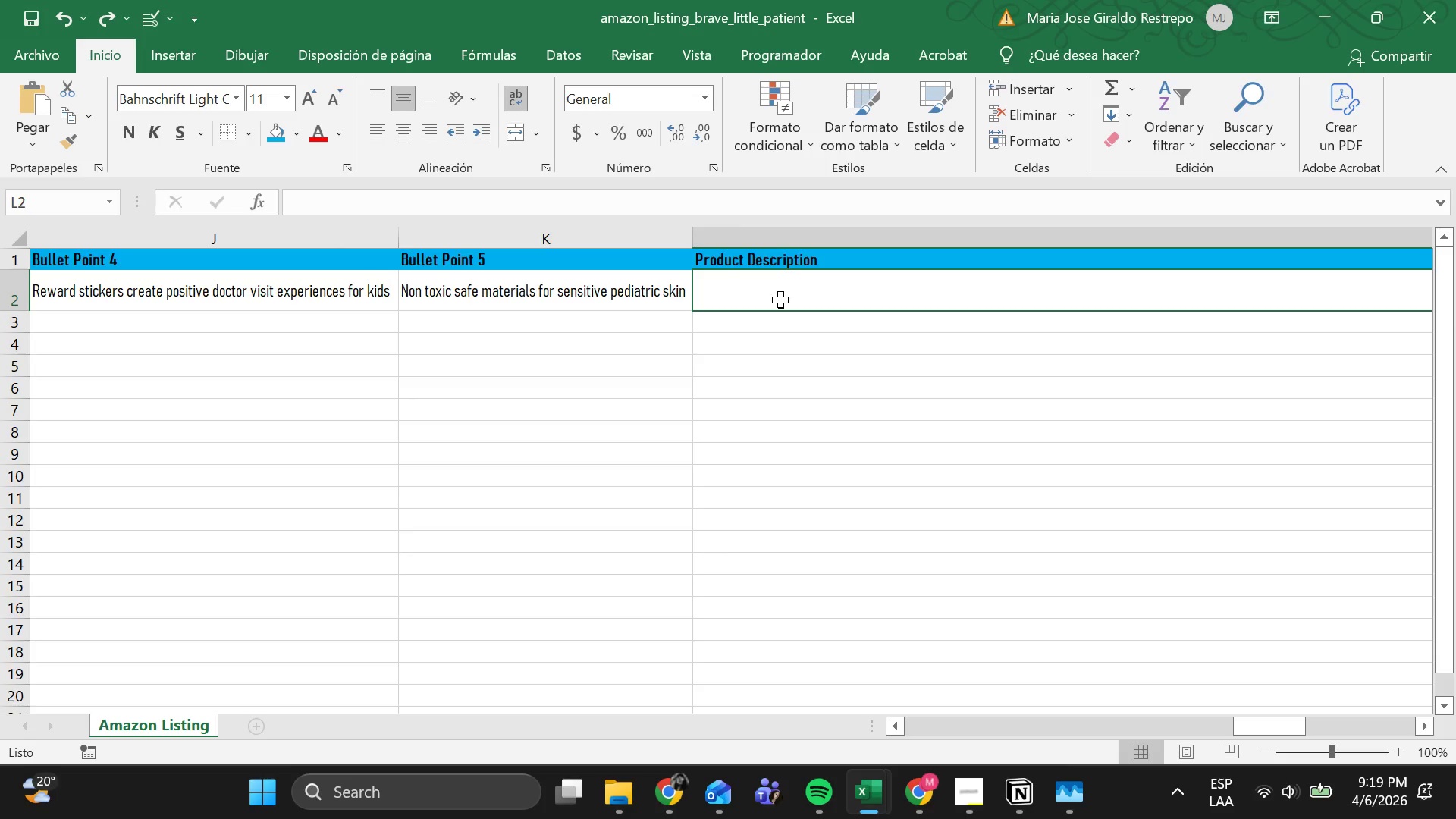 
left_click([426, 795])
 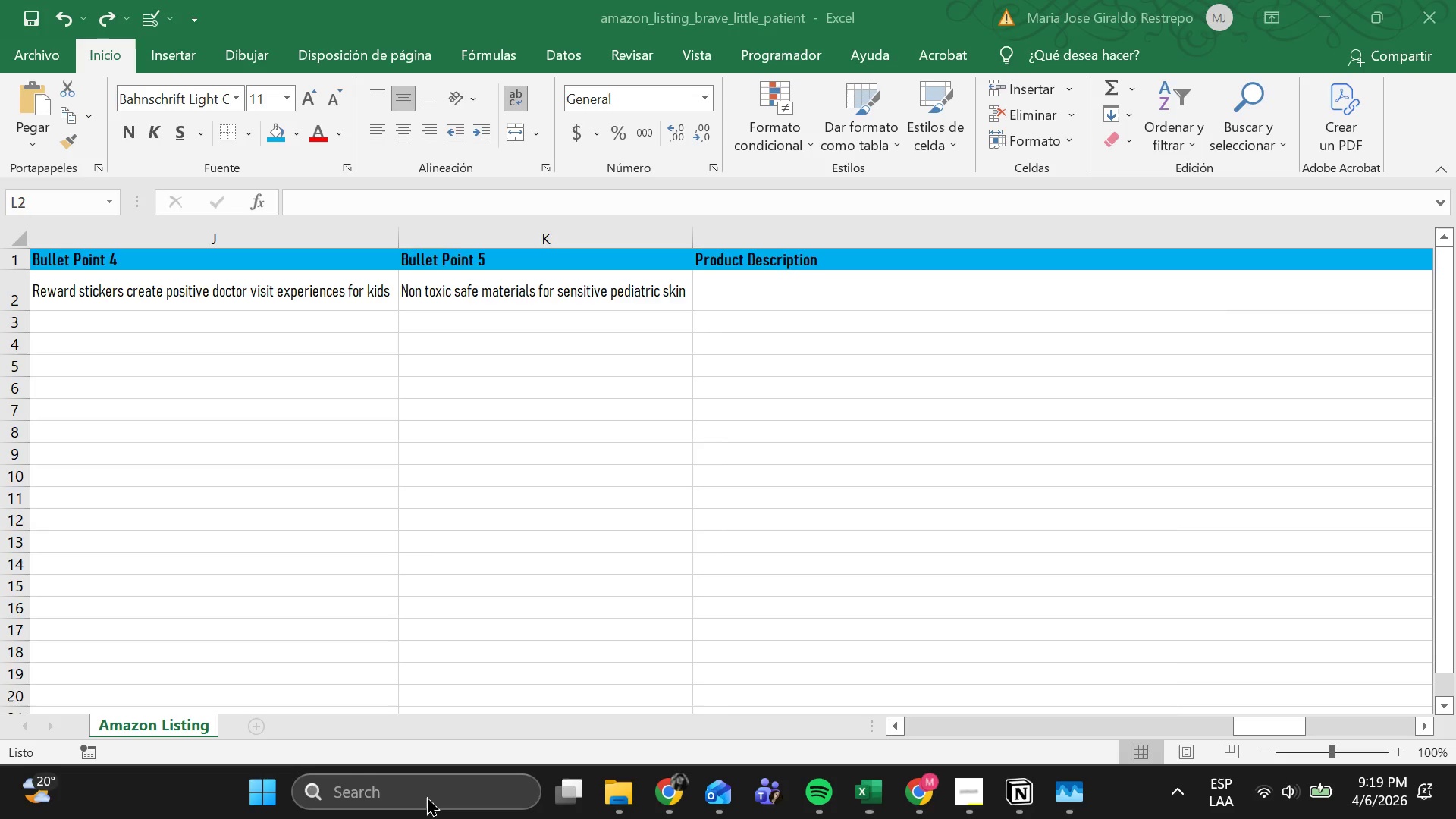 
key(W)
 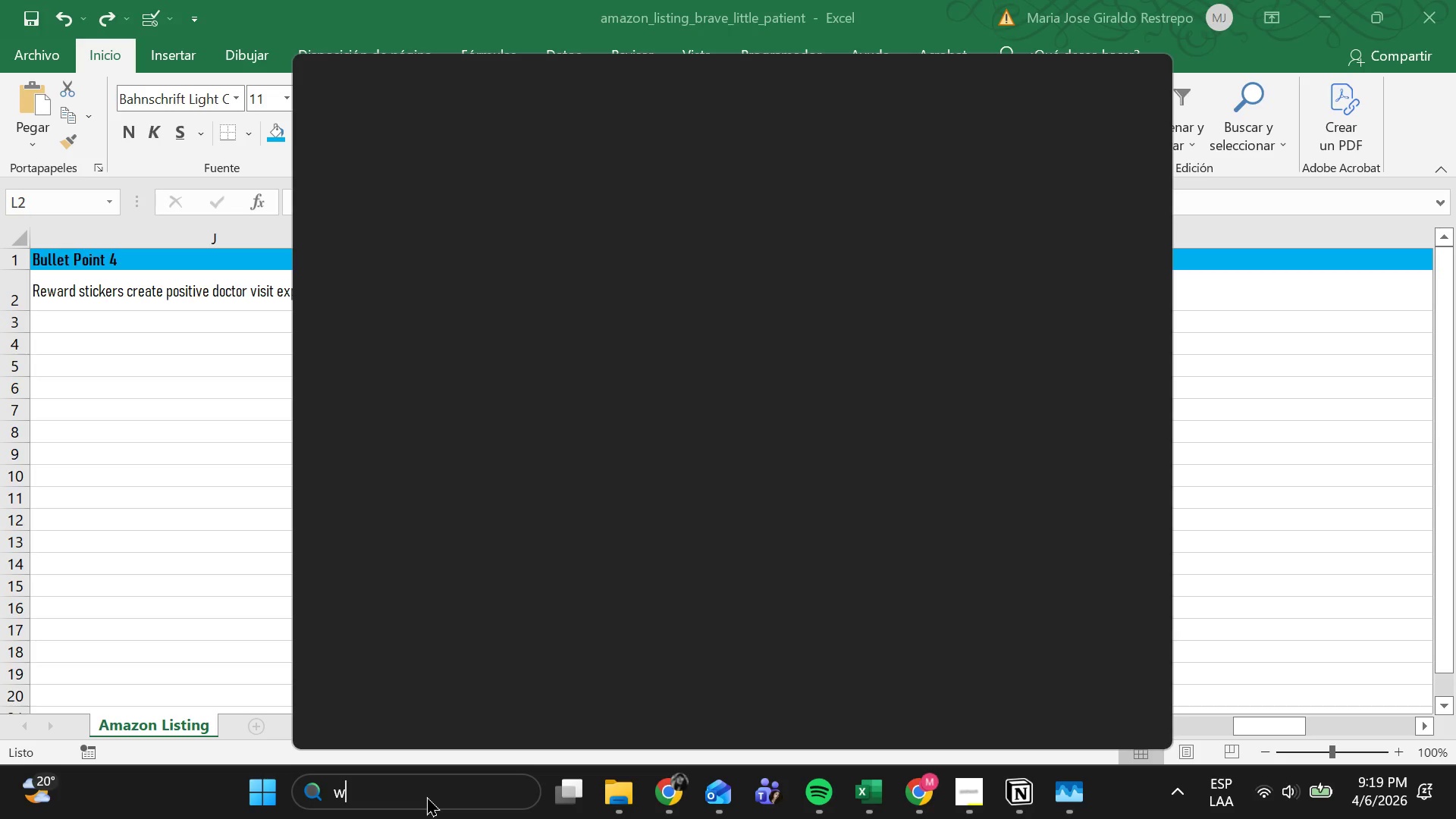 
key(Enter)
 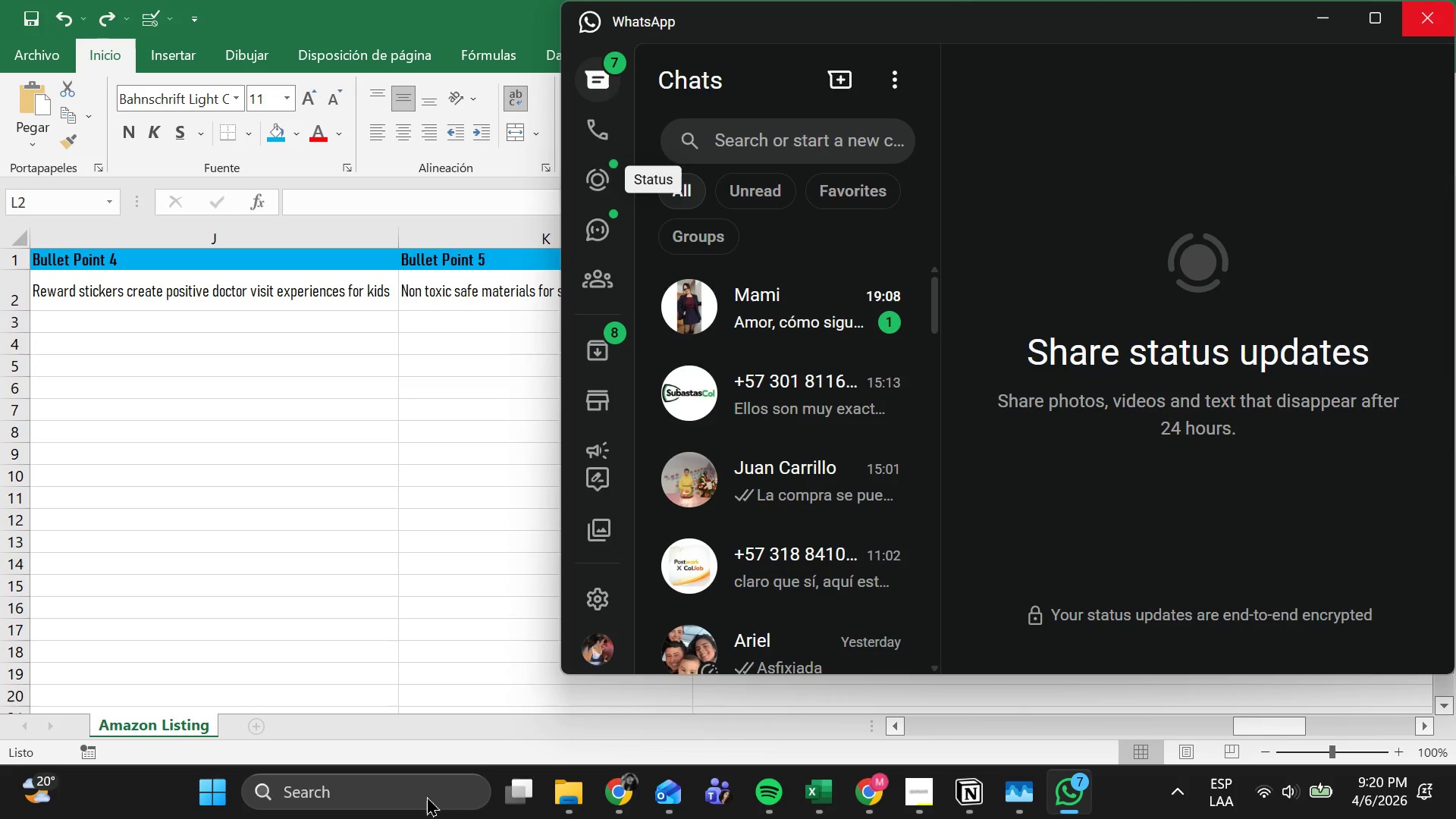 
wait(73.67)
 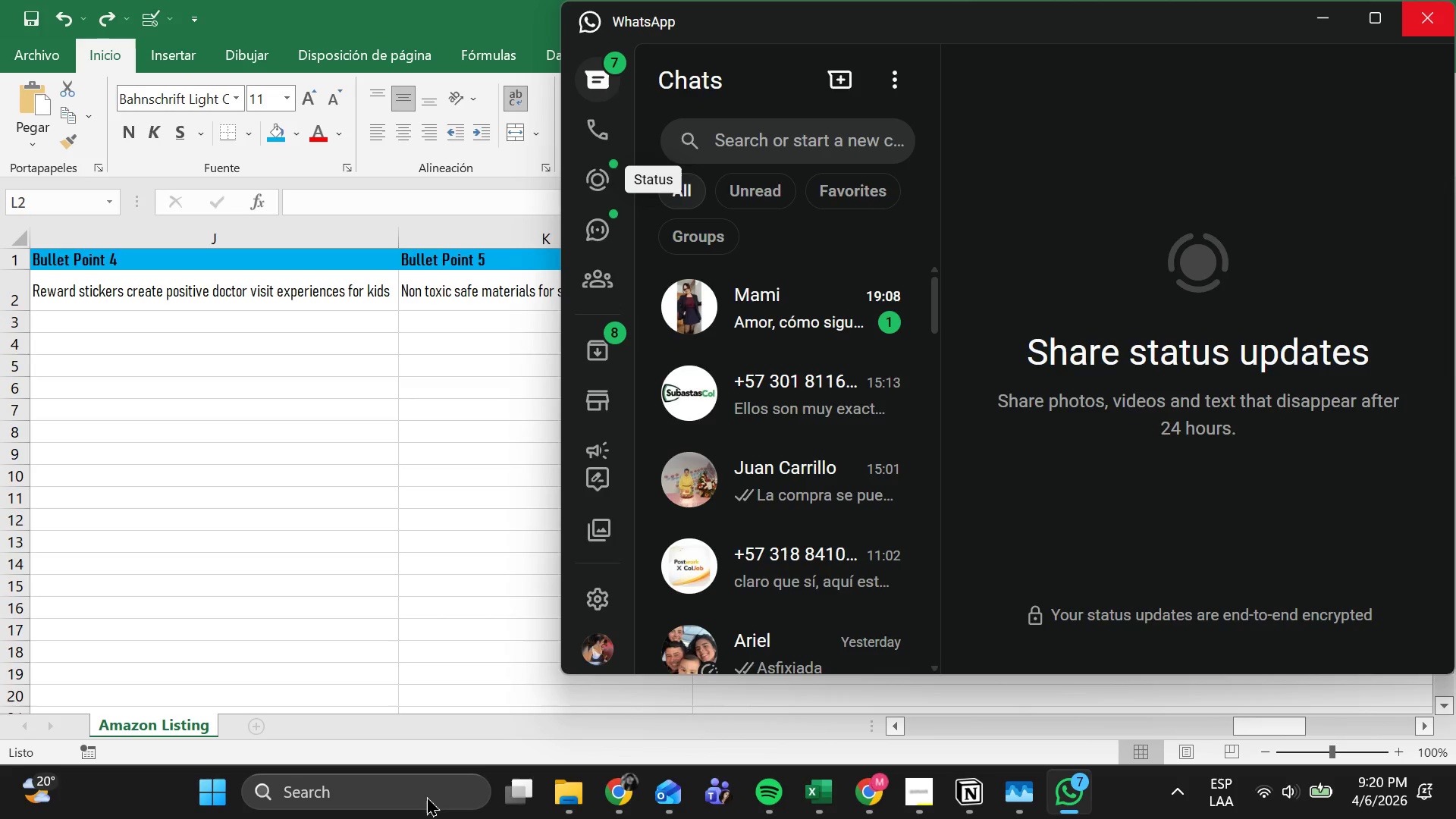 
left_click_drag(start_coordinate=[965, 803], to_coordinate=[961, 807])
 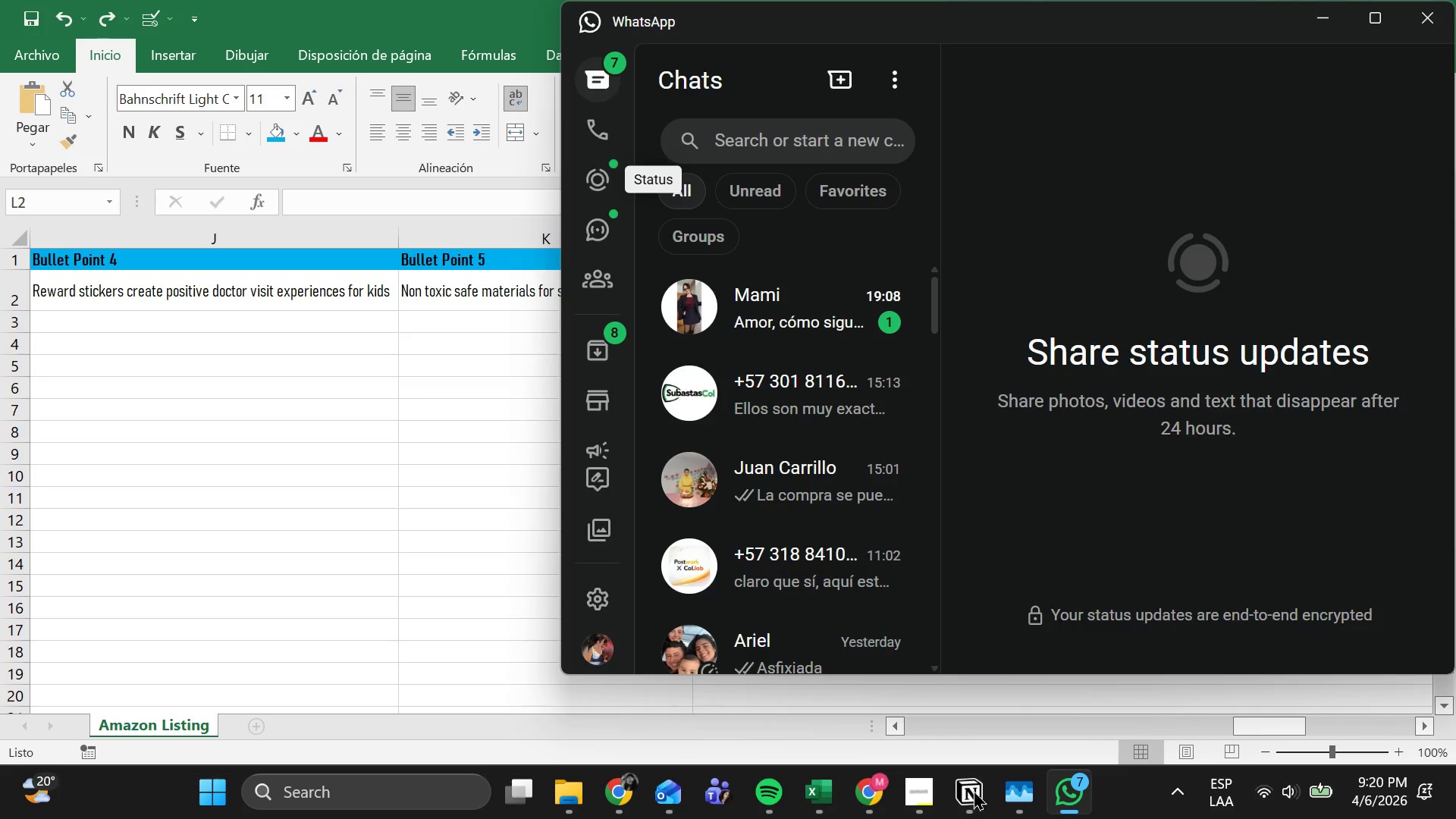 
left_click([973, 788])
 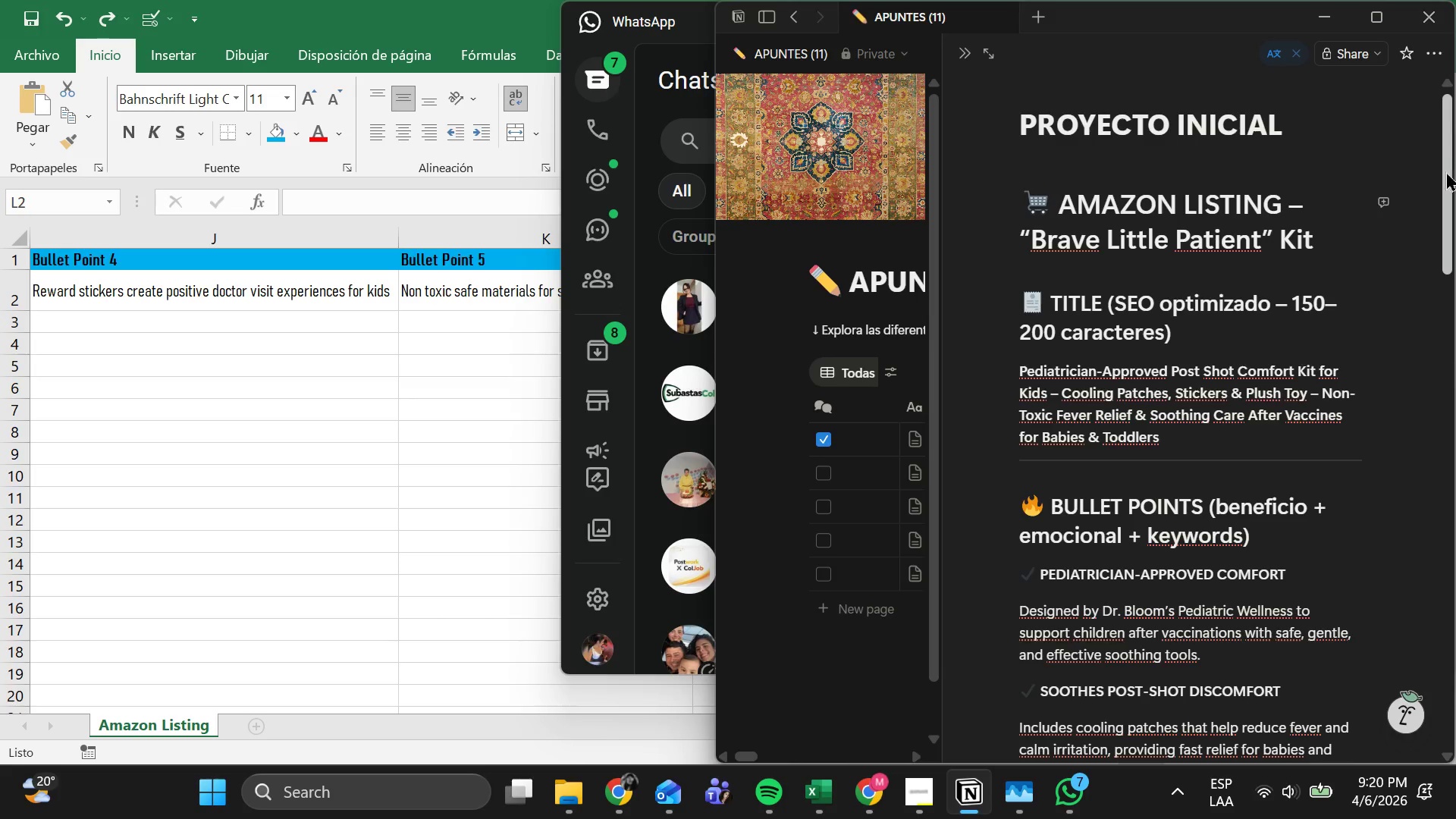 
left_click_drag(start_coordinate=[1445, 183], to_coordinate=[1369, 471])
 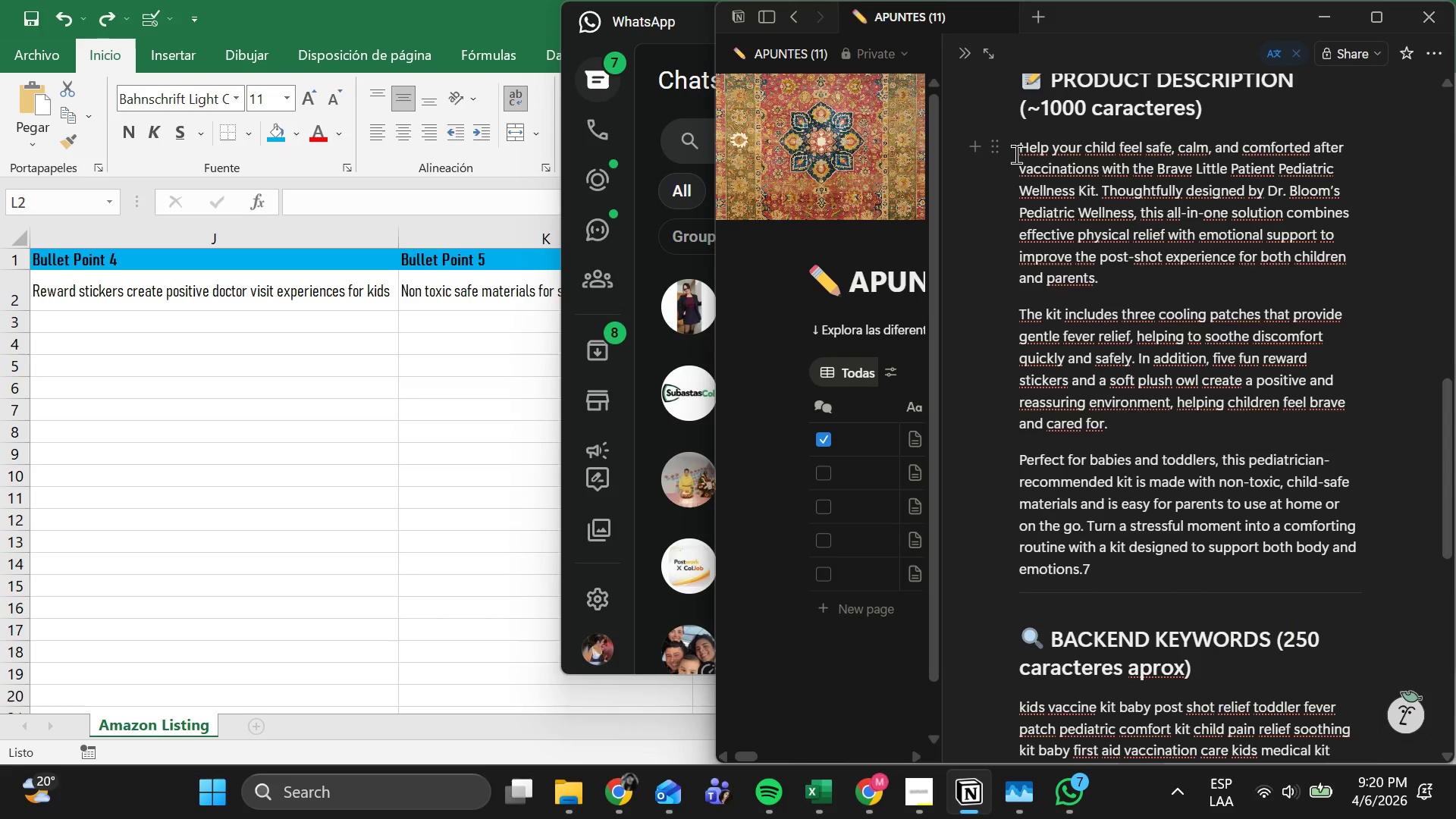 
left_click_drag(start_coordinate=[1016, 154], to_coordinate=[1162, 502])
 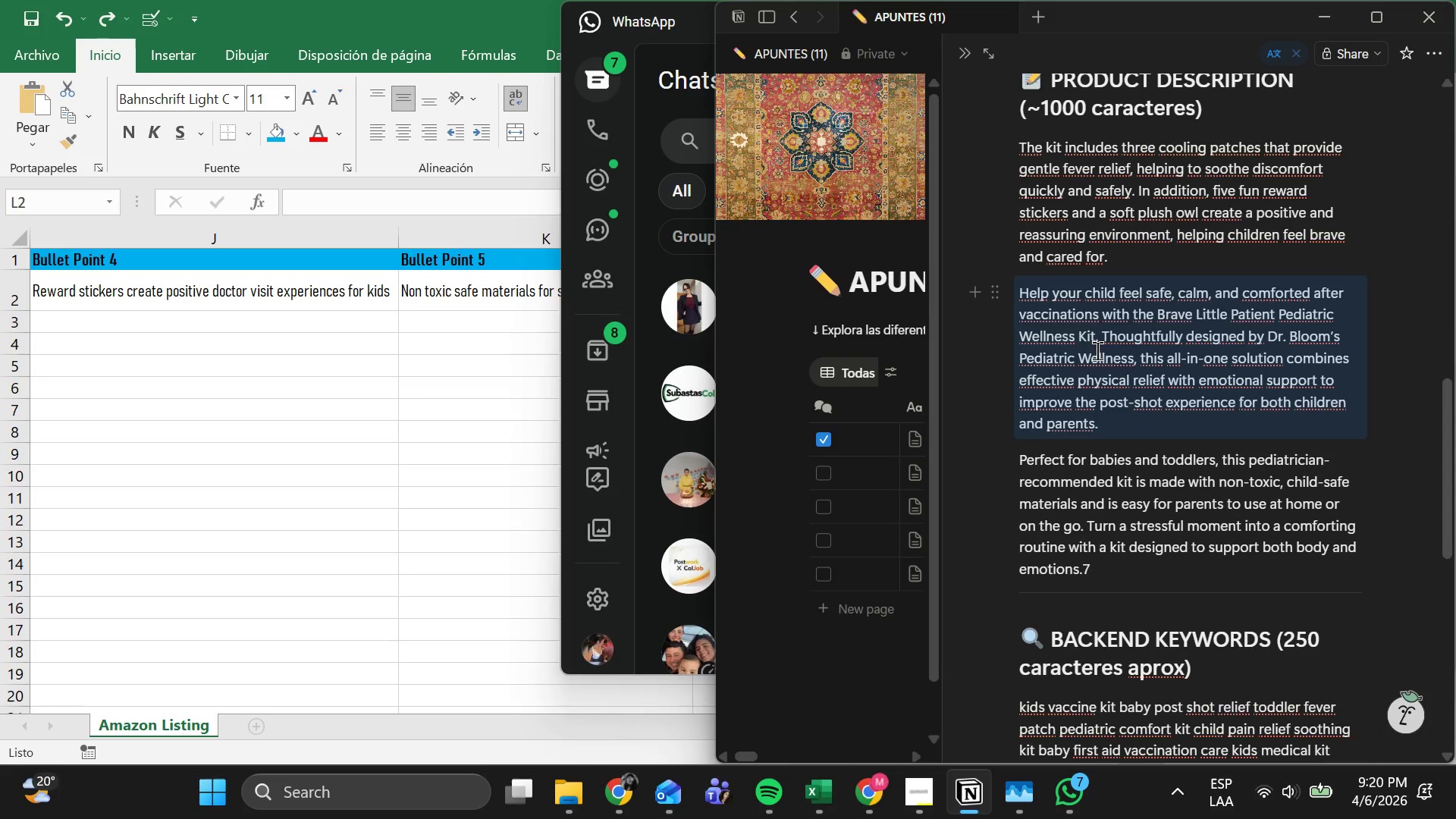 
key(Control+Z)
 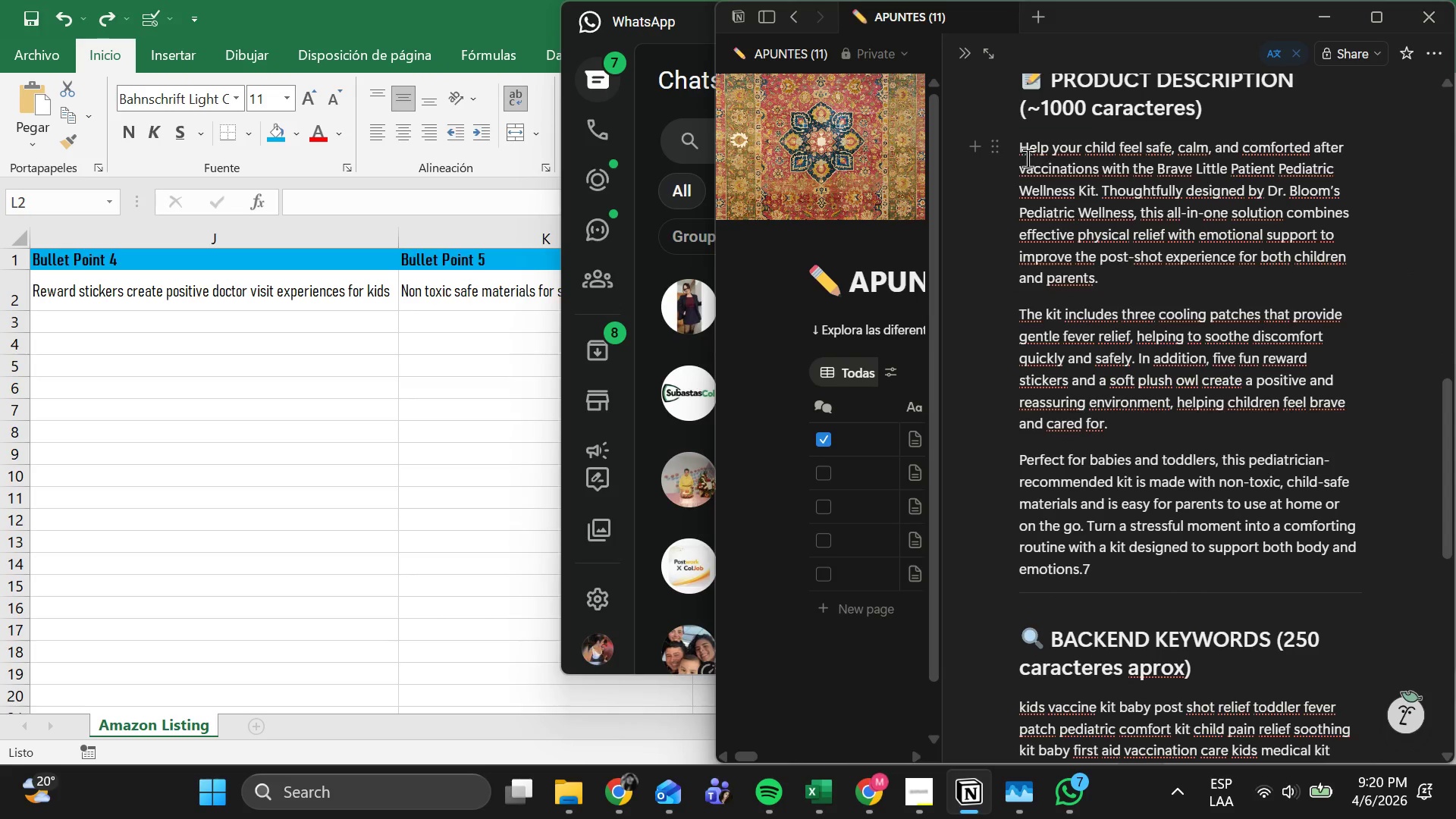 
left_click([1025, 143])
 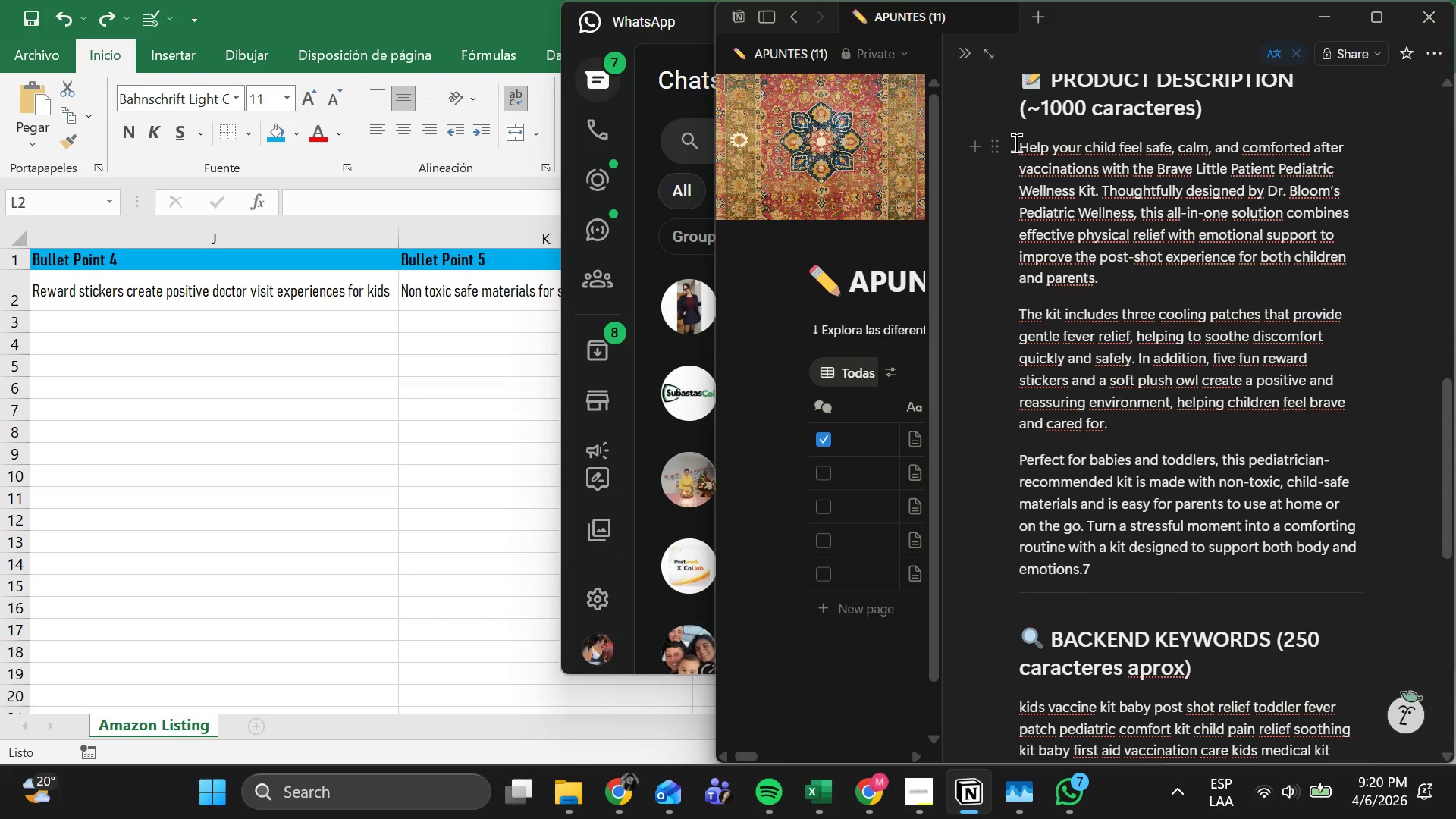 
left_click_drag(start_coordinate=[1016, 143], to_coordinate=[1110, 480])
 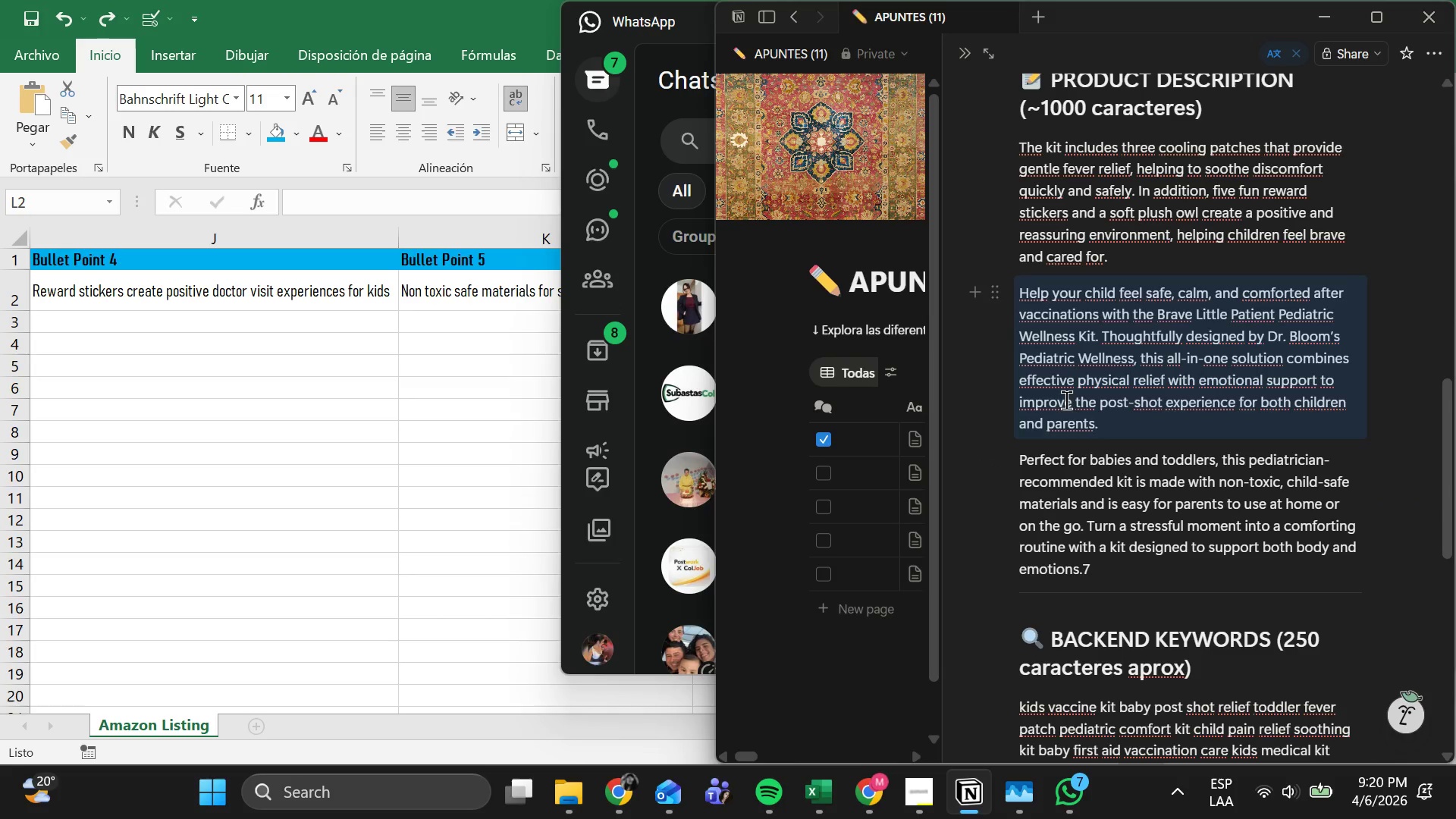 
key(Control+Z)
 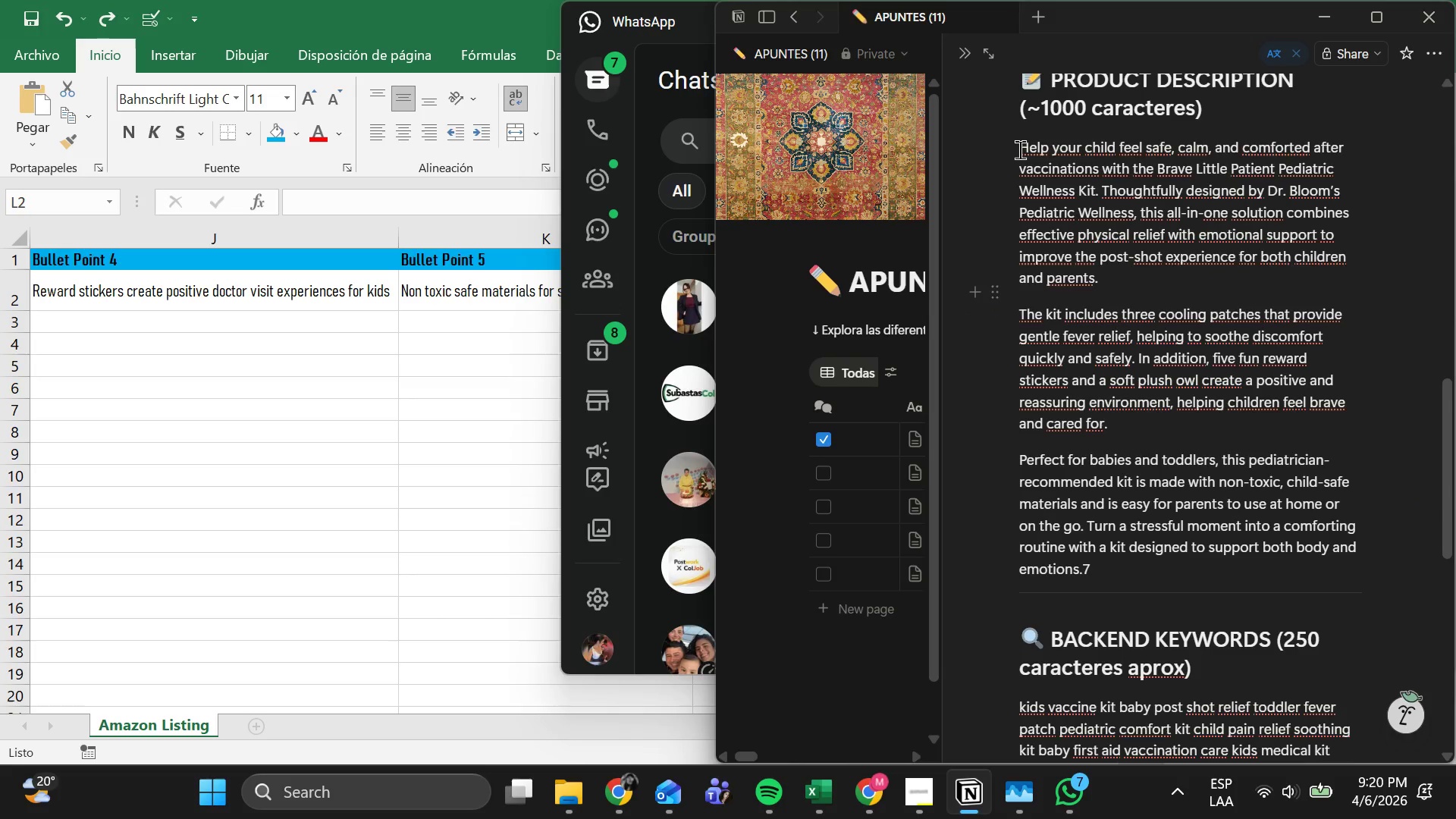 
left_click([1020, 149])
 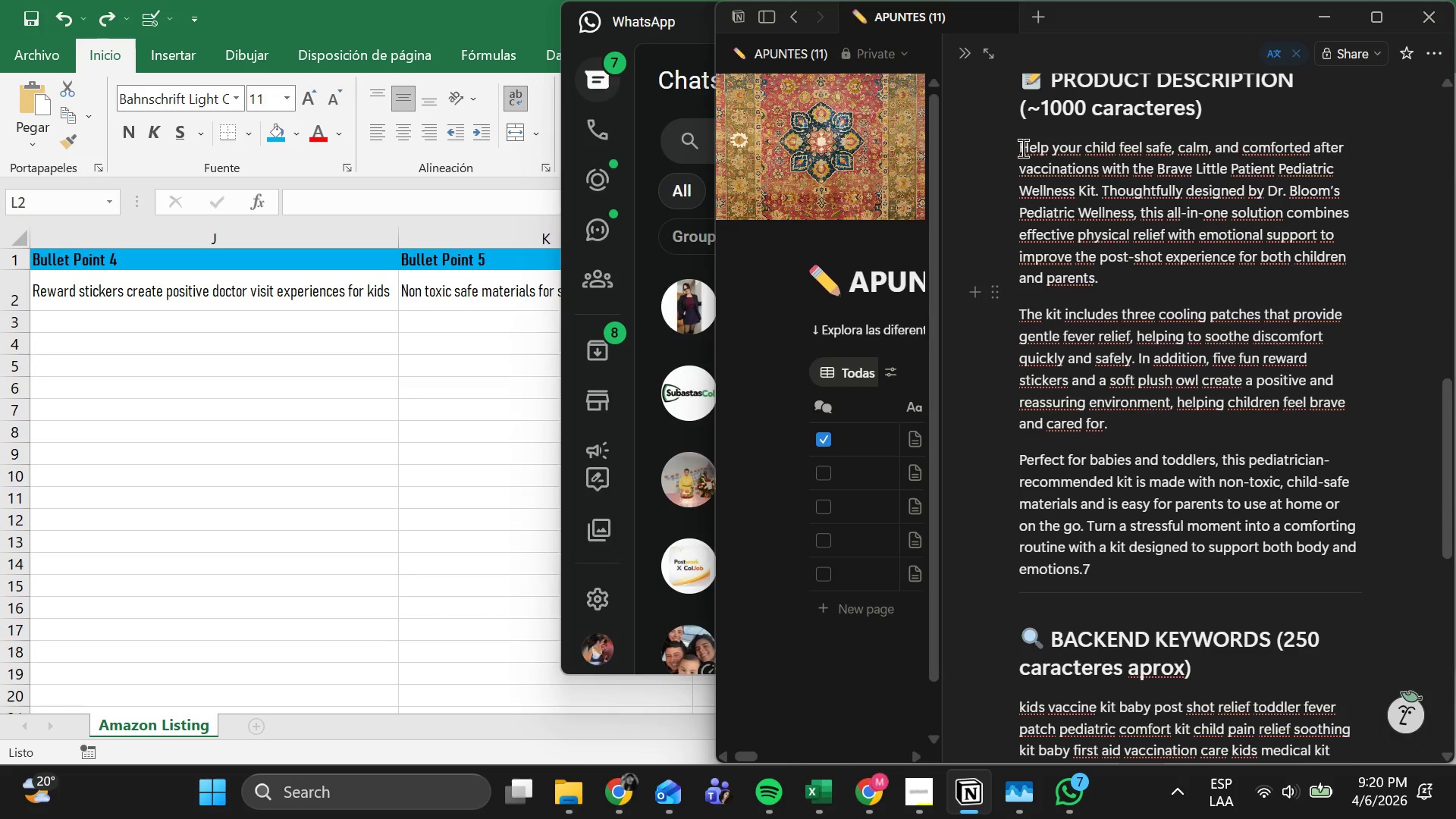 
left_click_drag(start_coordinate=[1023, 148], to_coordinate=[1081, 570])
 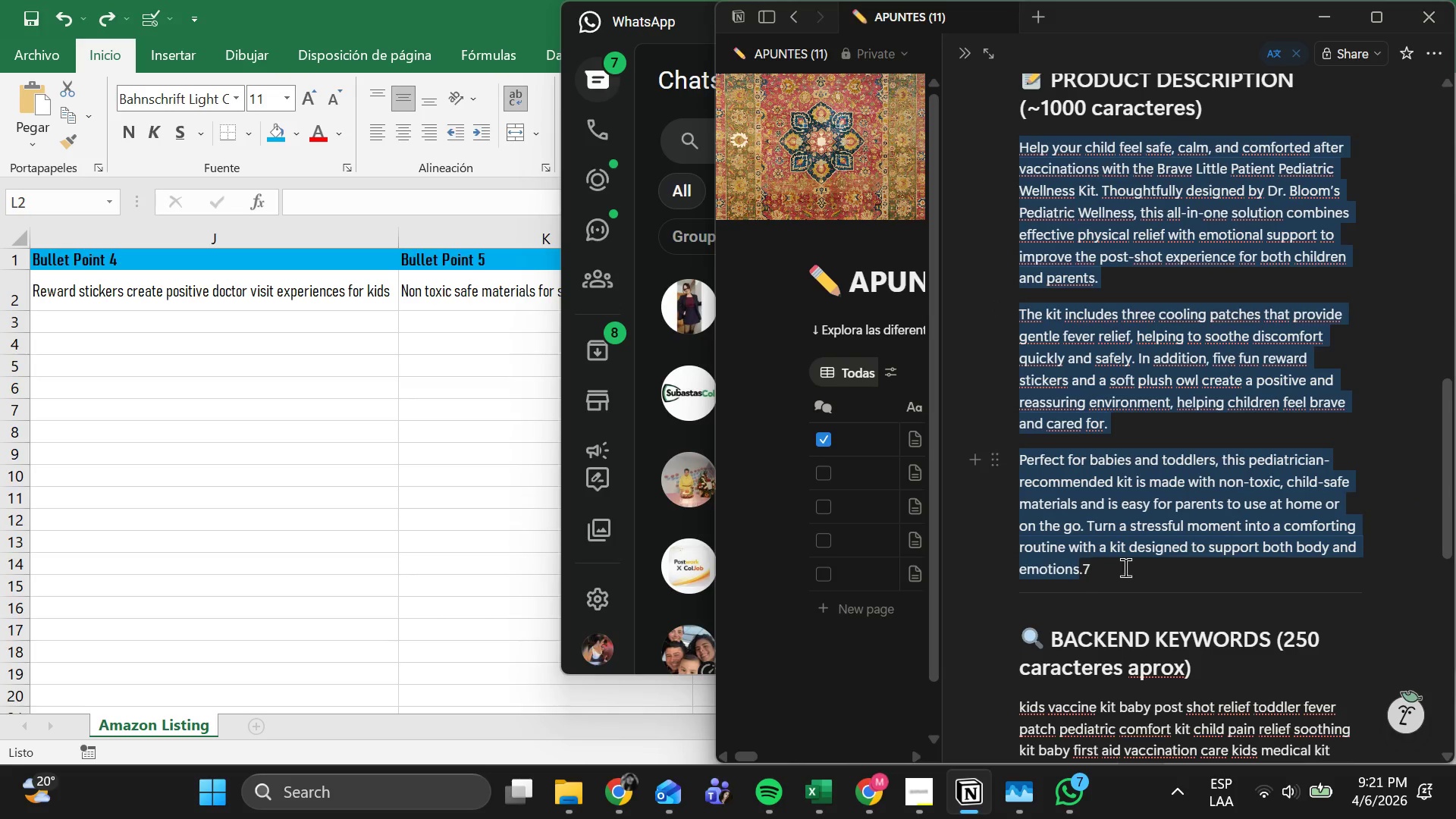 
key(Control+C)
 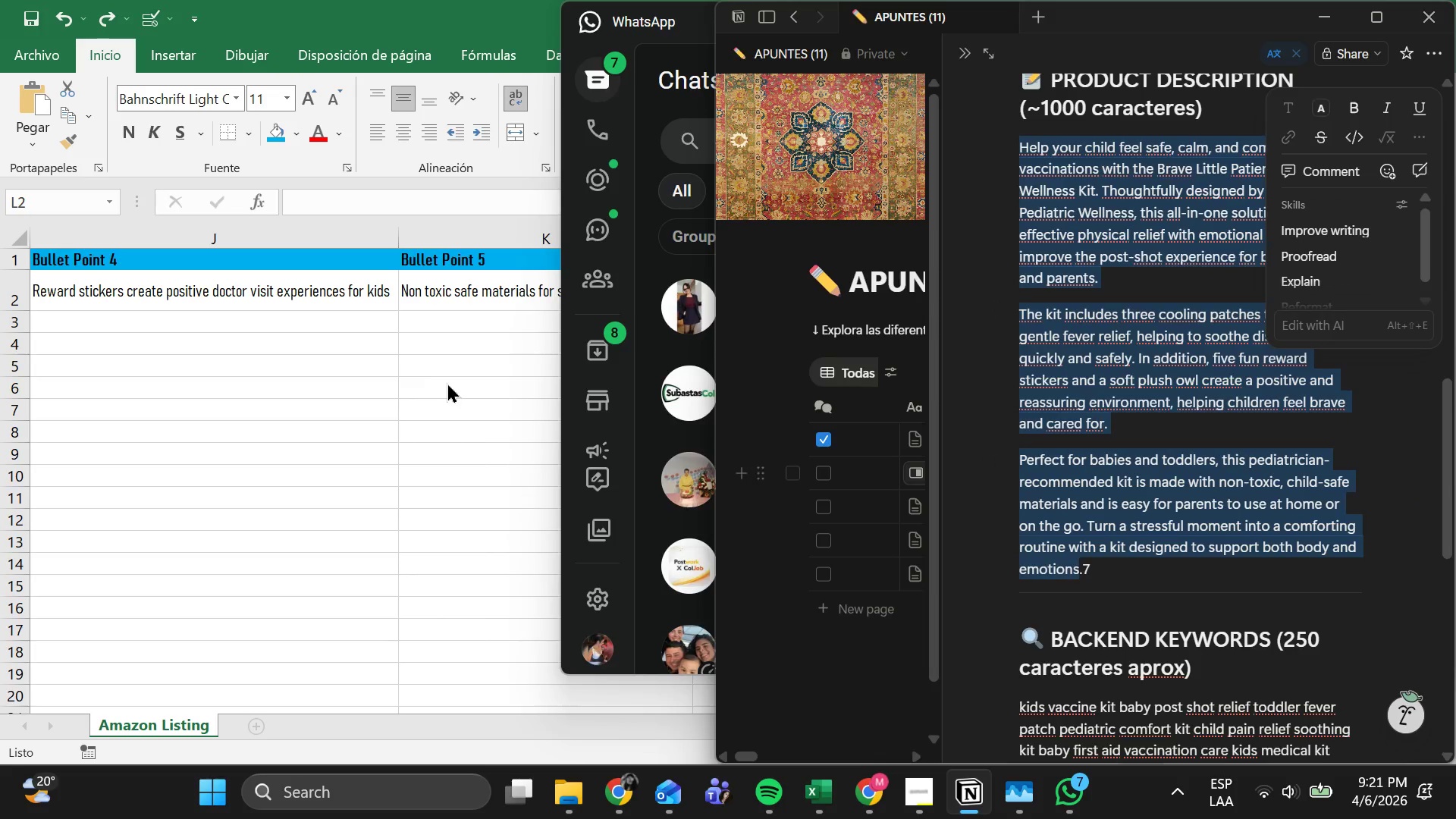 
left_click([444, 381])
 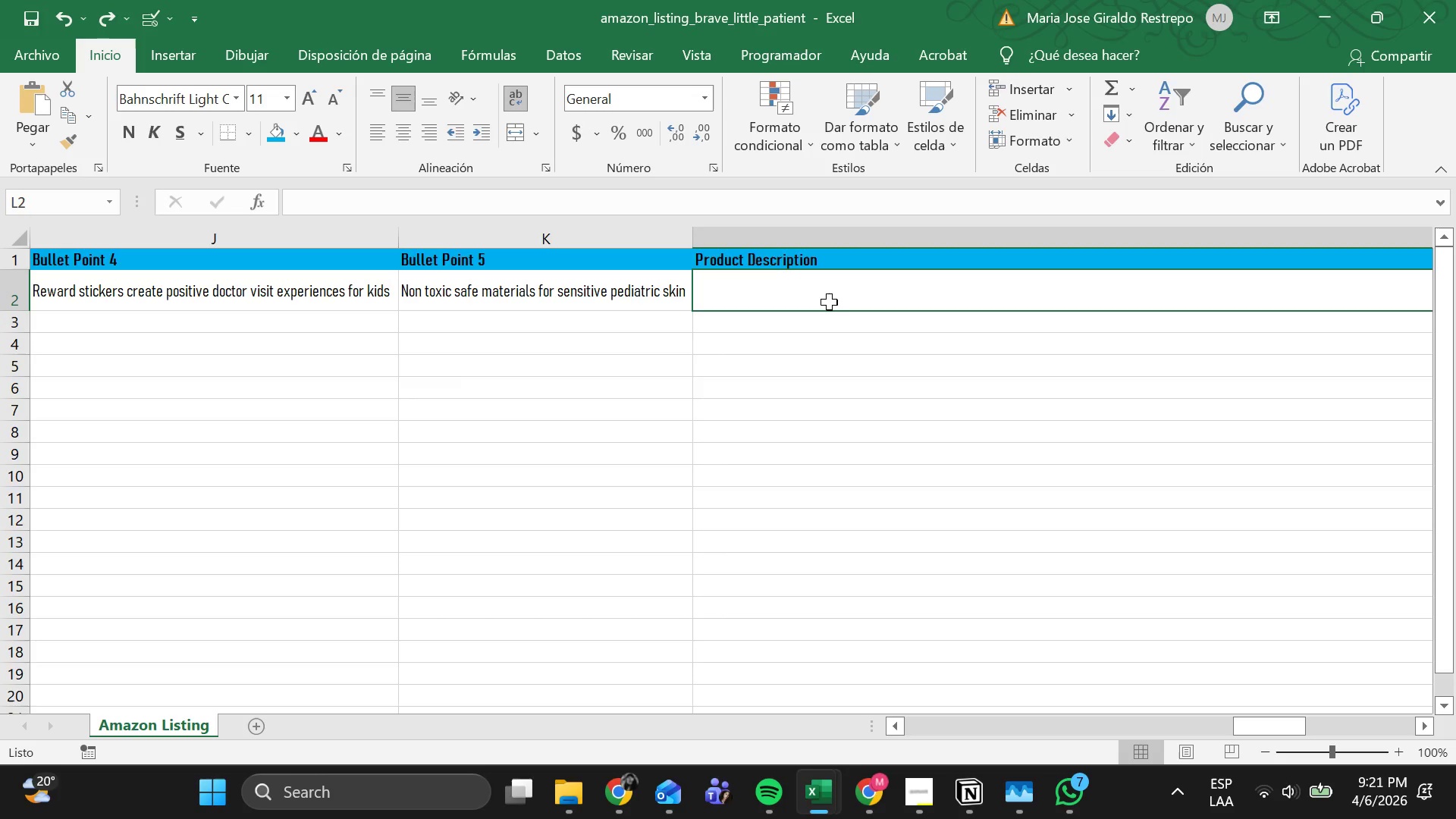 
left_click([829, 302])
 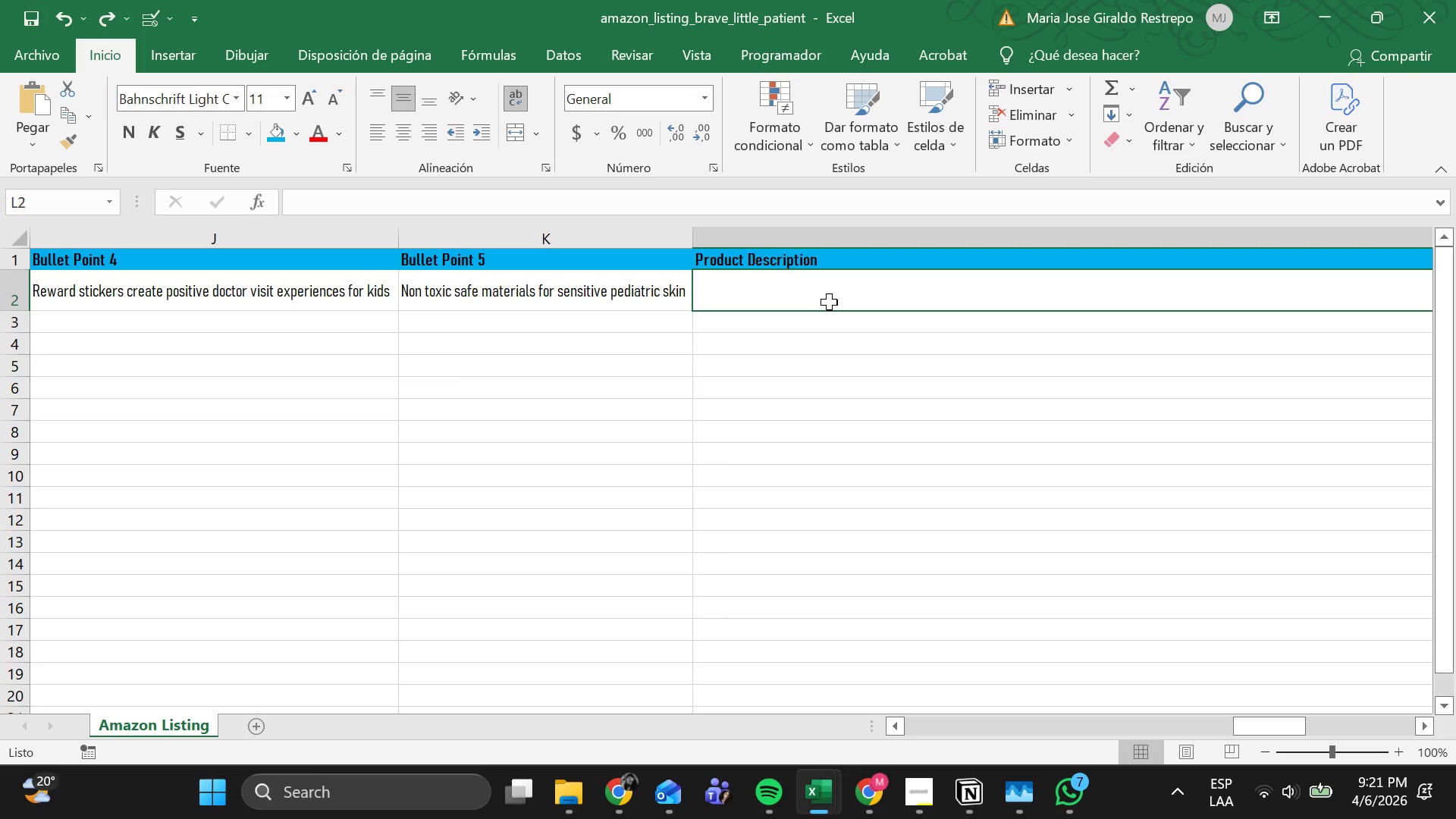 
right_click([829, 302])
 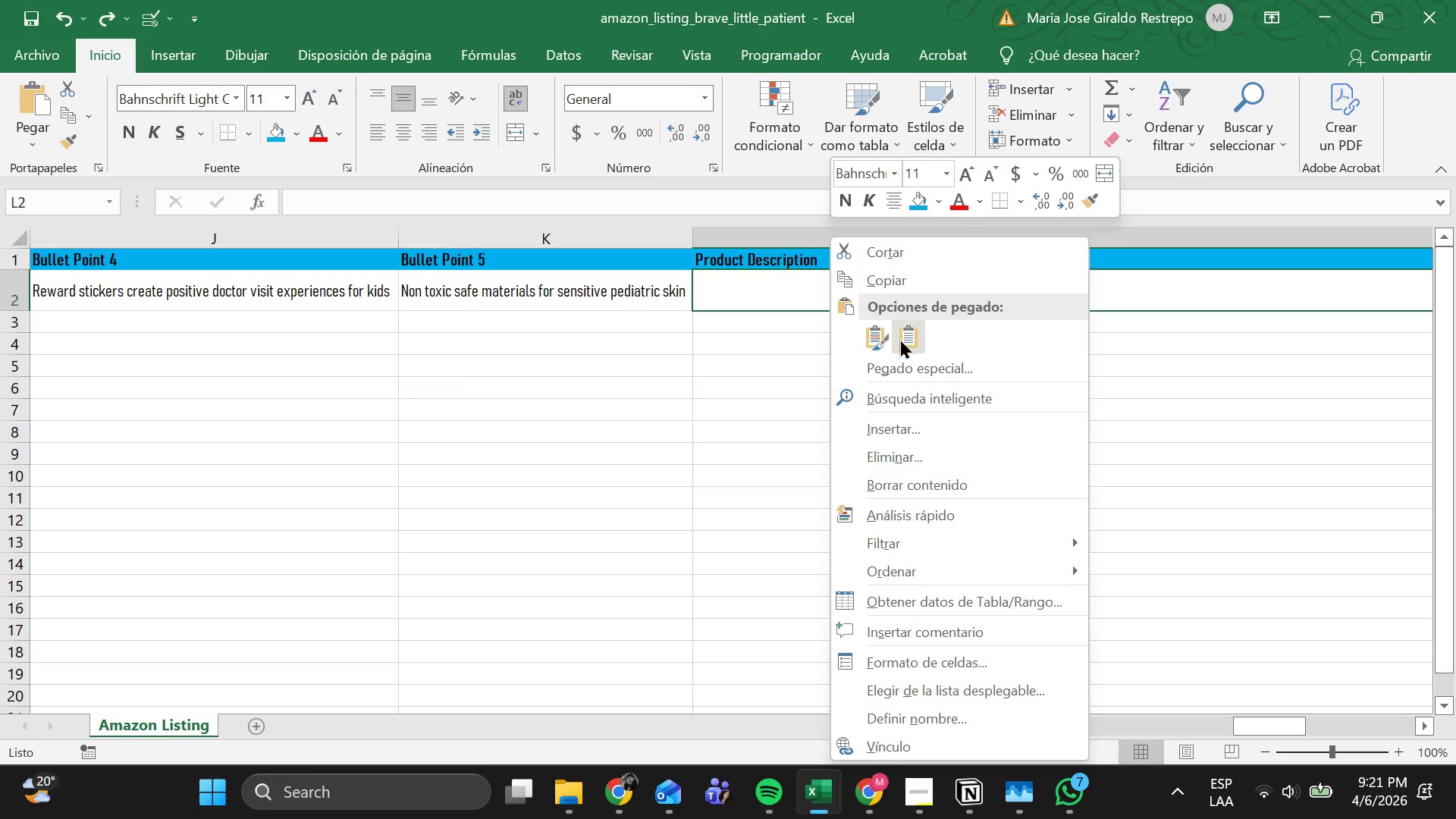 
mouse_move([901, 337])
 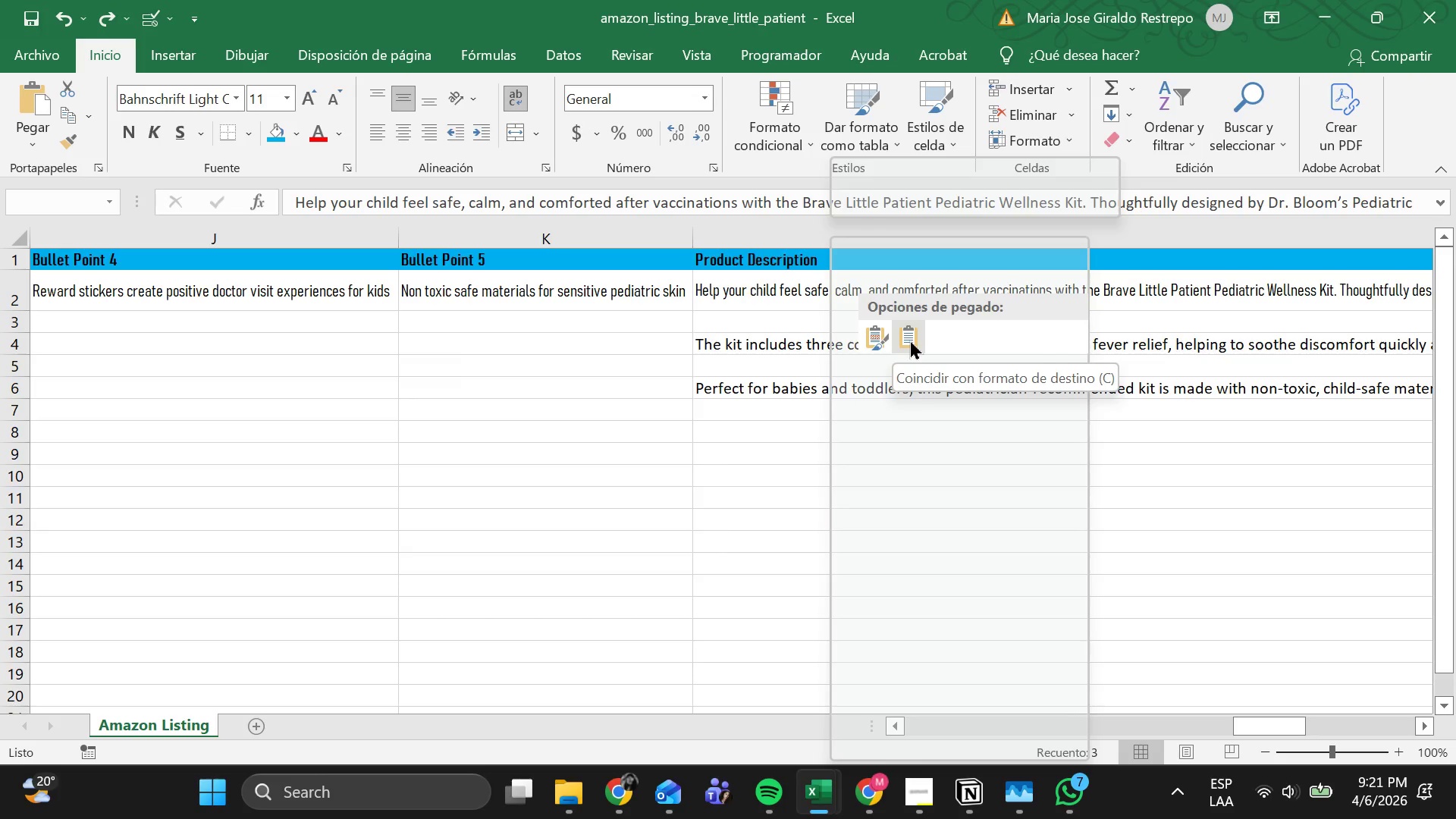 
left_click([909, 339])
 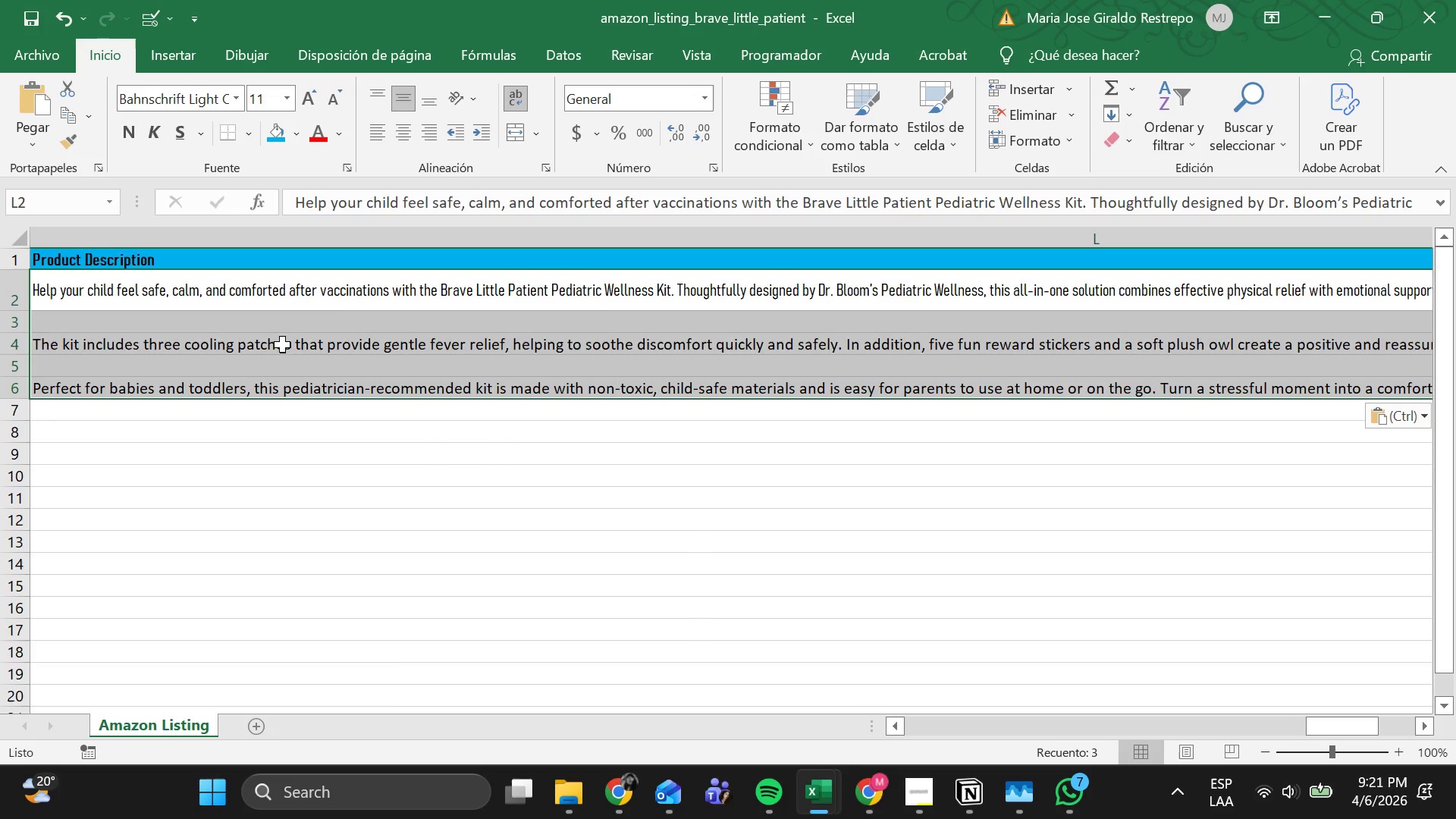 
left_click([203, 347])
 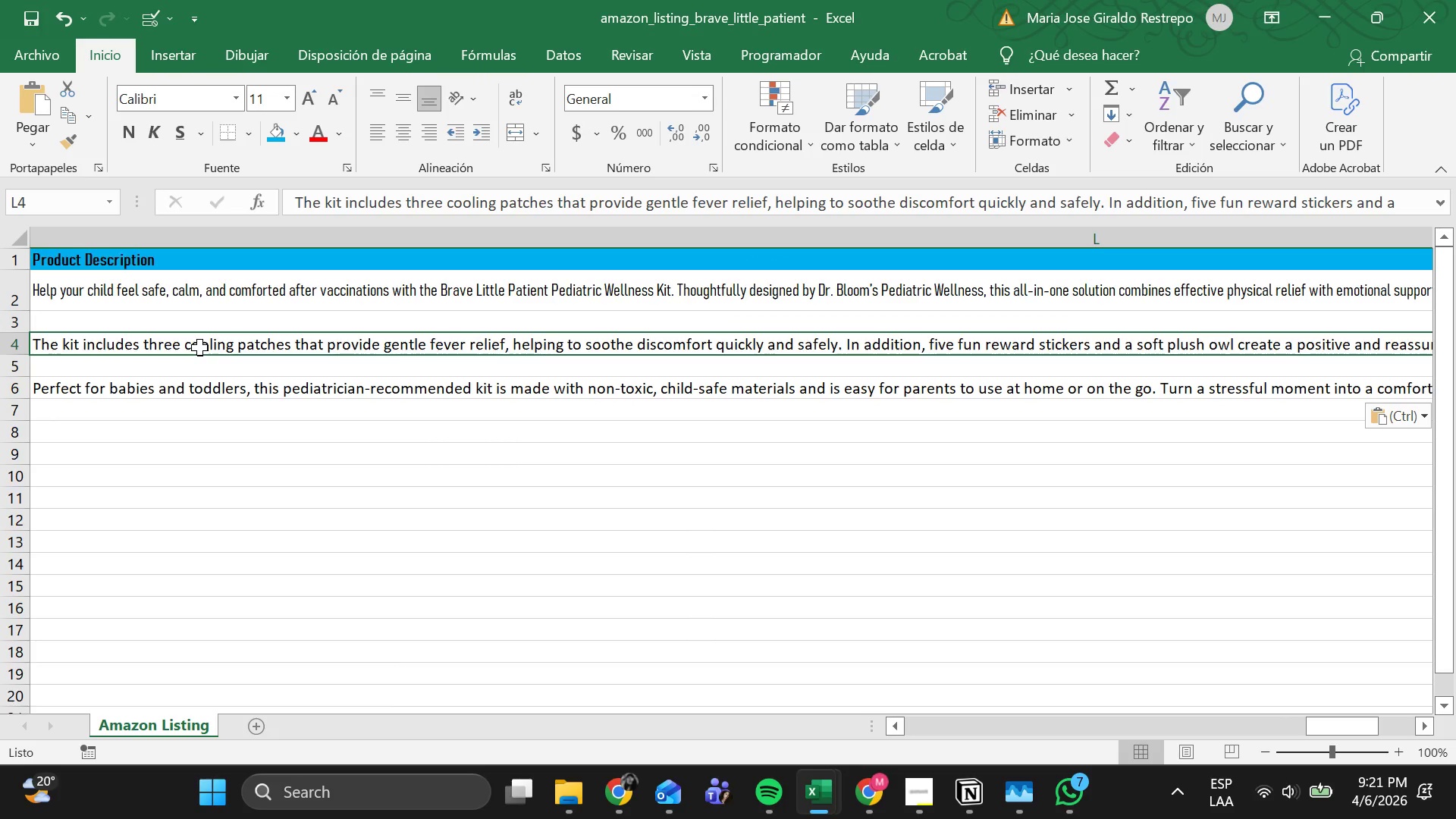 
key(Control+C)
 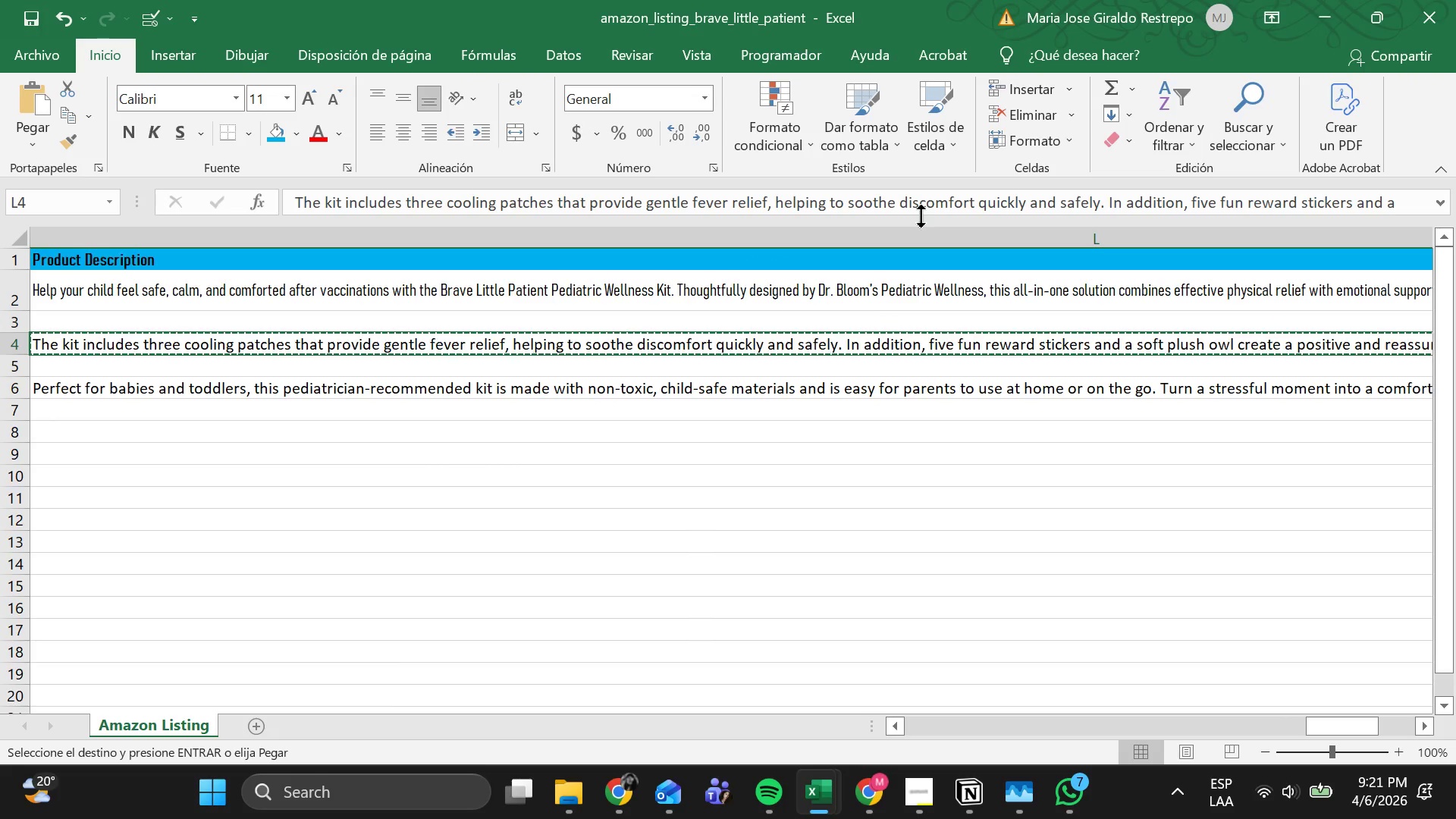 
left_click([920, 215])
 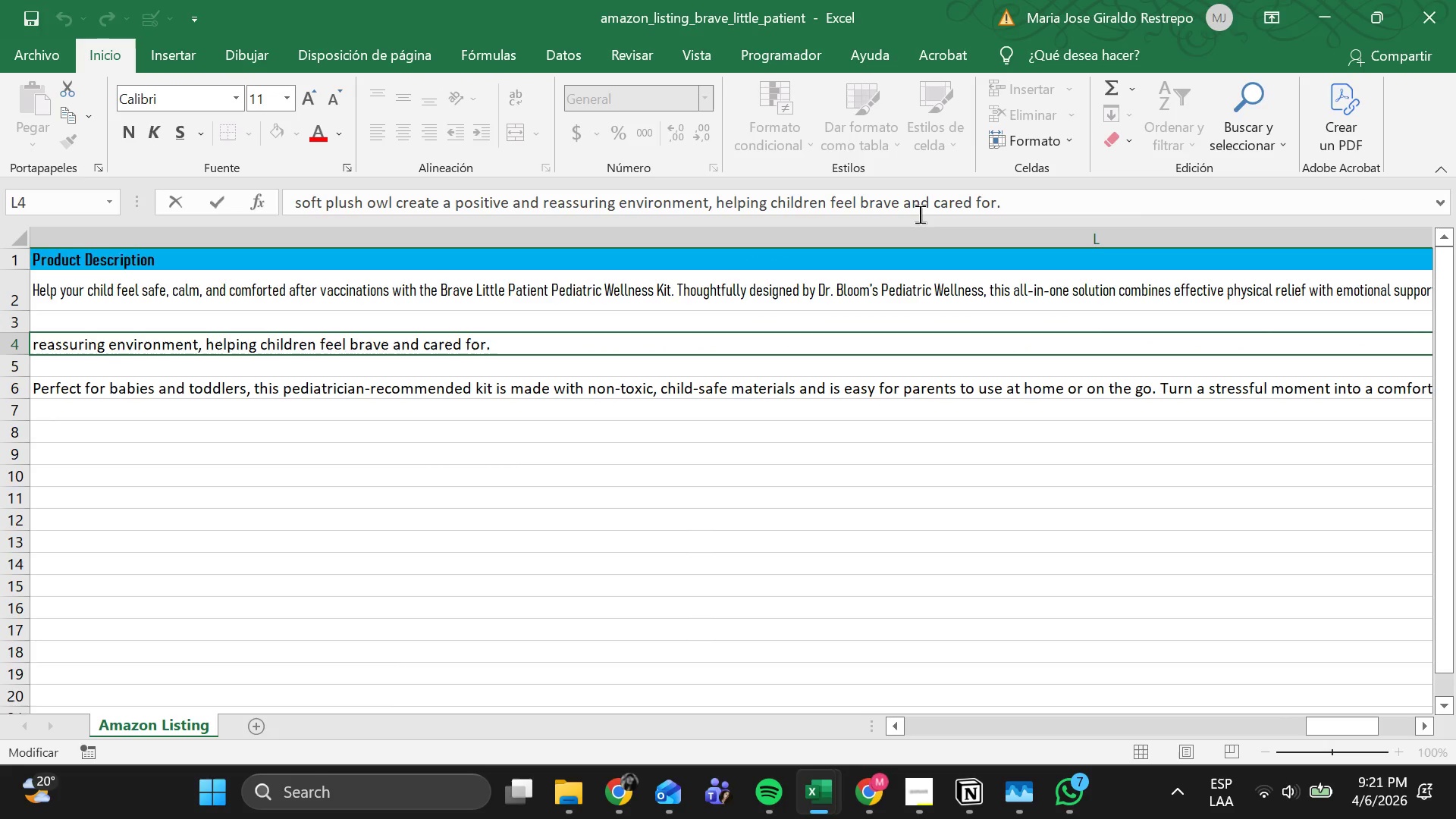 
key(End)
 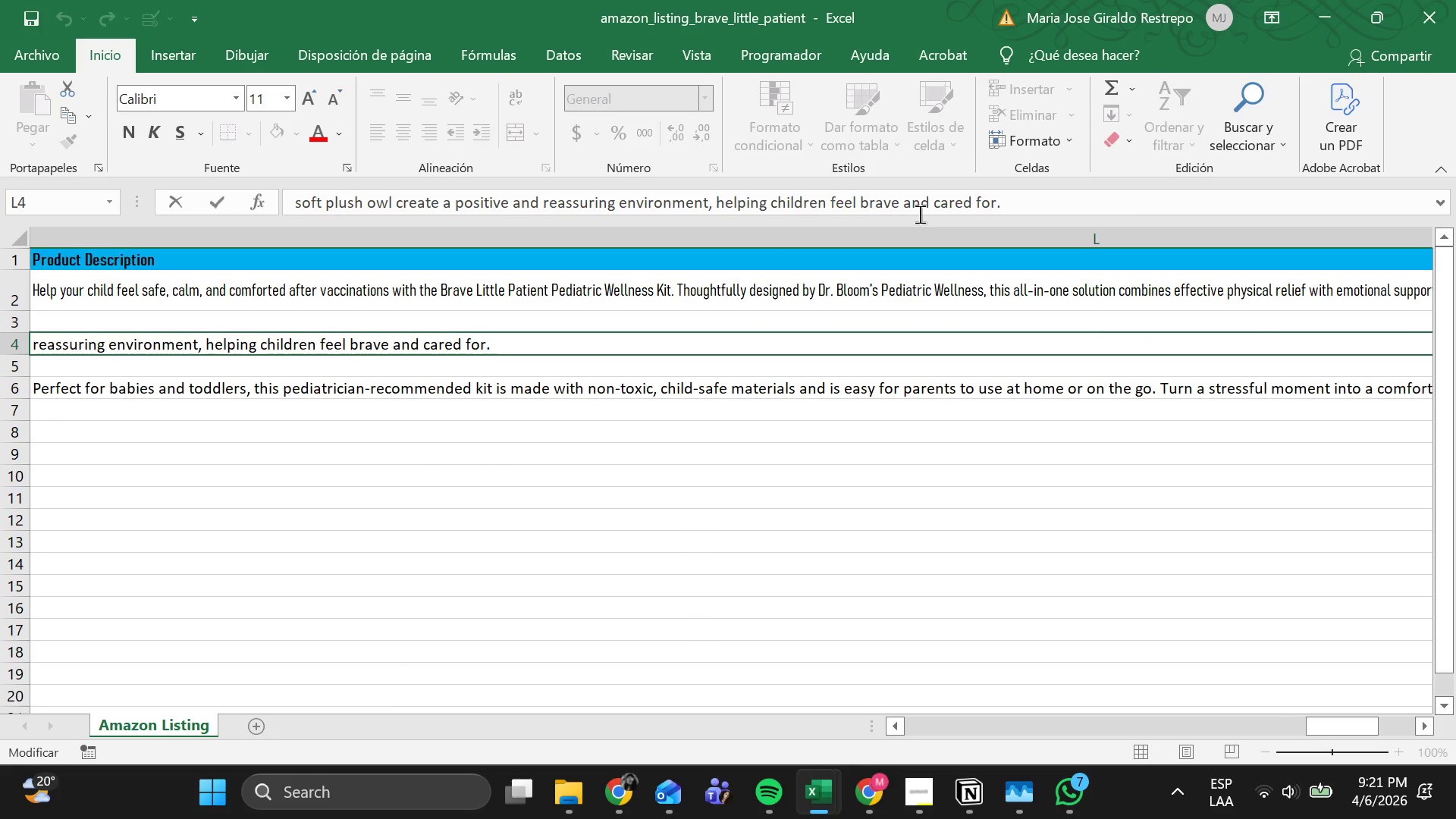 
key(Space)
 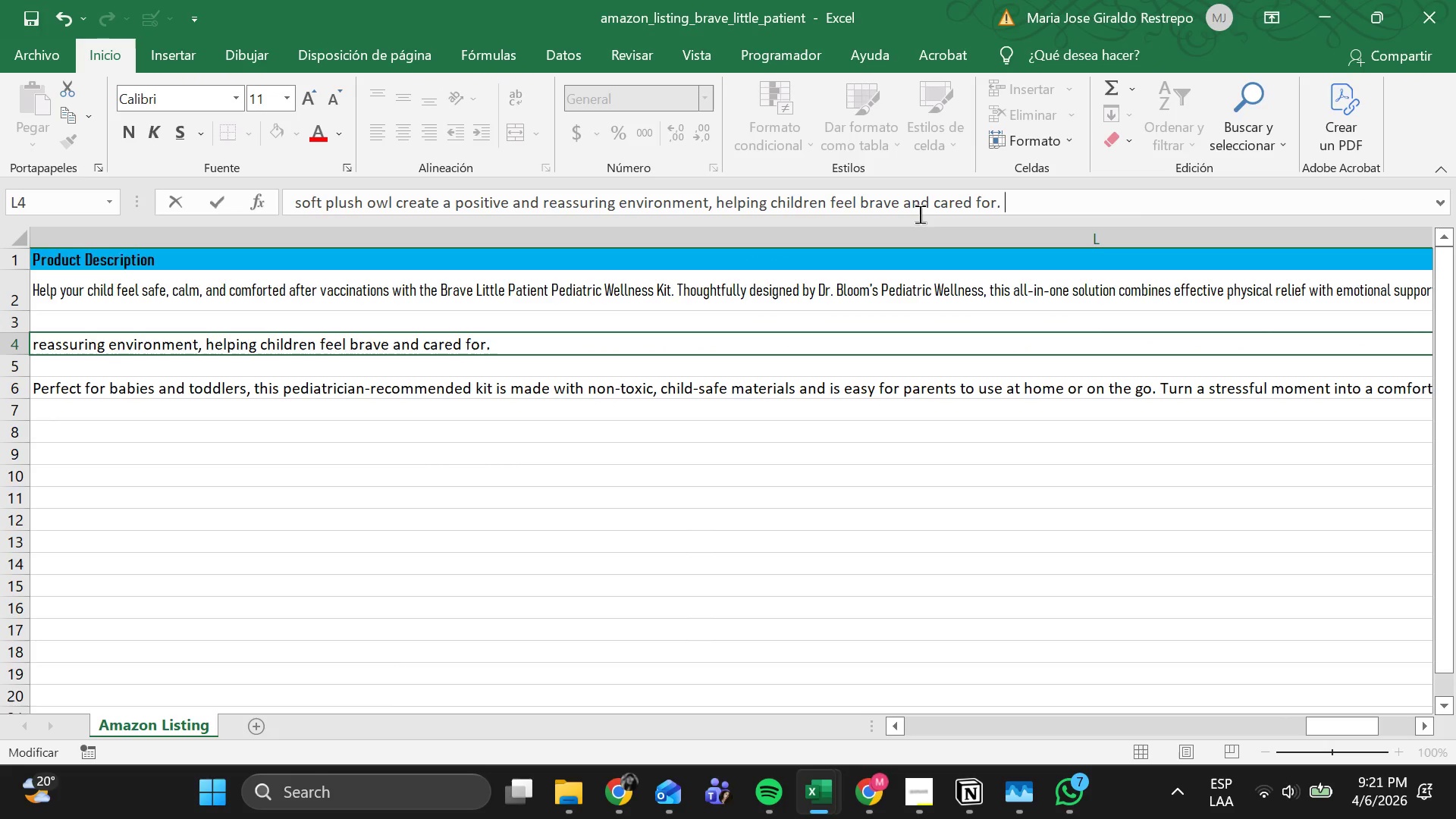 
key(Control+V)
 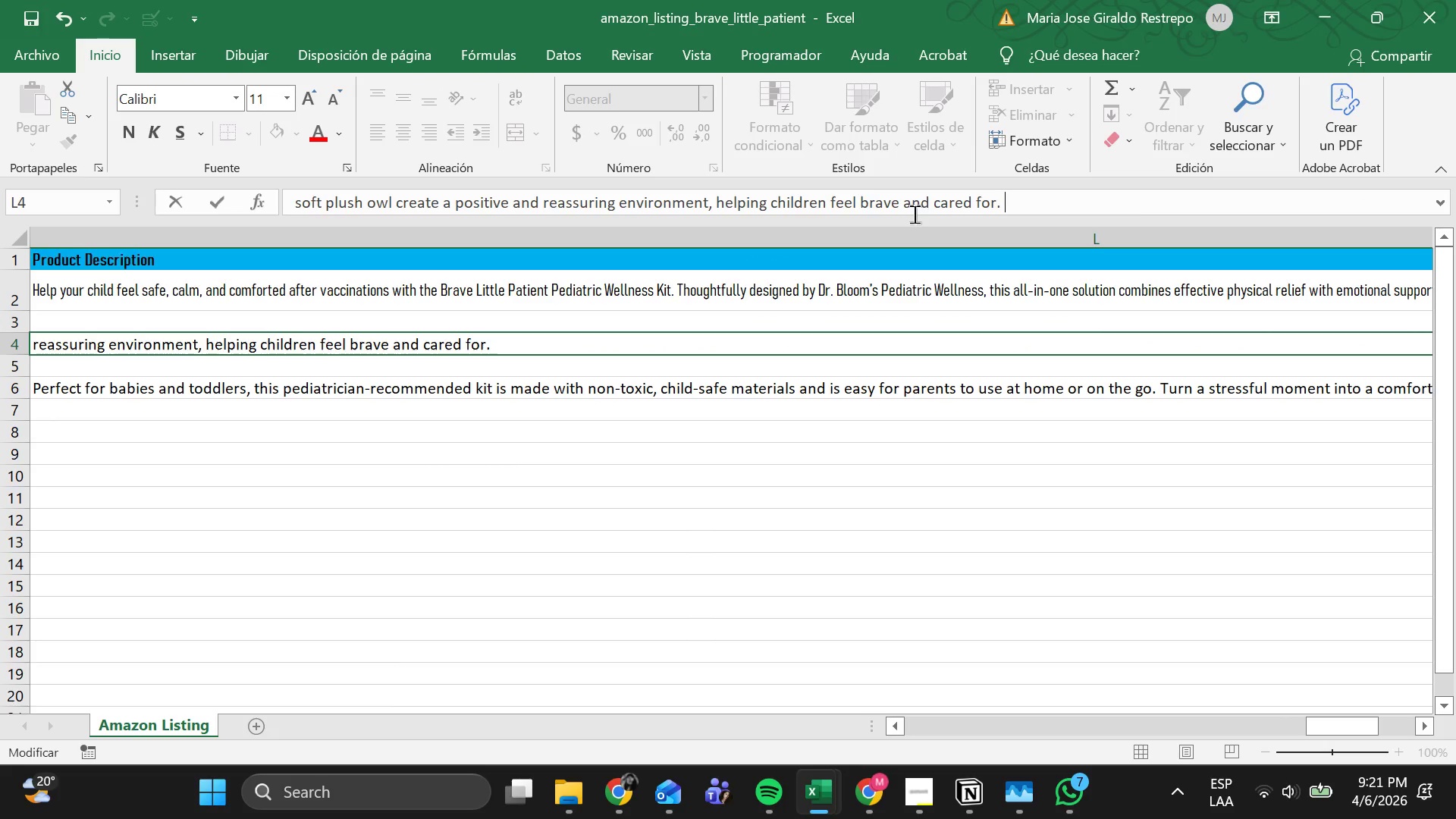 
key(Control+V)
 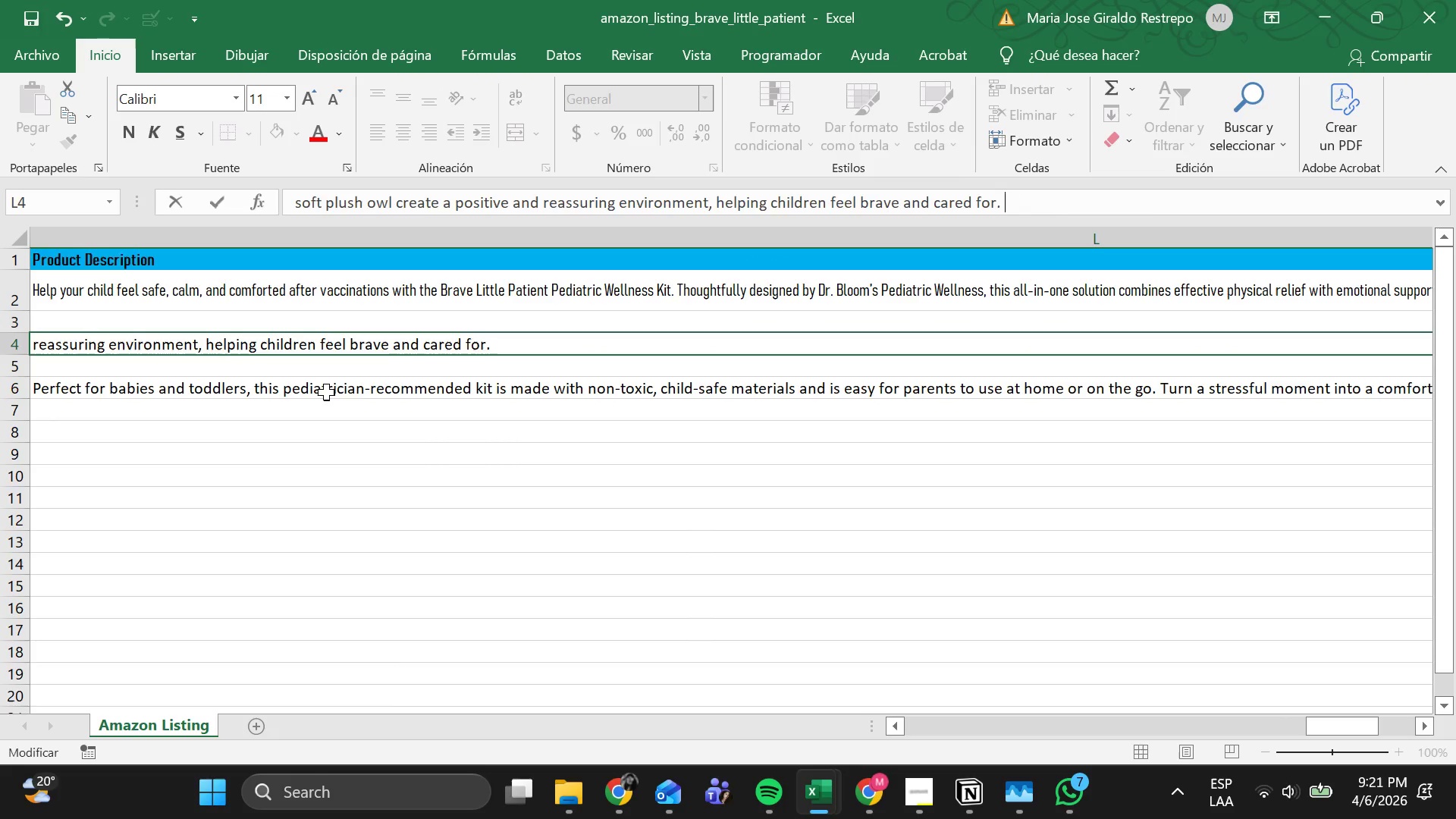 
left_click([326, 392])
 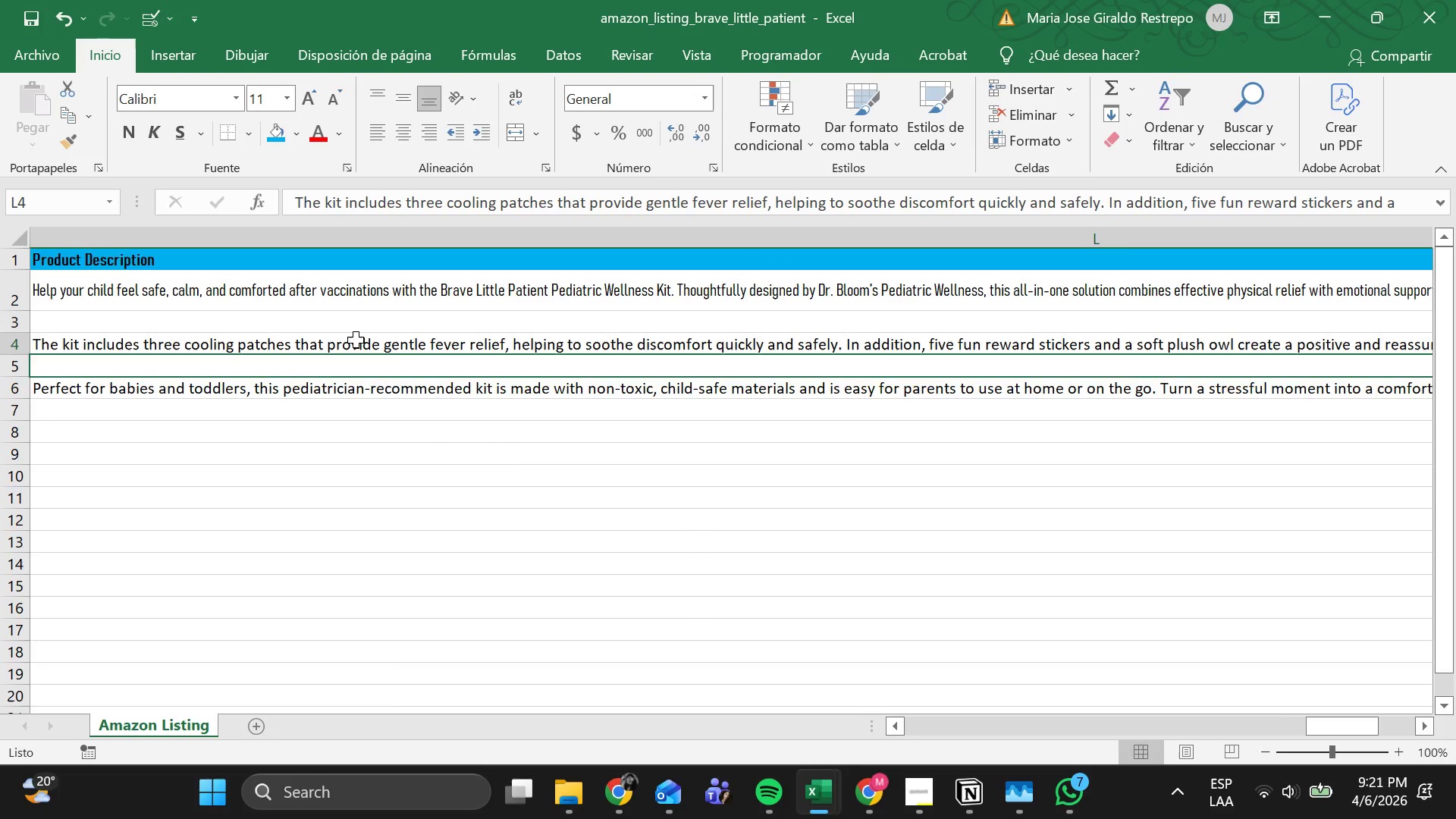 
left_click([356, 340])
 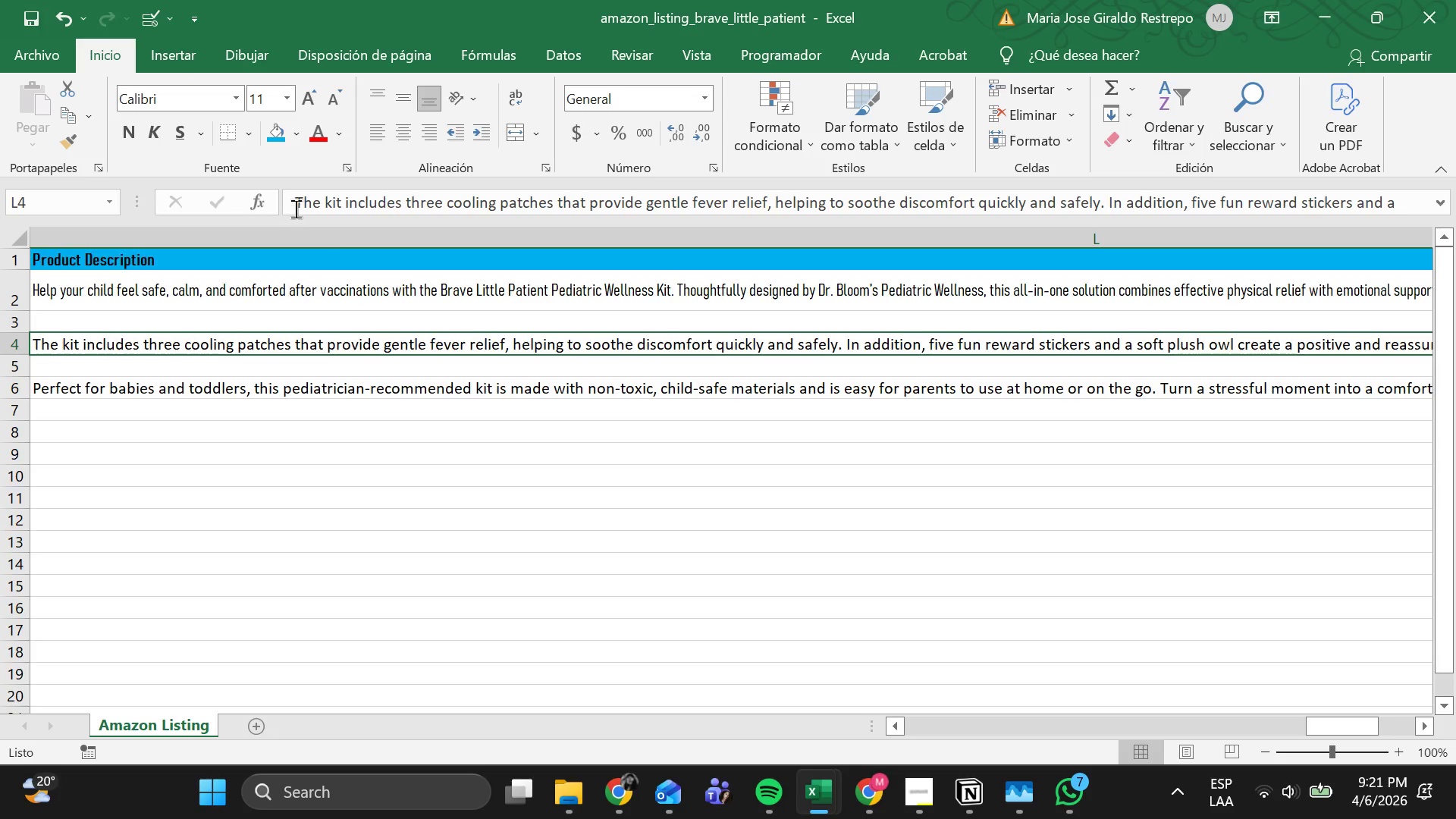 
left_click_drag(start_coordinate=[296, 207], to_coordinate=[1455, 222])
 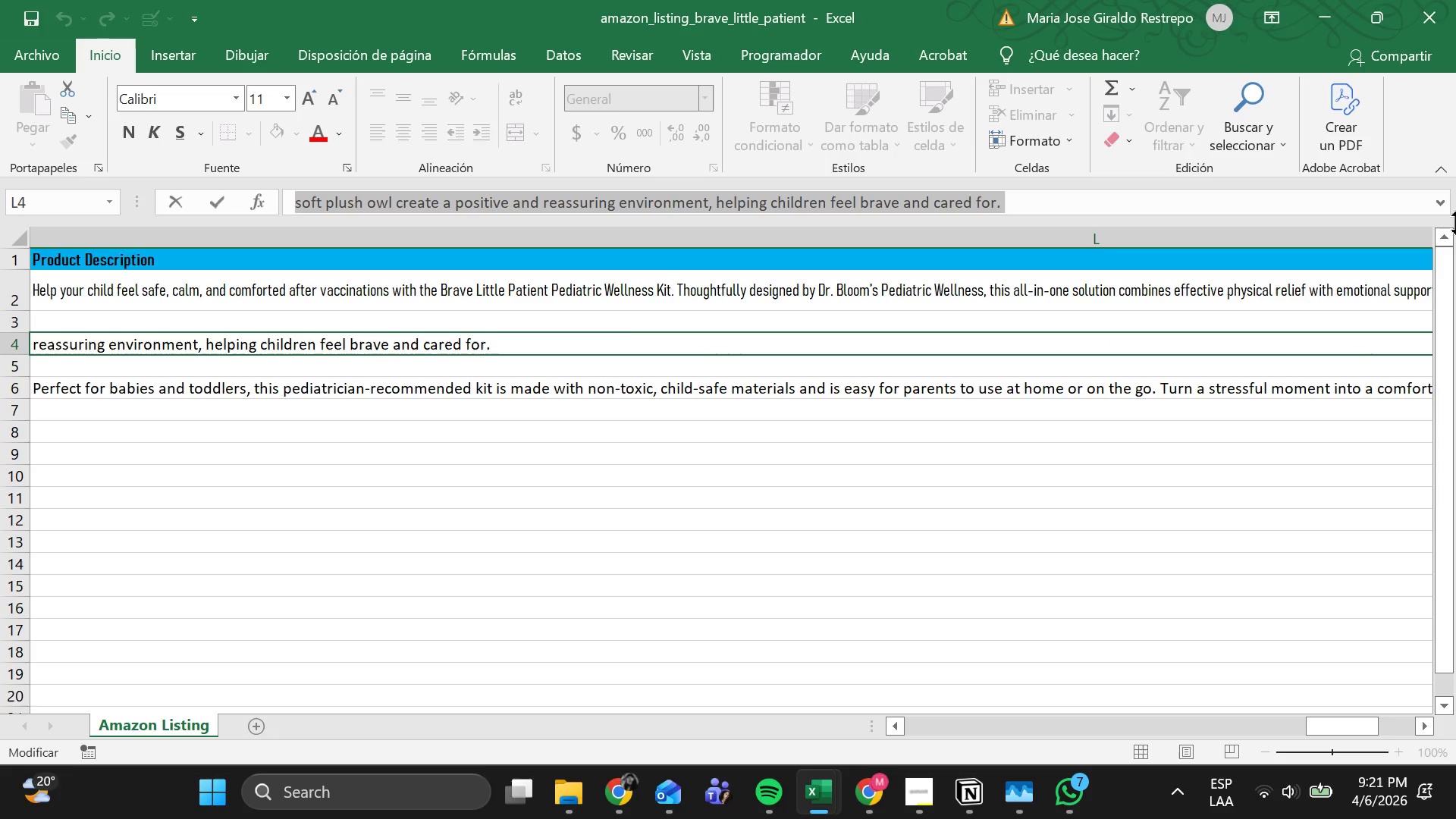 
key(Control+C)
 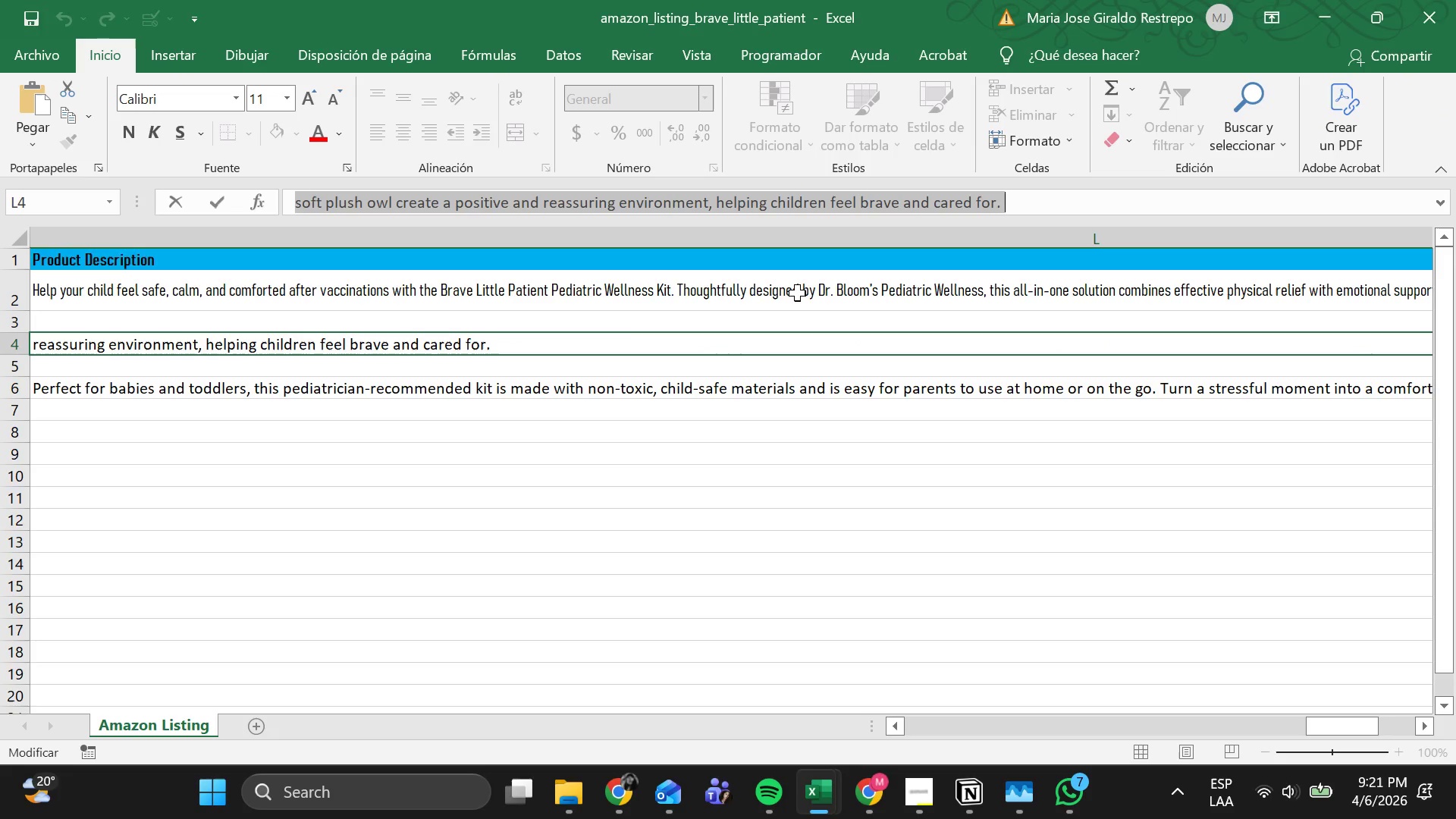 
left_click([796, 293])
 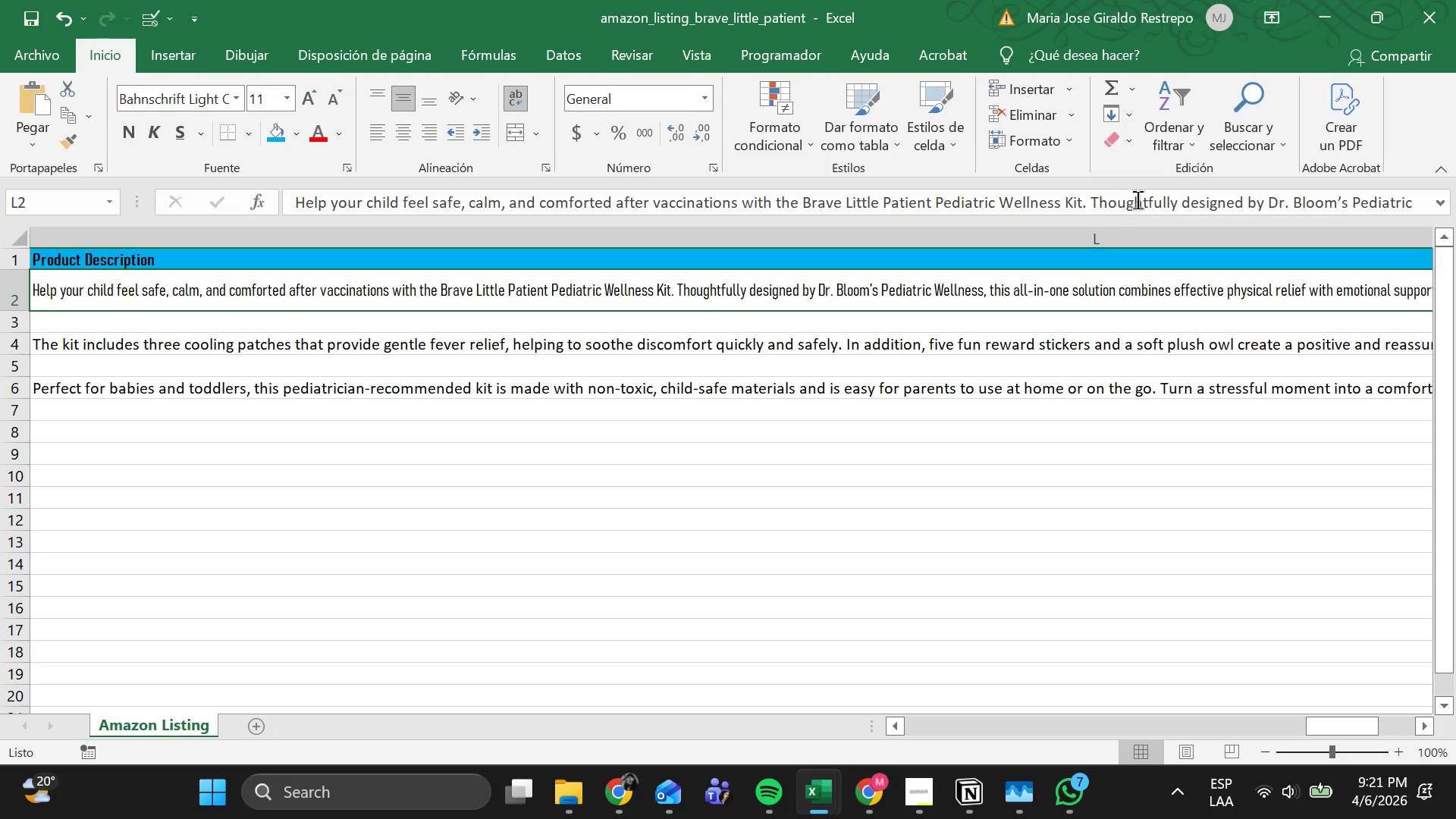 
left_click([1140, 199])
 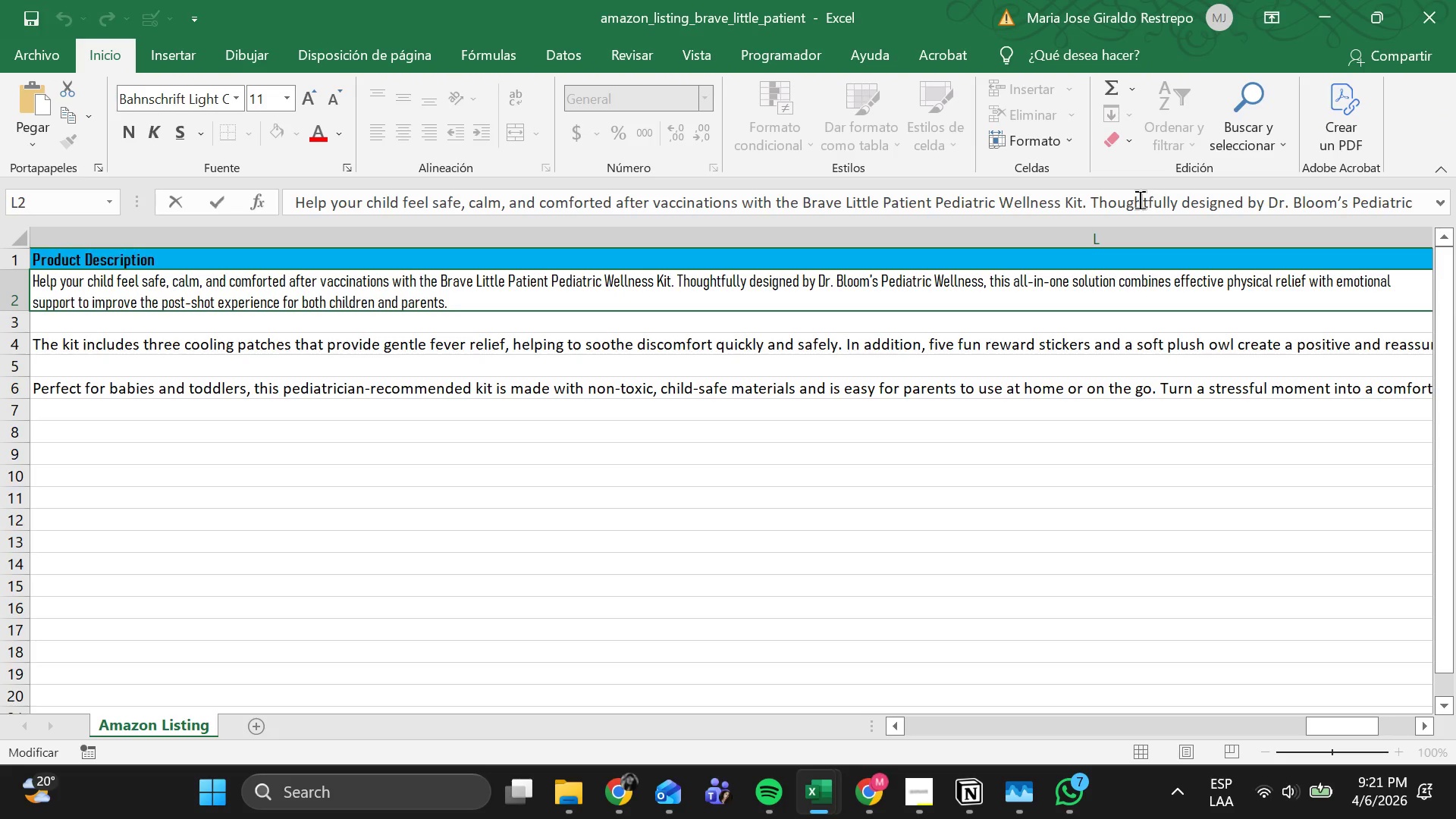 
key(End)
 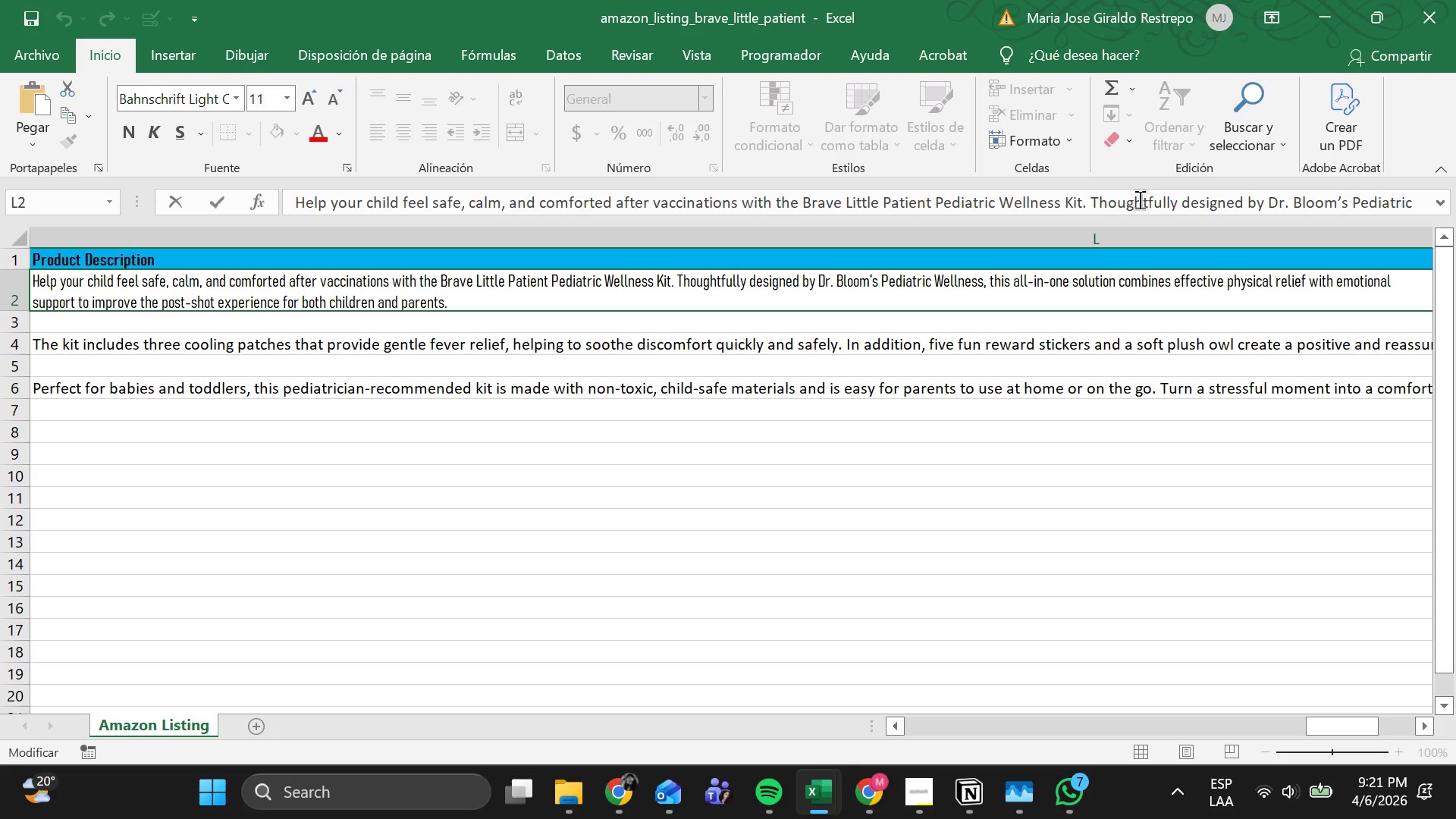 
key(Space)
 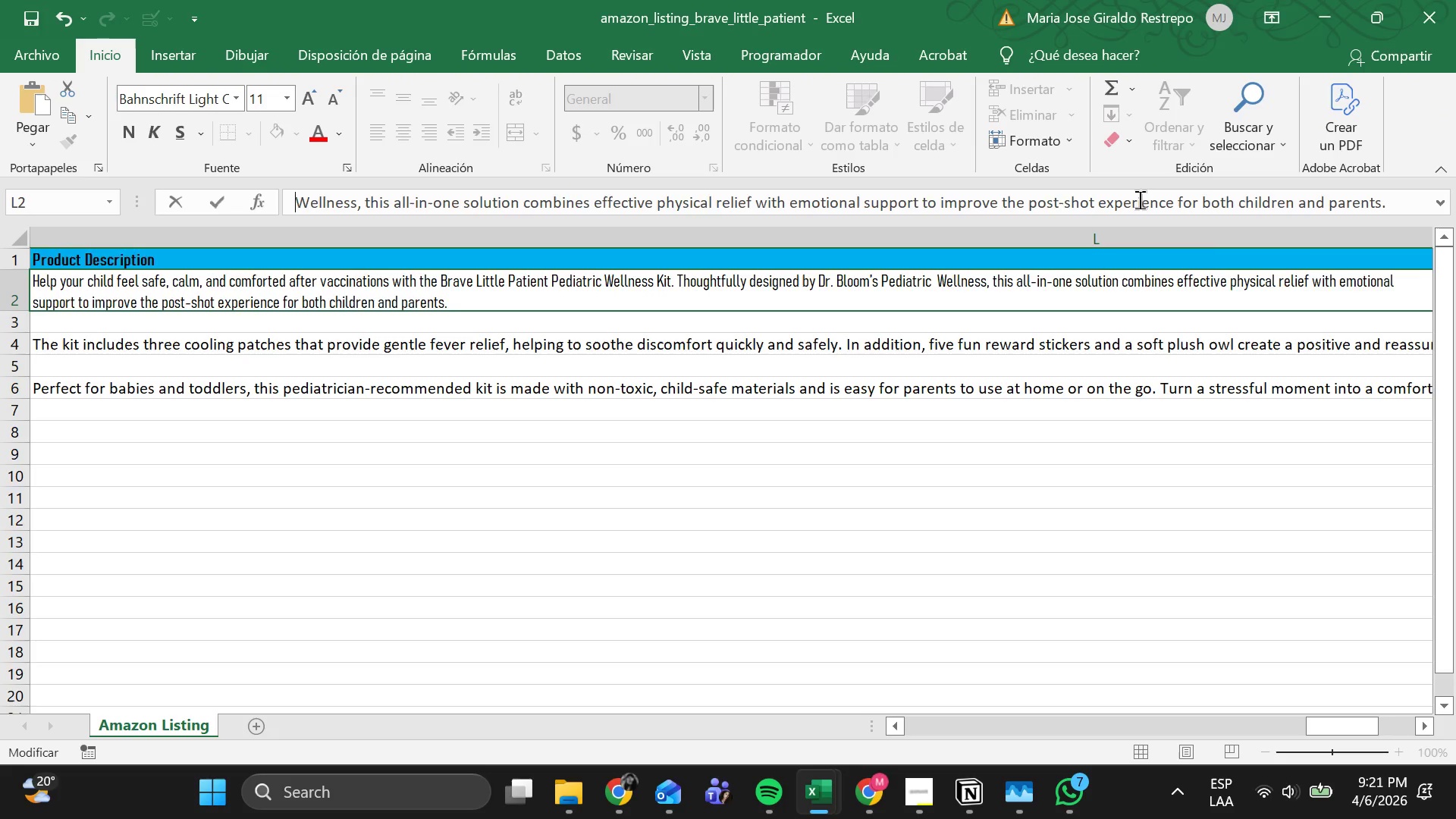 
key(Control+V)
 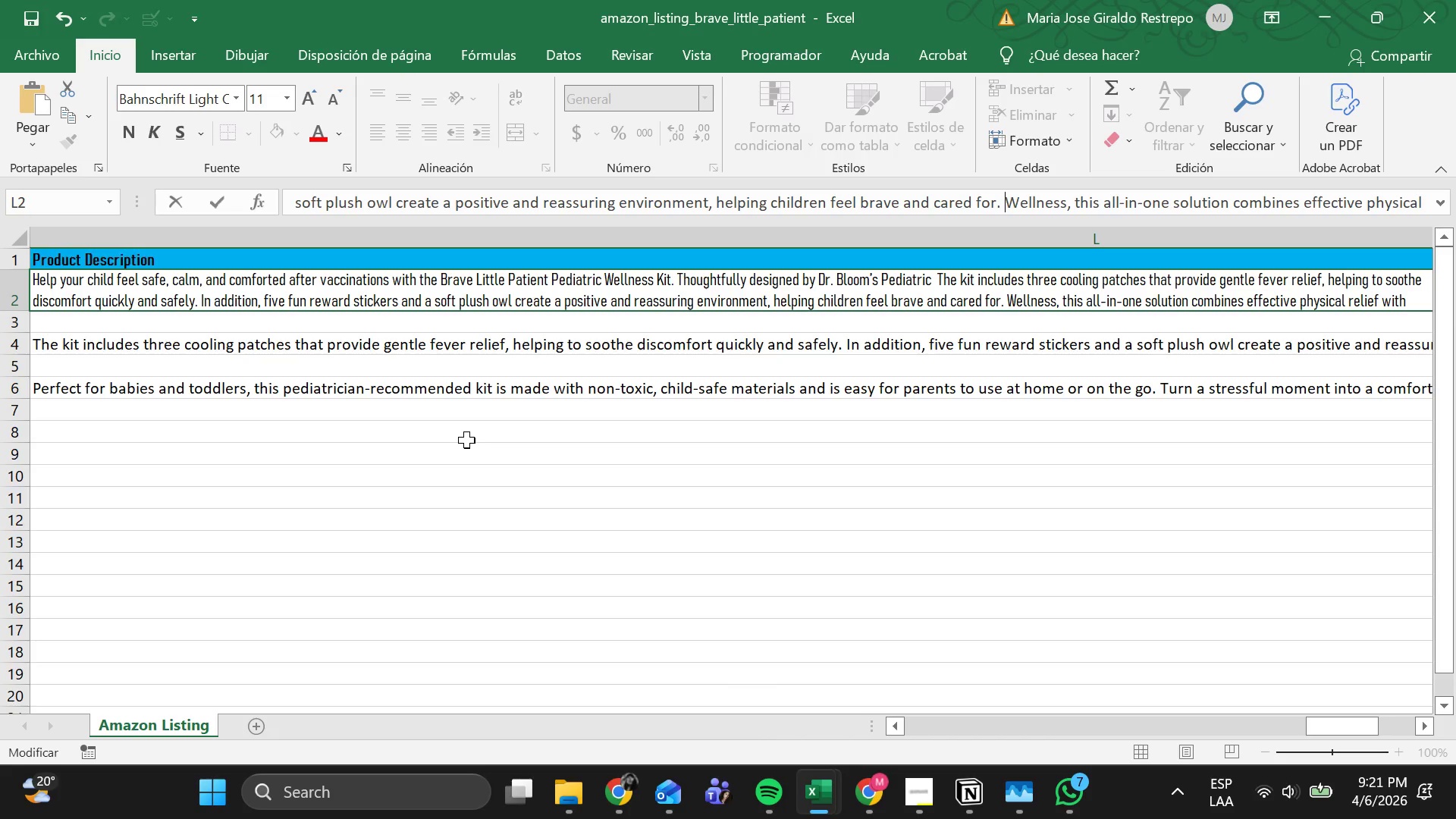 
wait(14.5)
 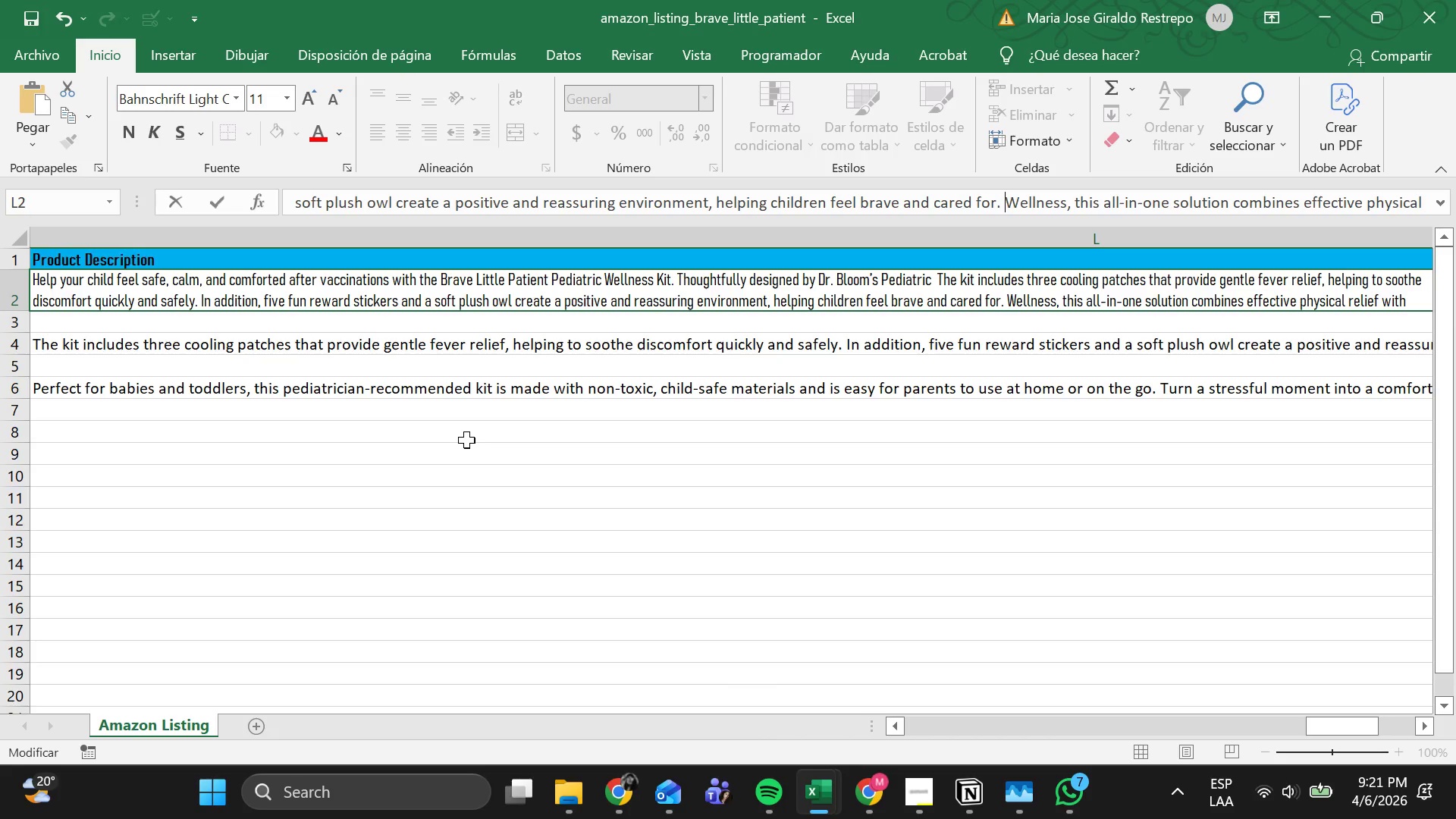 
left_click([322, 384])
 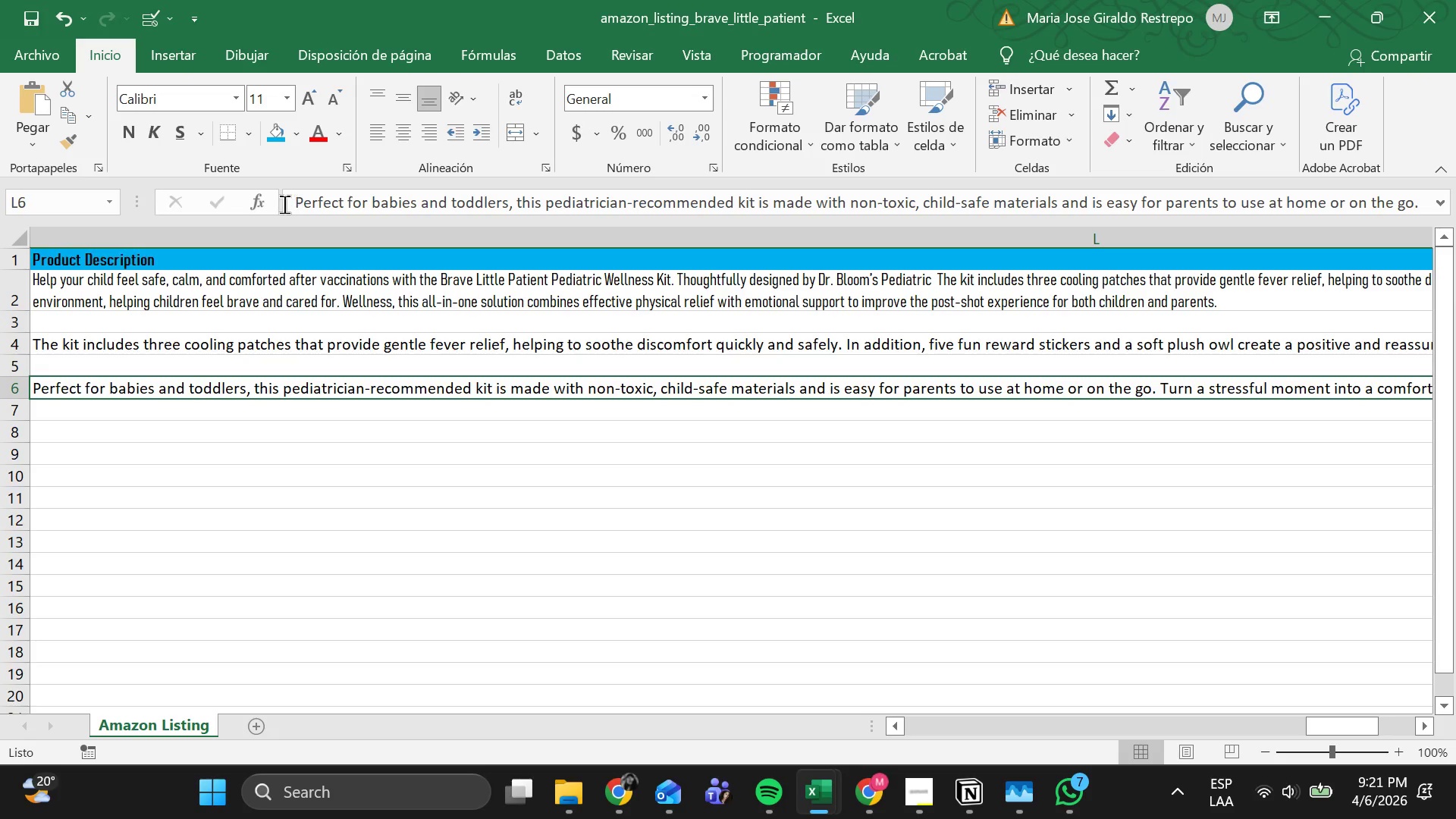 
left_click_drag(start_coordinate=[297, 205], to_coordinate=[1455, 210])
 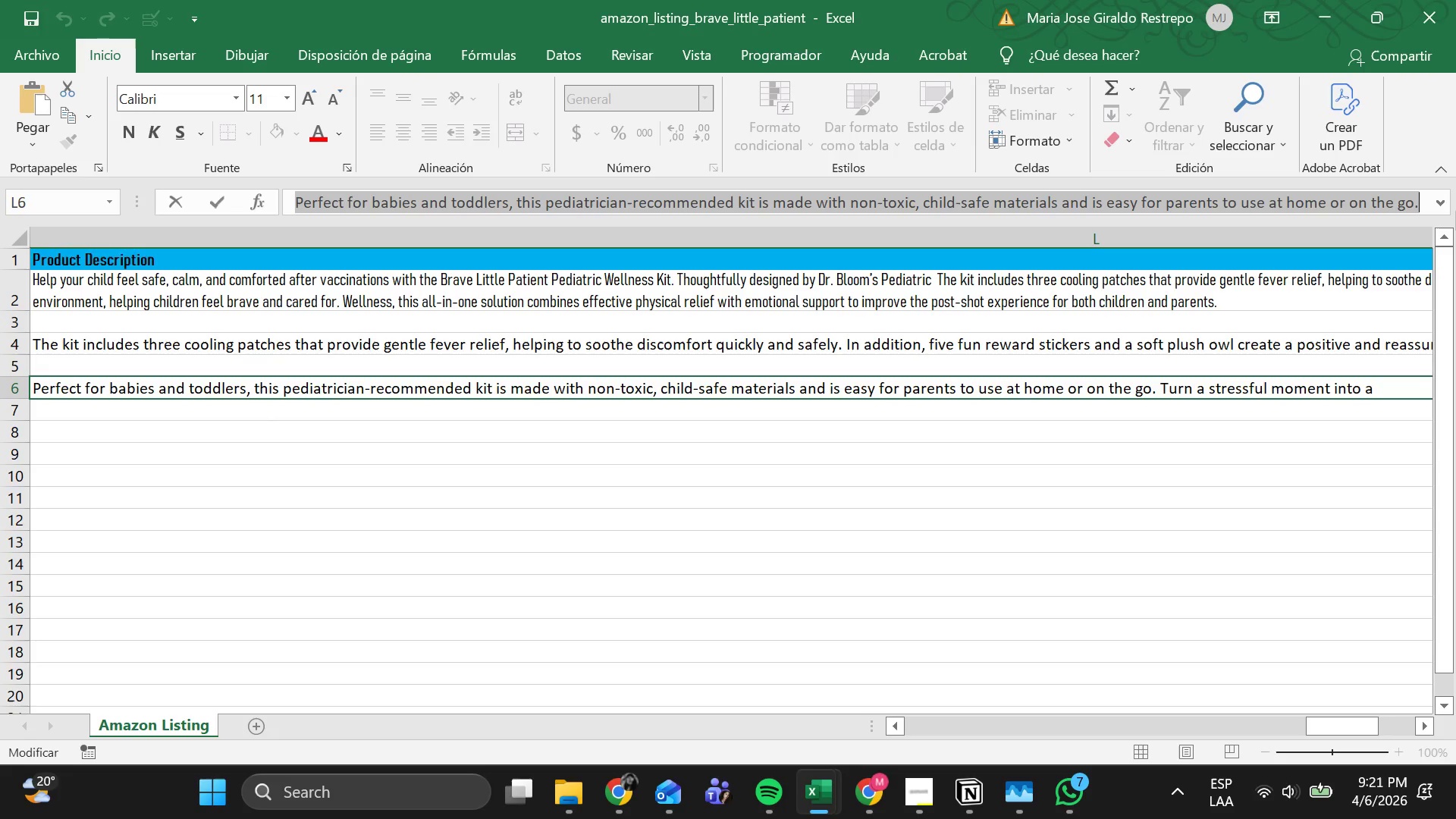 
key(Control+C)
 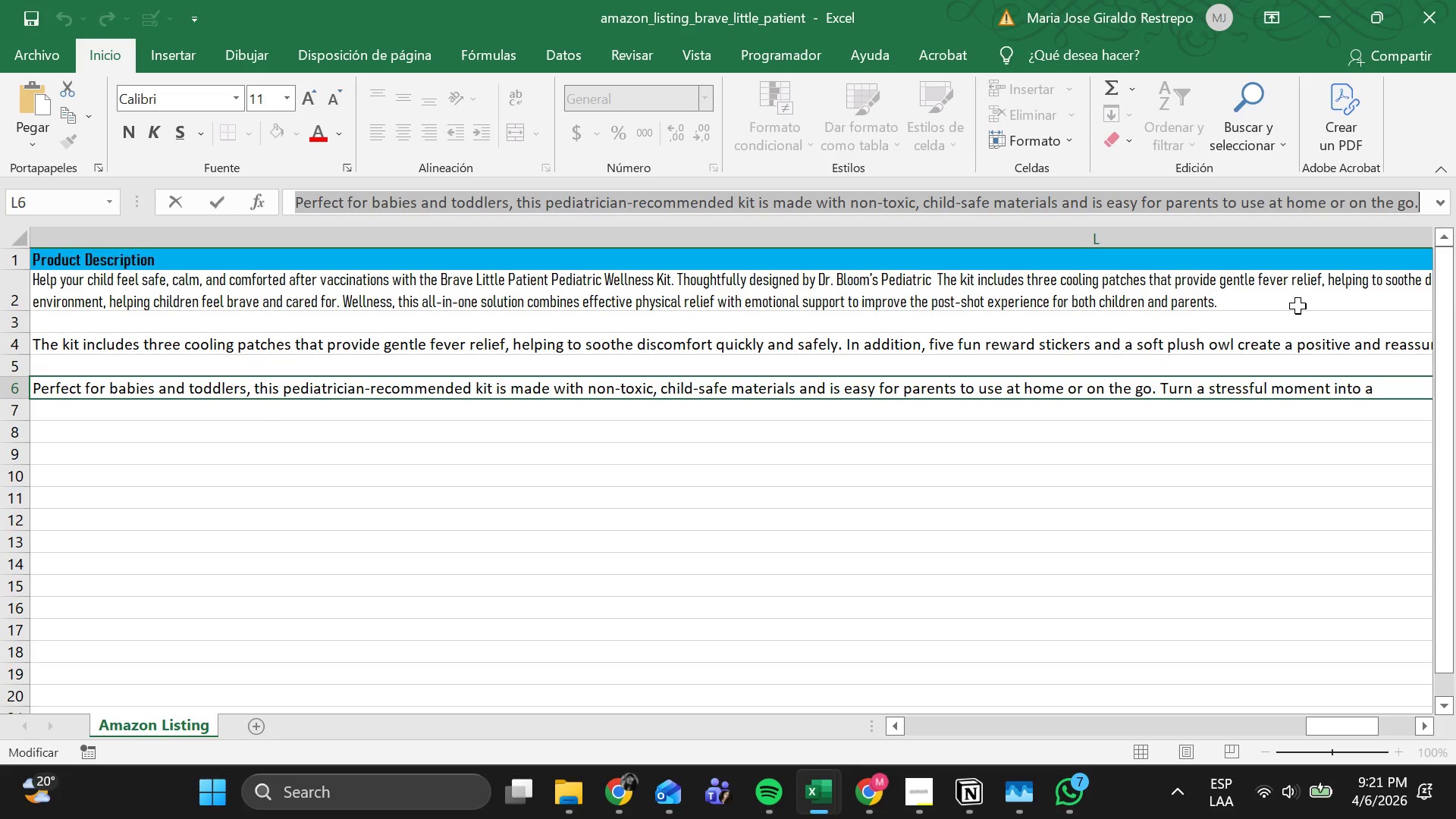 
left_click([1296, 306])
 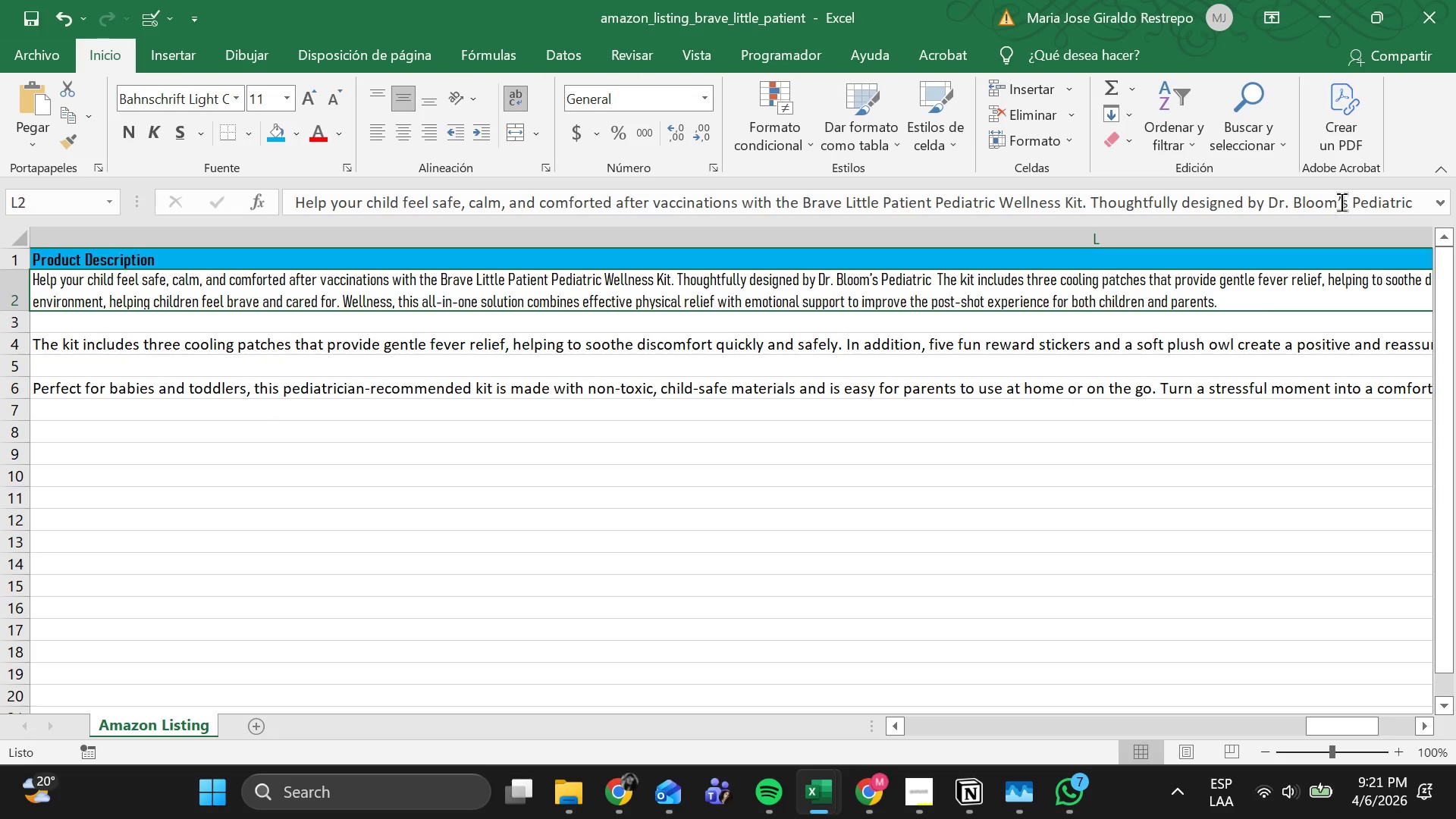 
left_click([1357, 188])
 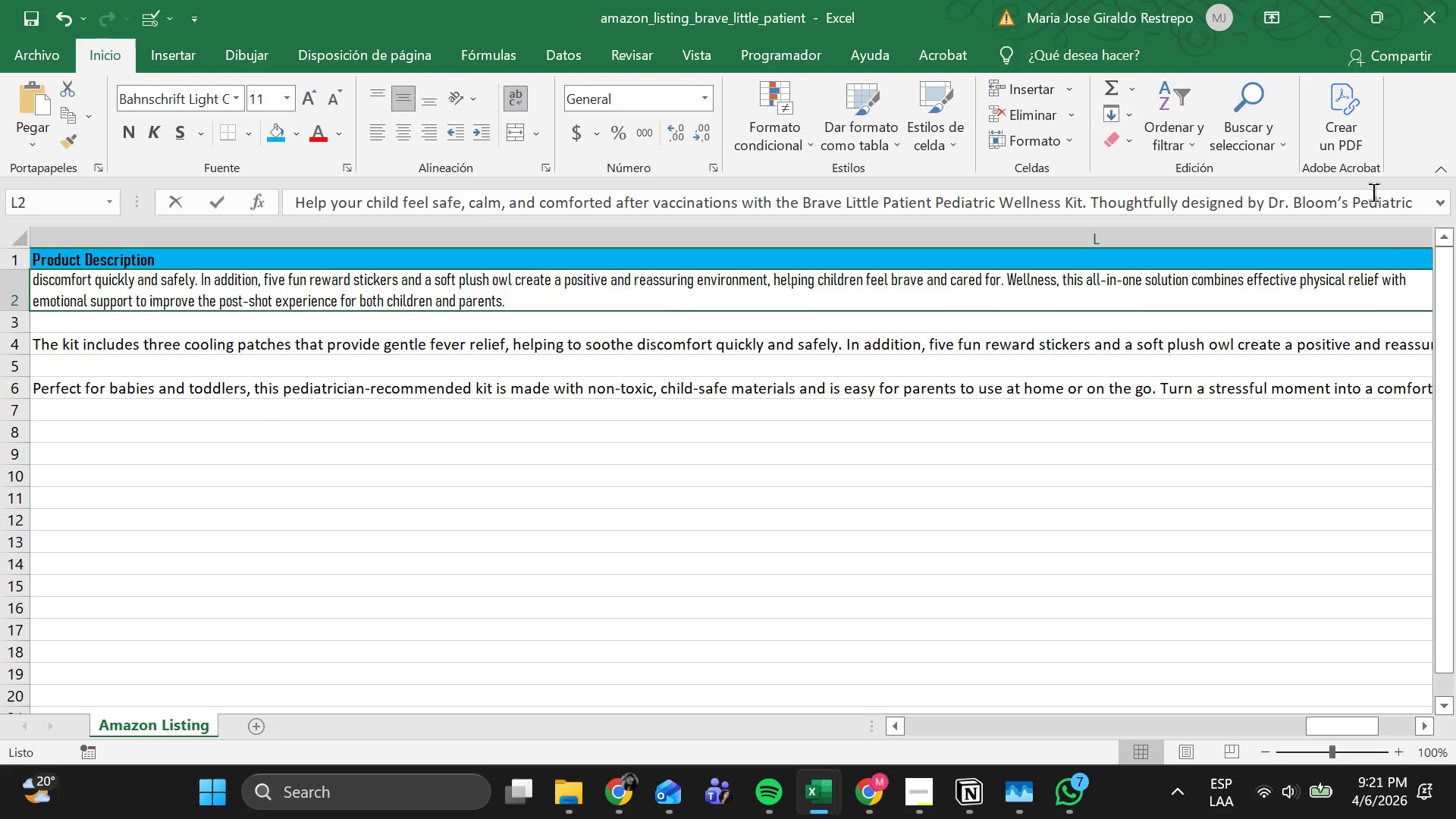 
left_click([1373, 192])
 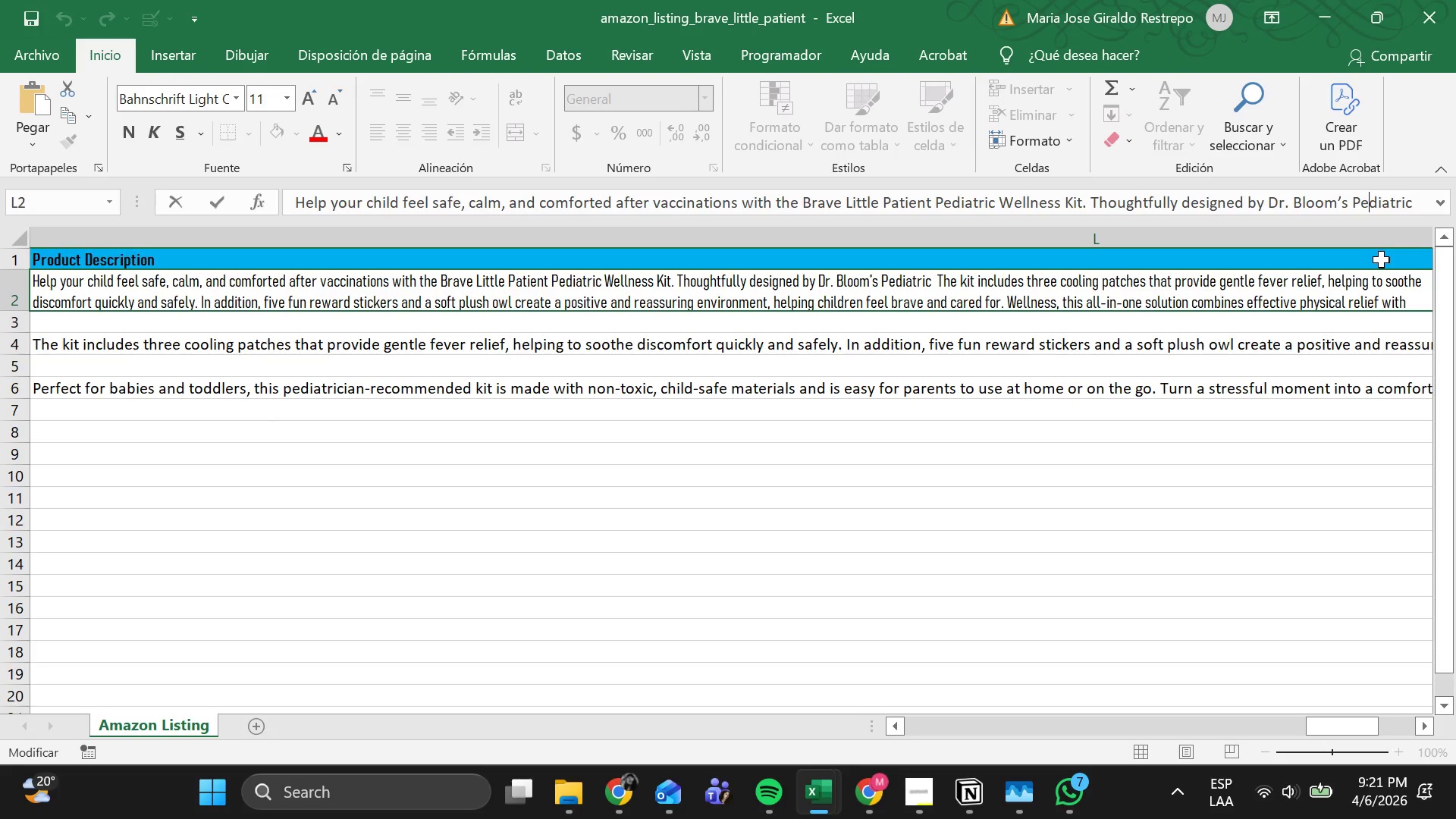 
key(End)
 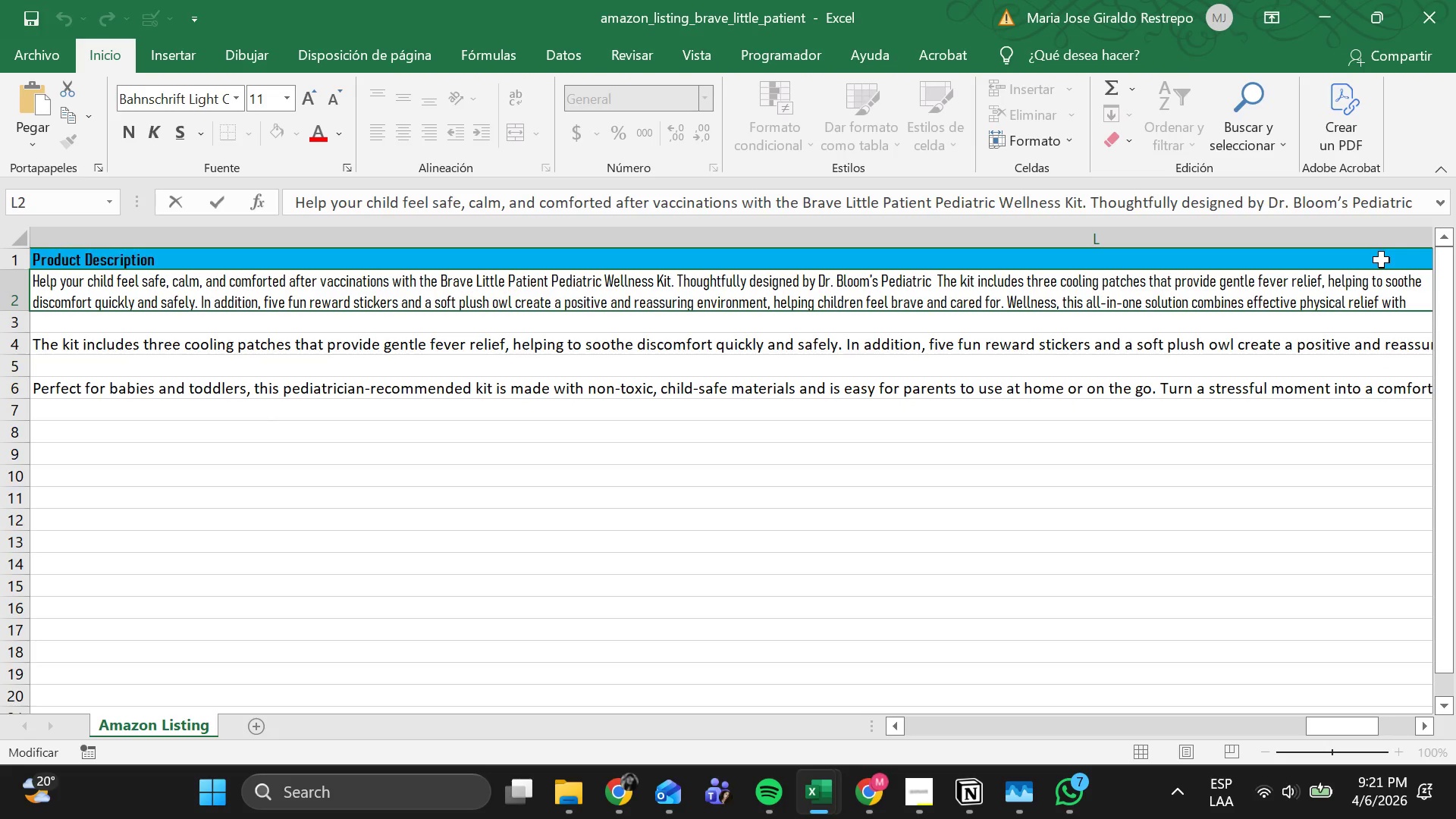 
key(Control+V)
 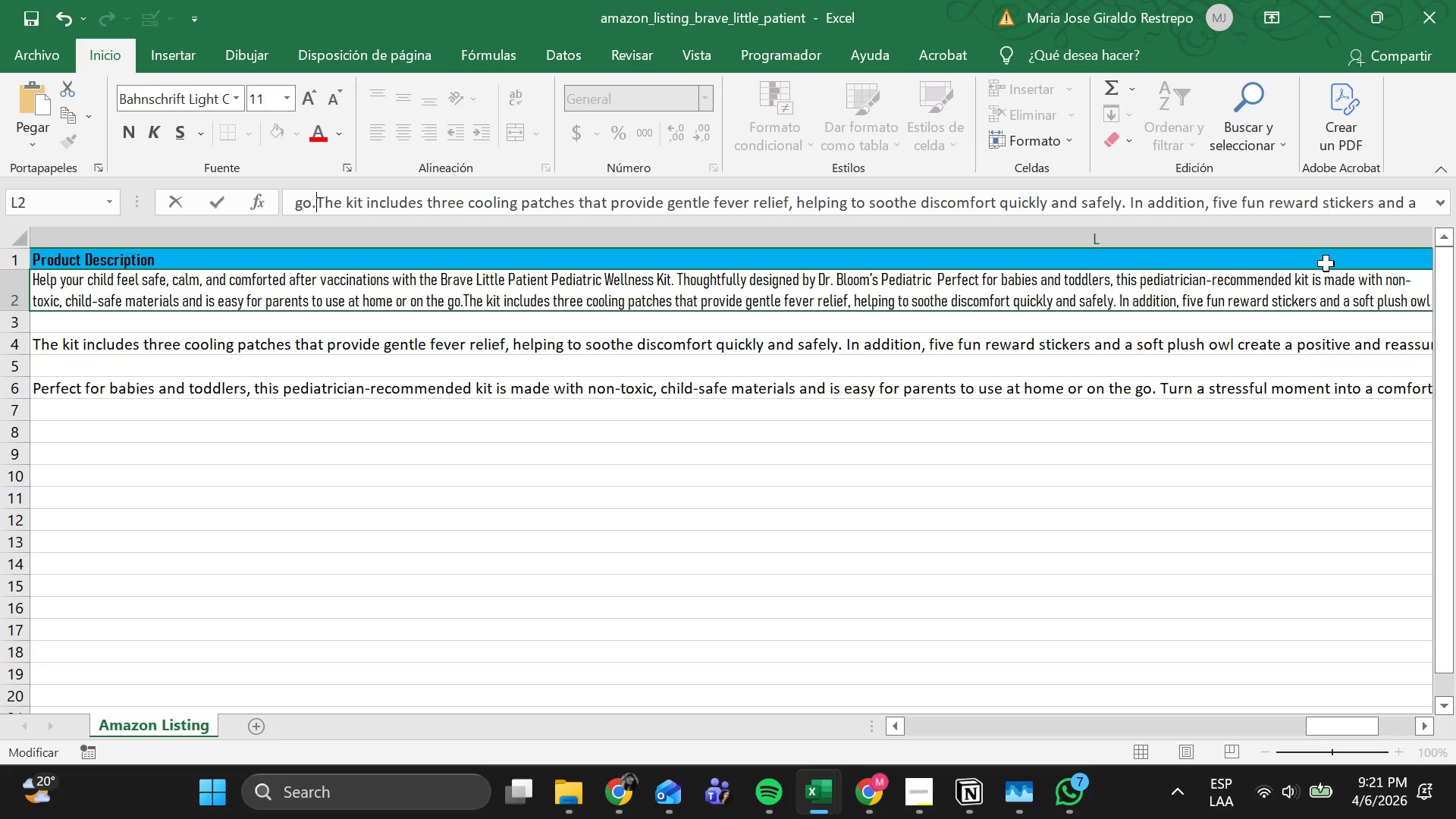 
key(Control+Z)
 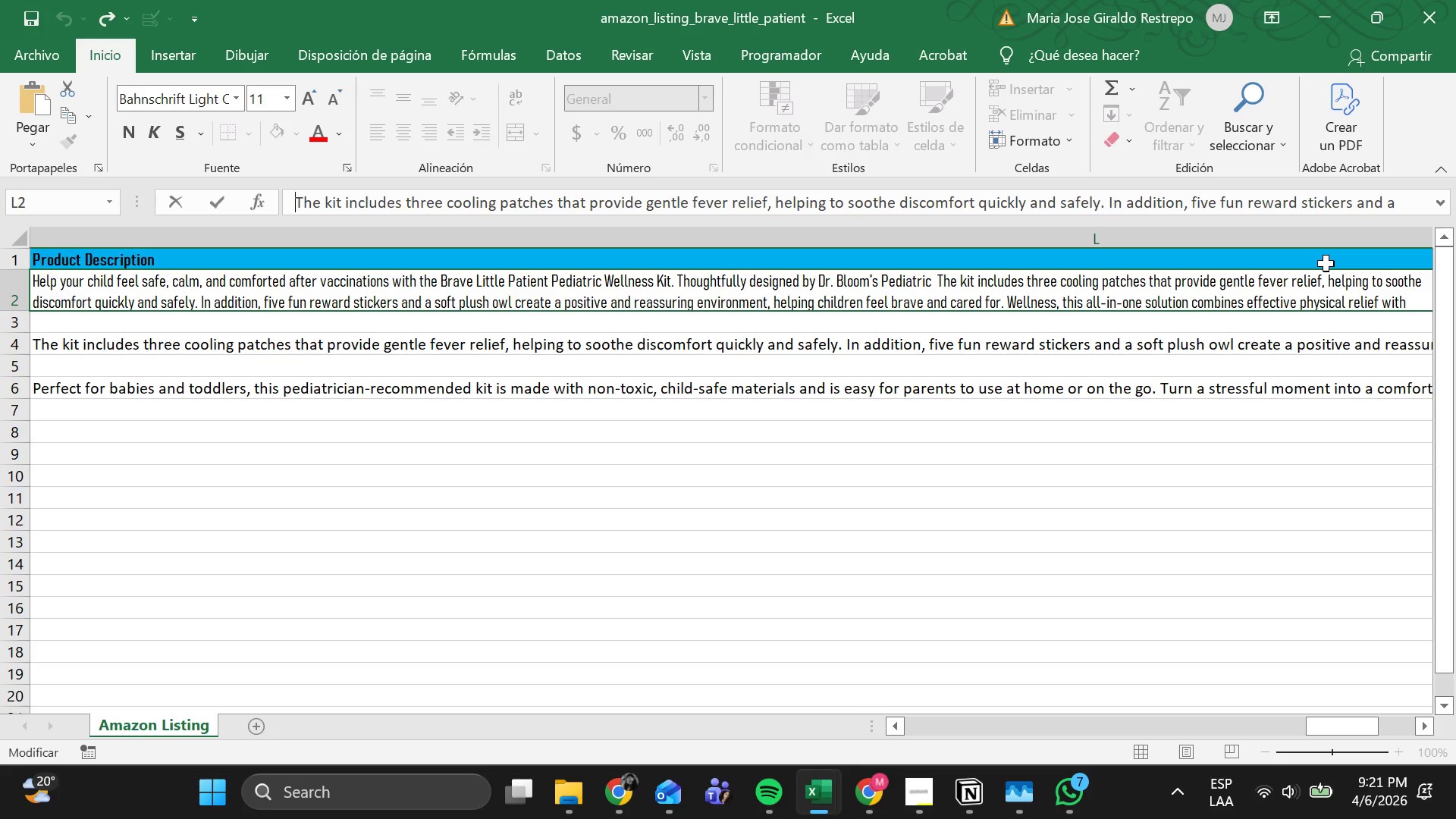 
hold_key(key=ArrowRight, duration=1.0)
 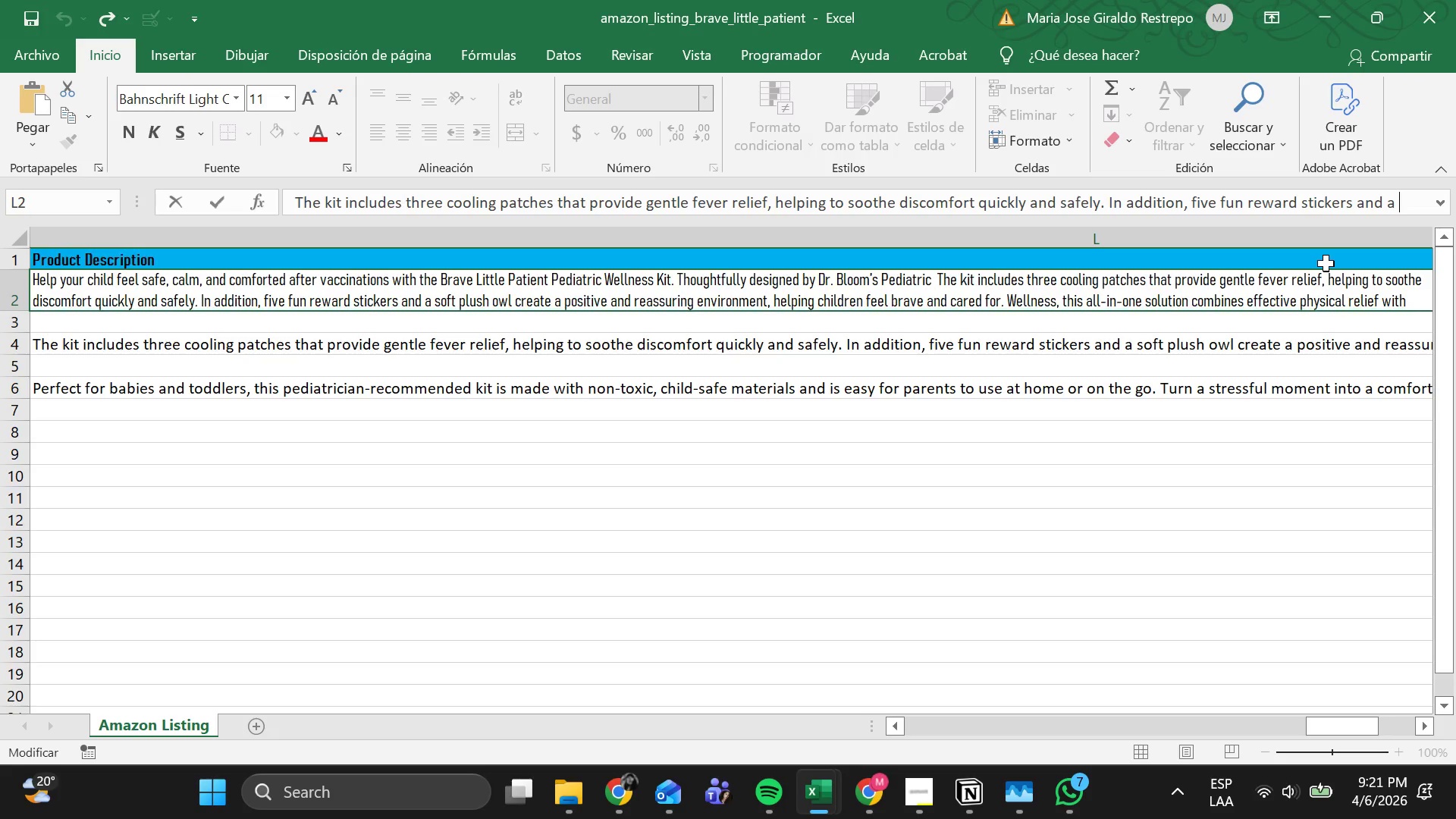 
key(End)
 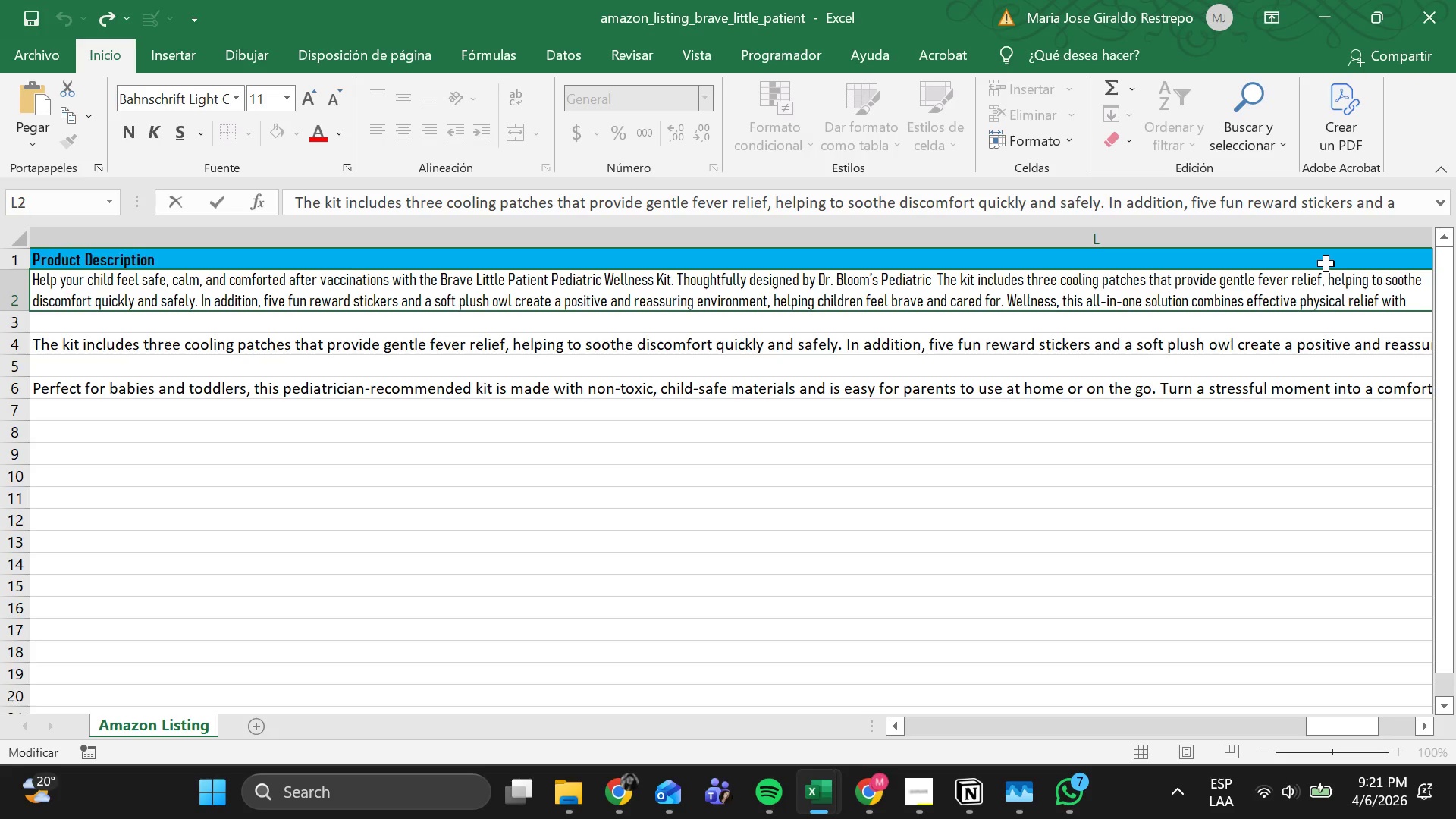 
hold_key(key=ArrowRight, duration=1.51)
 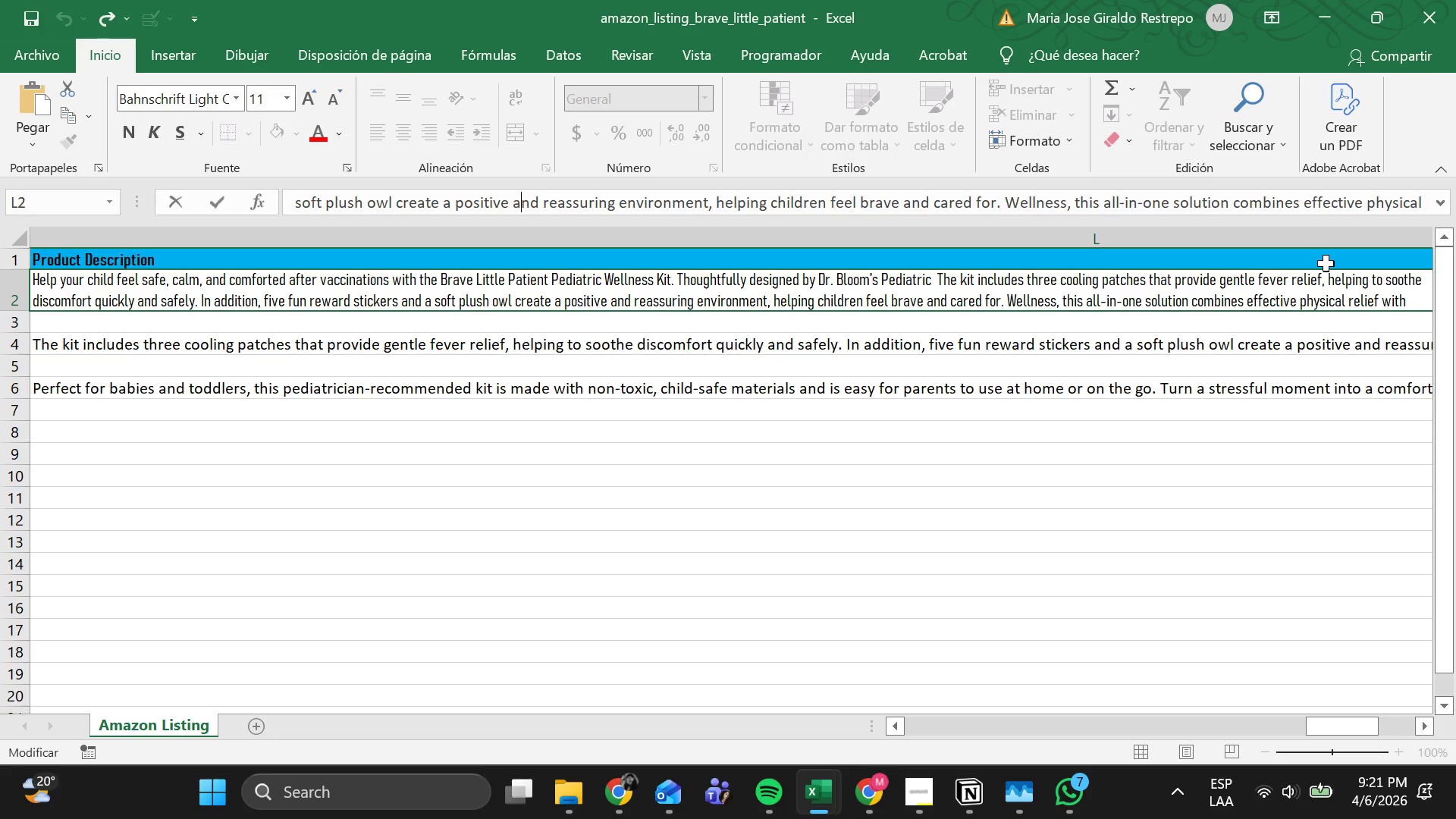 
key(ArrowRight)
 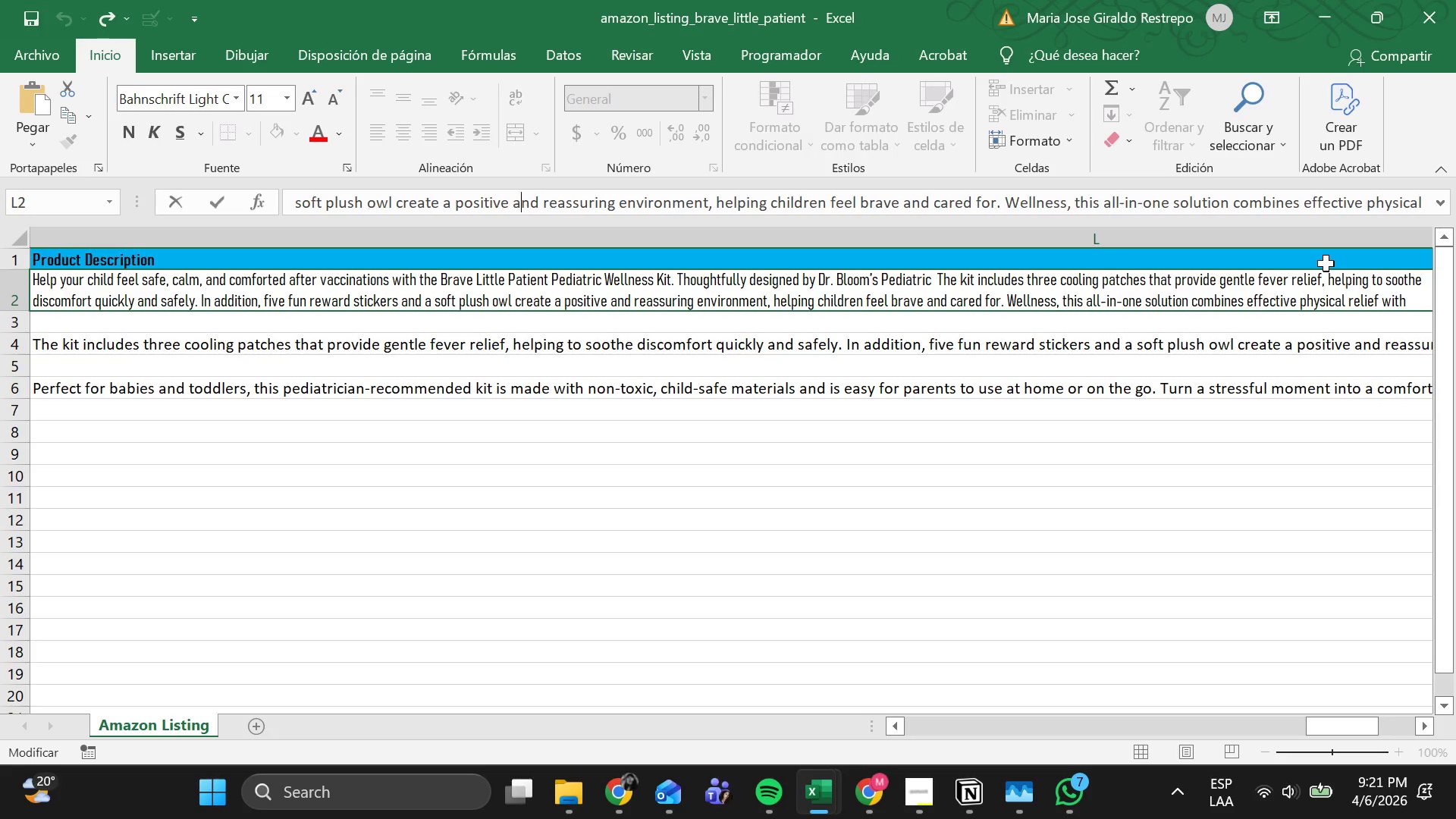 
key(ArrowRight)
 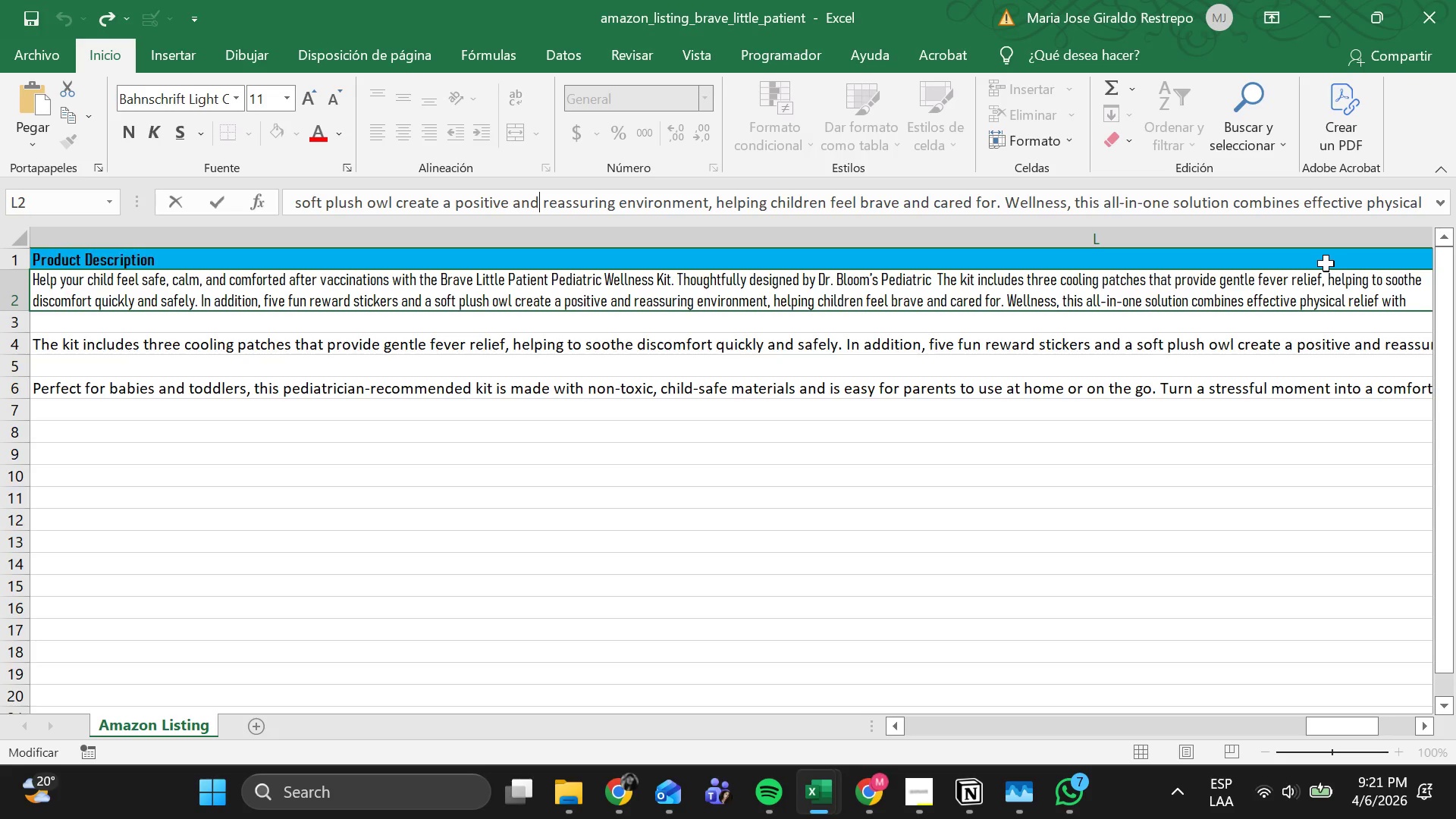 
key(ArrowRight)
 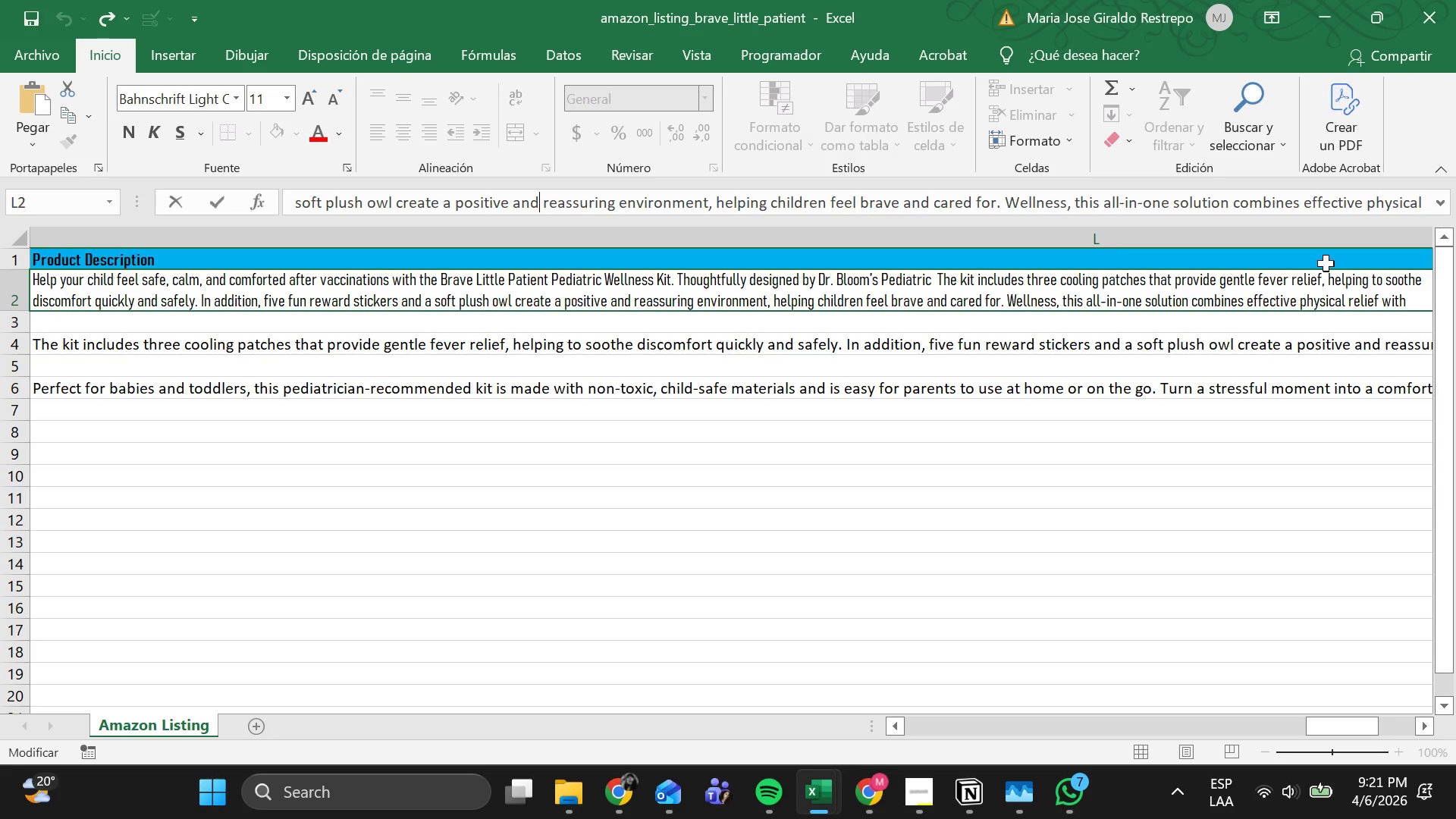 
key(Control+Z)
 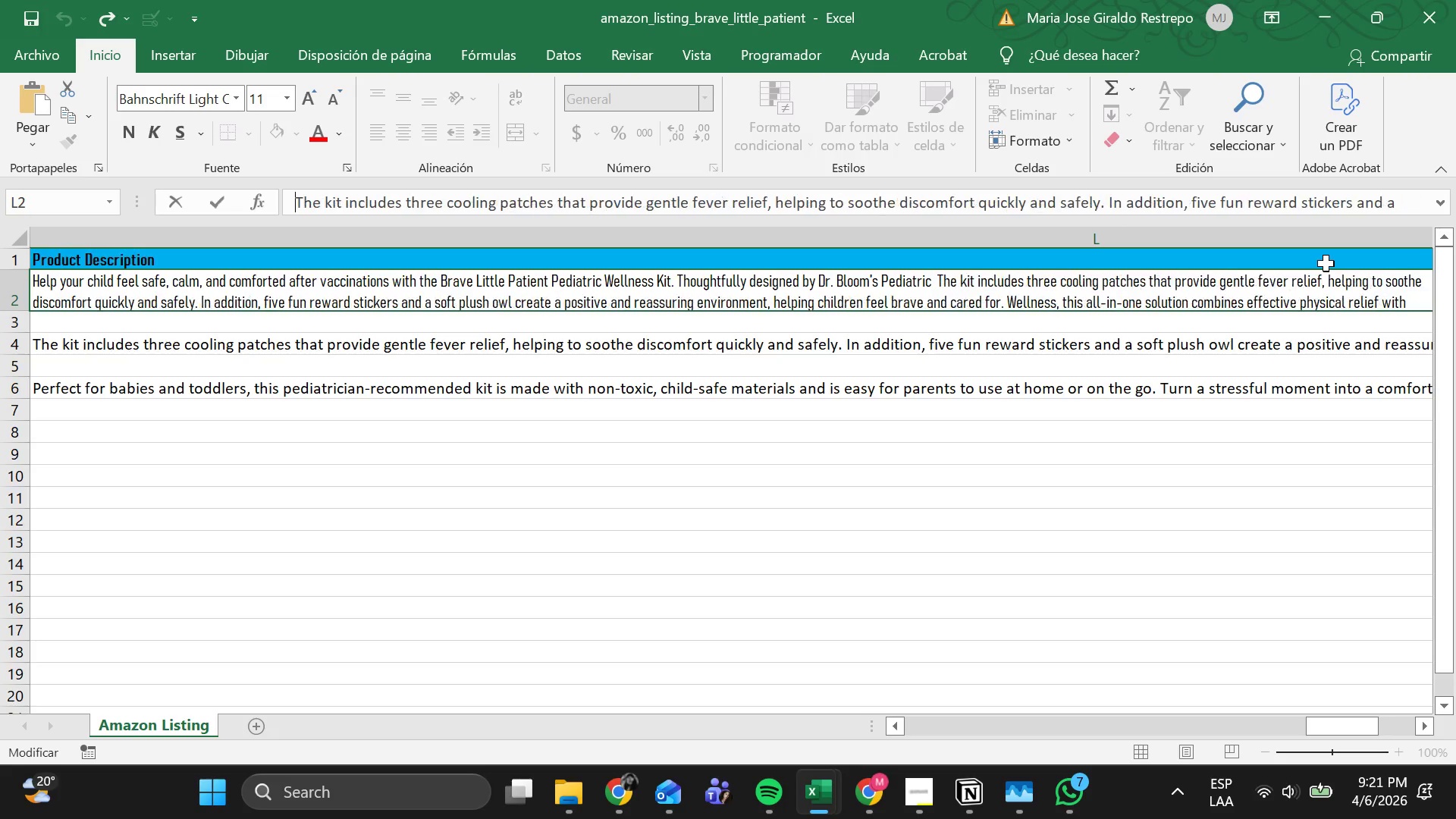 
key(Control+Z)
 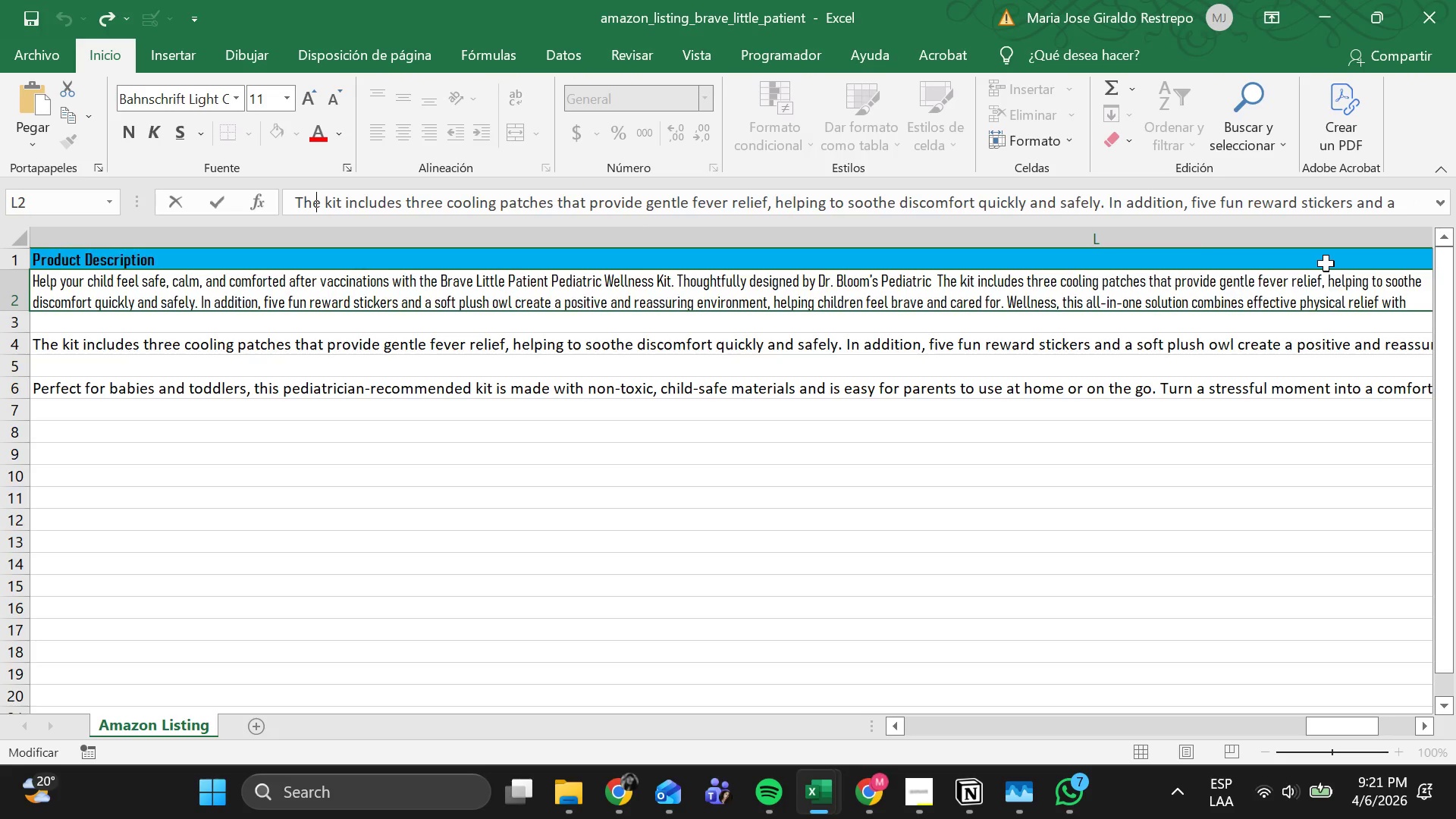 
key(Control+Z)
 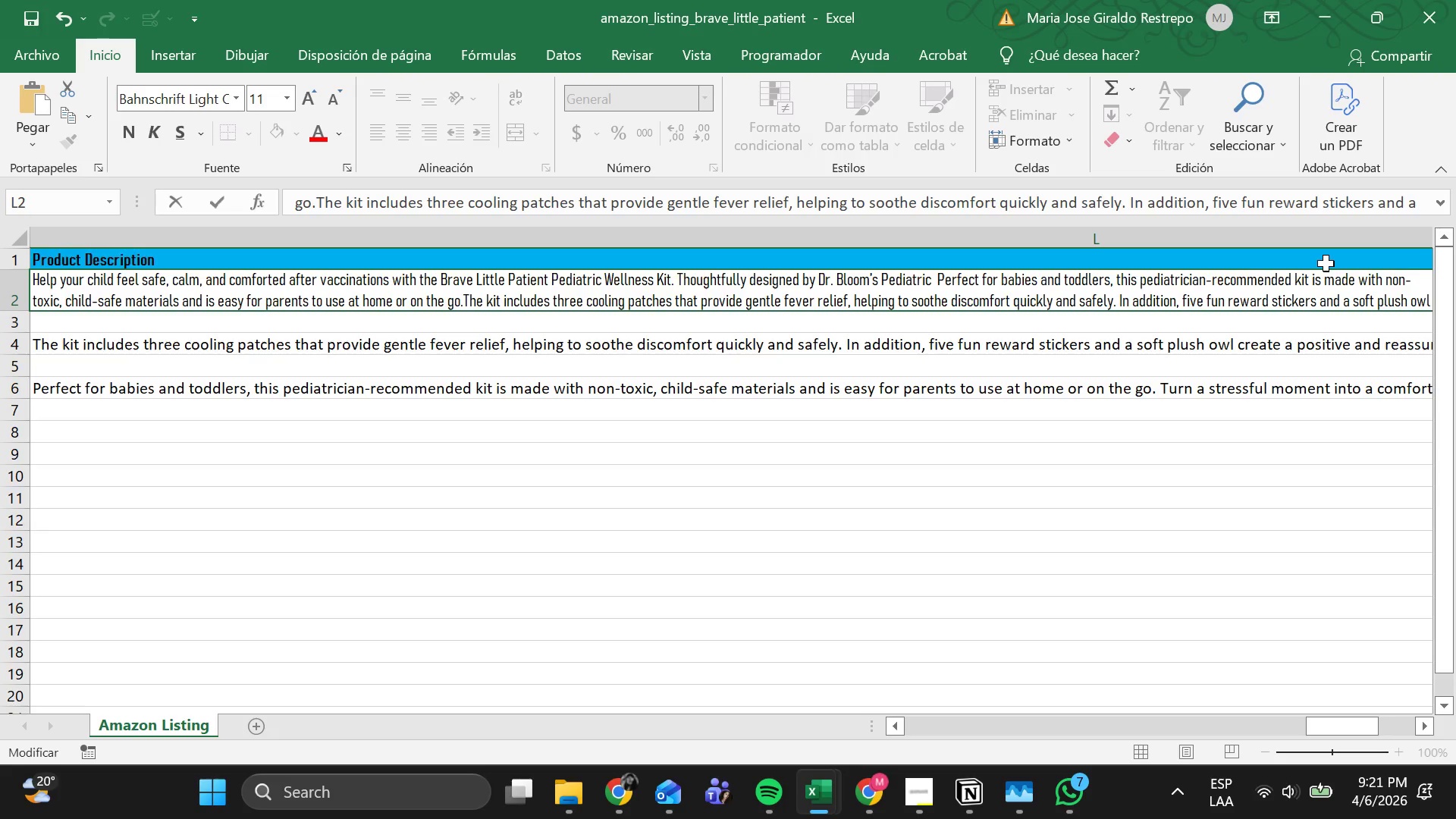 
key(Control+Z)
 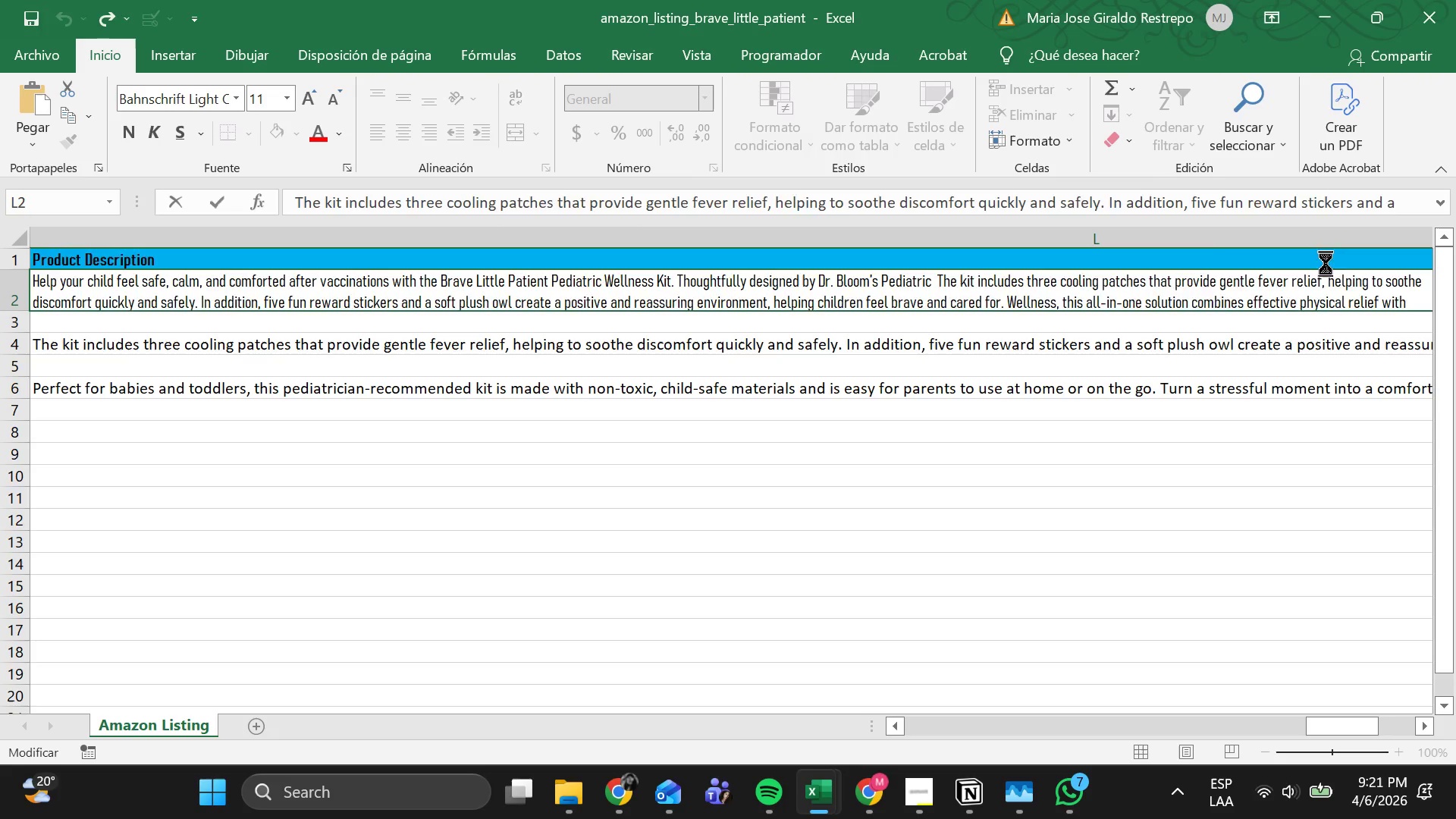 
key(Control+Z)
 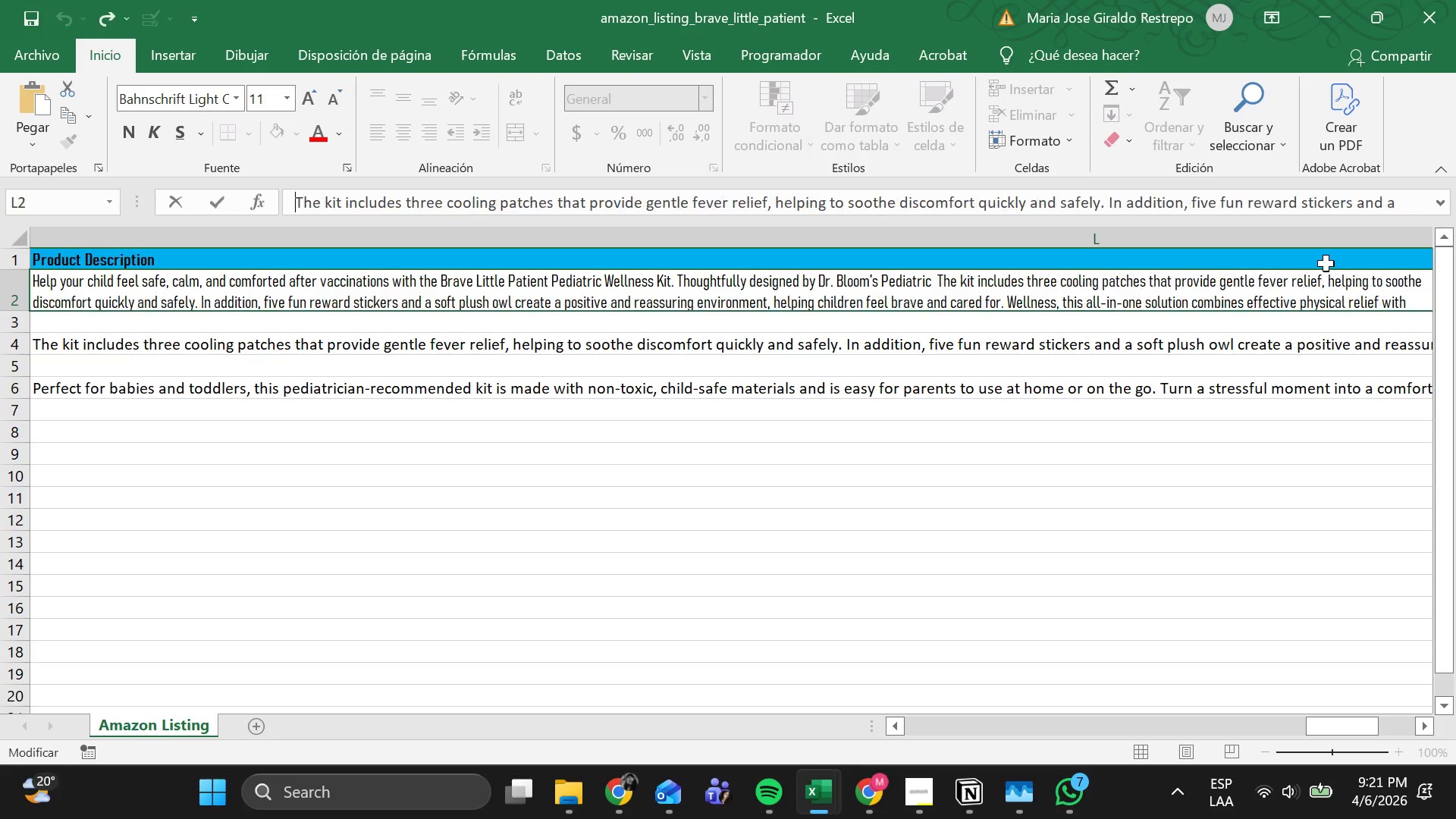 
key(Control+Z)
 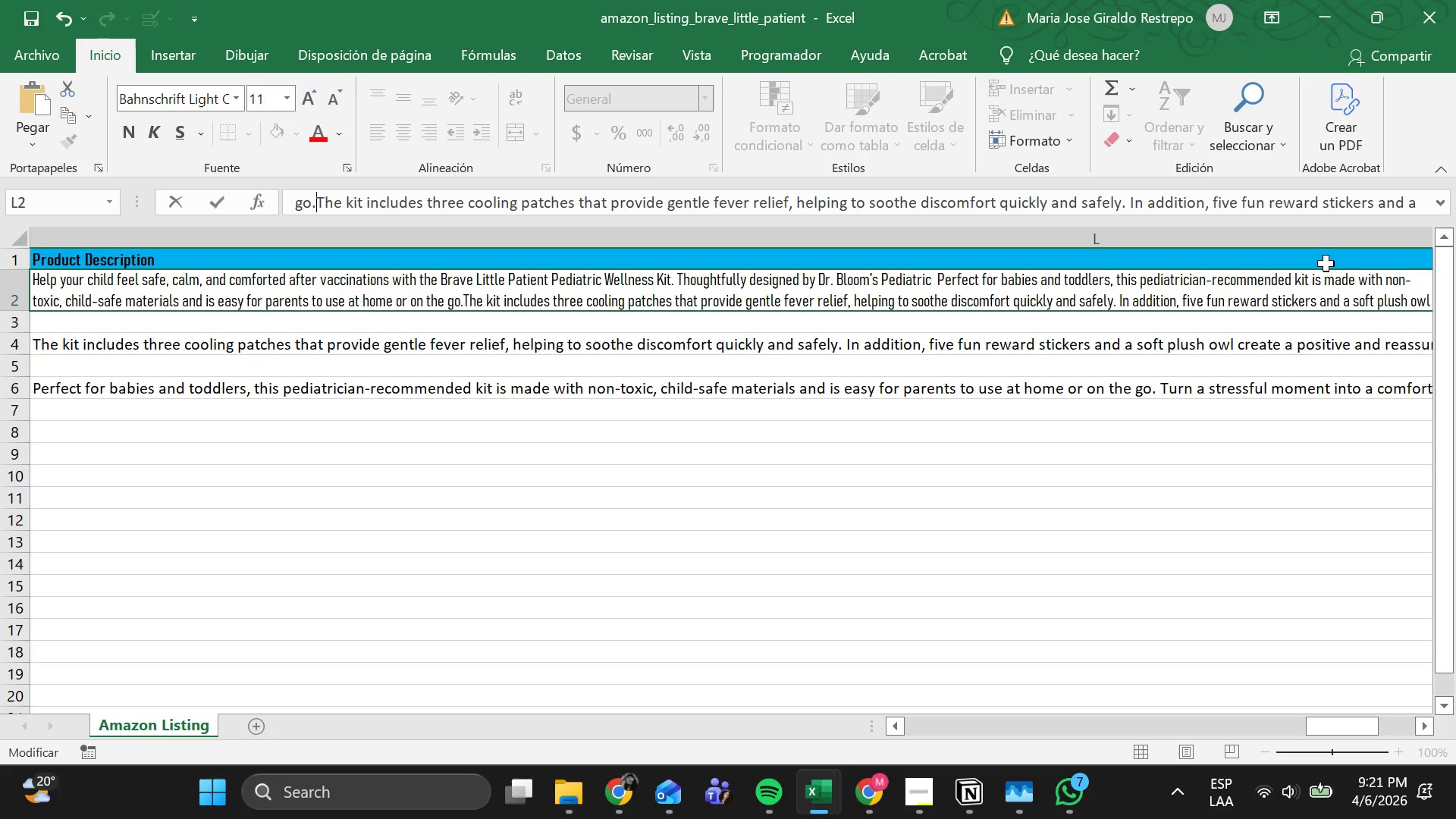 
key(Control+Z)
 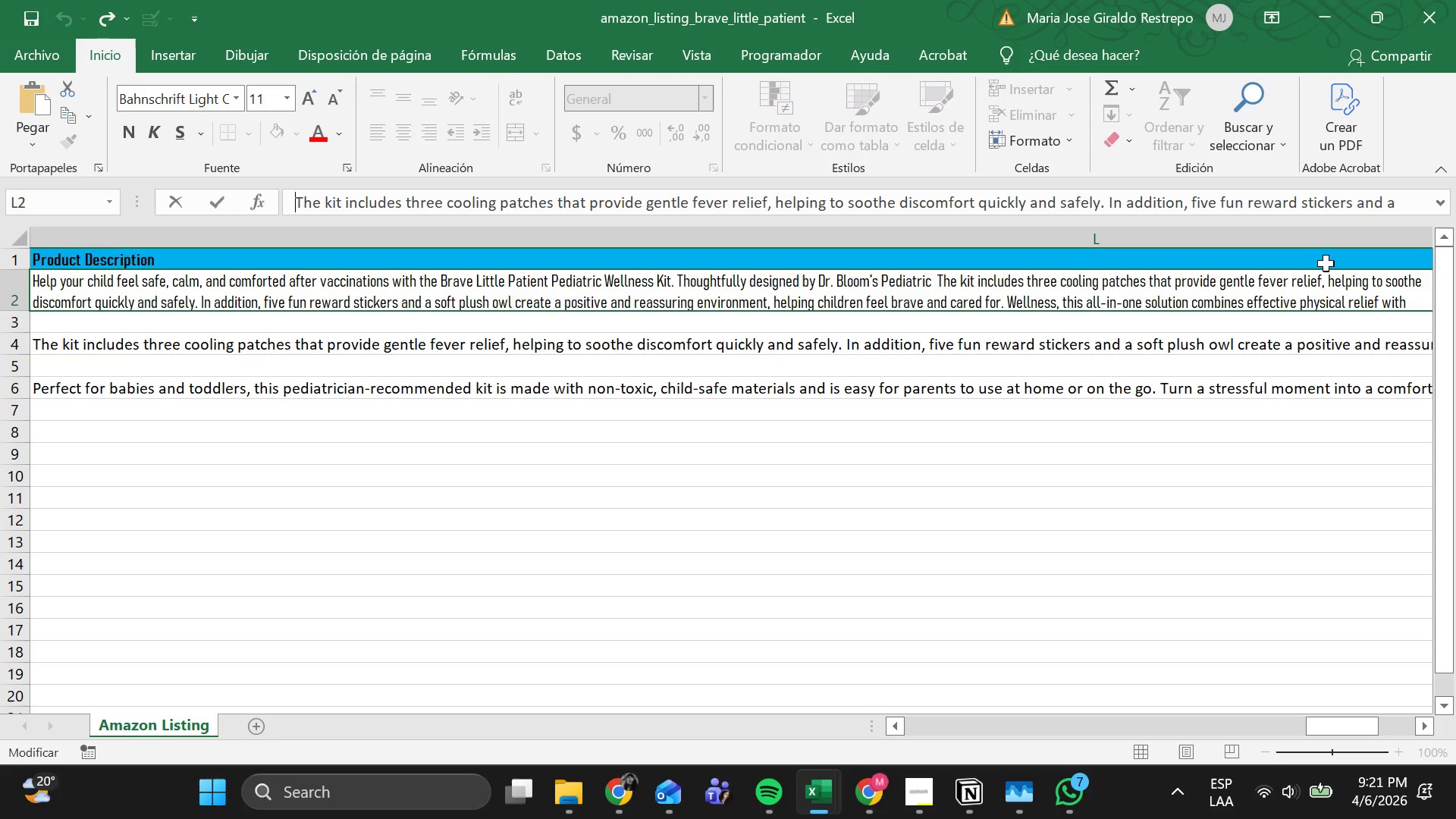 
key(Control+Z)
 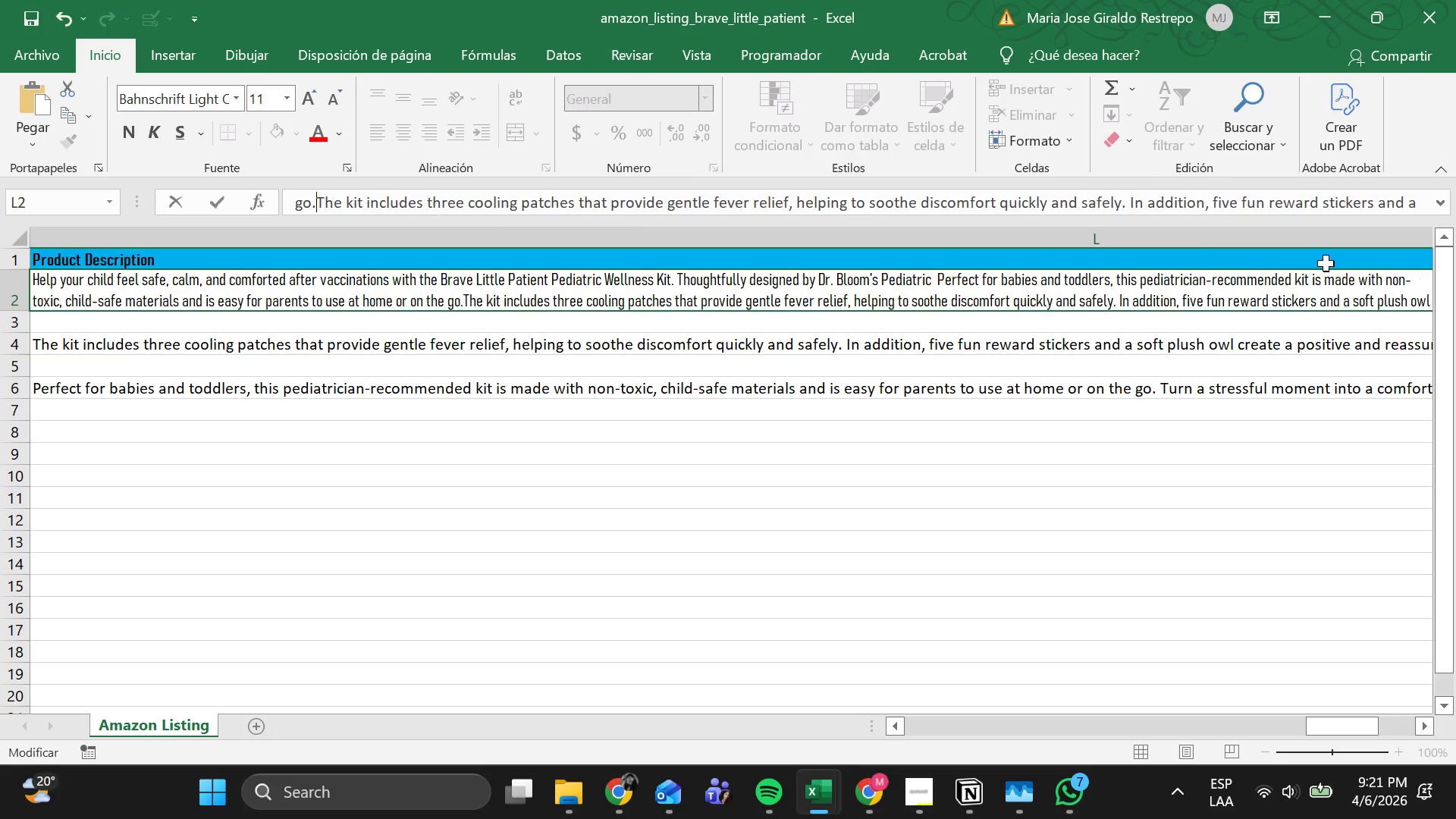 
key(Control+Z)
 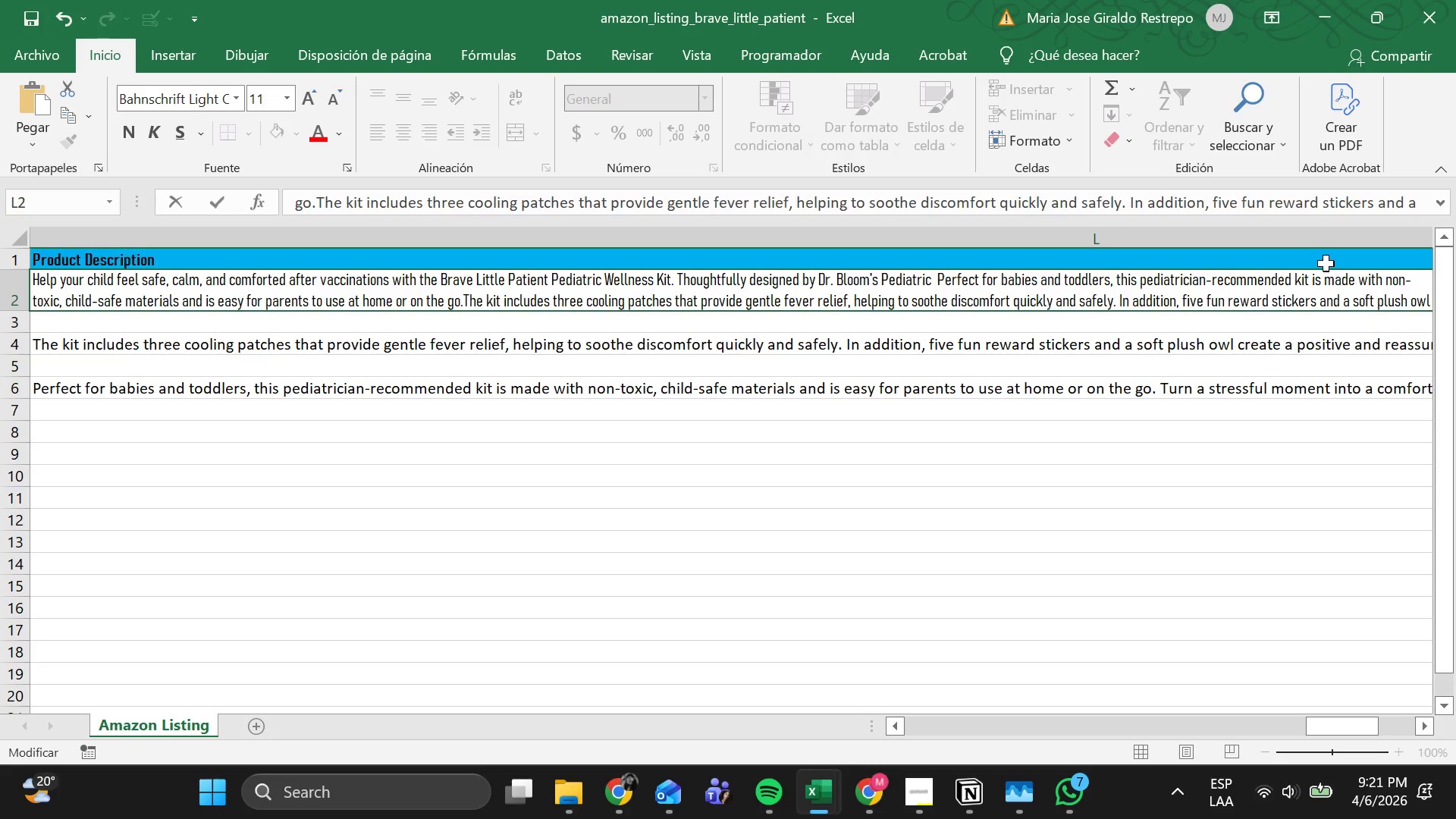 
key(Control+Z)
 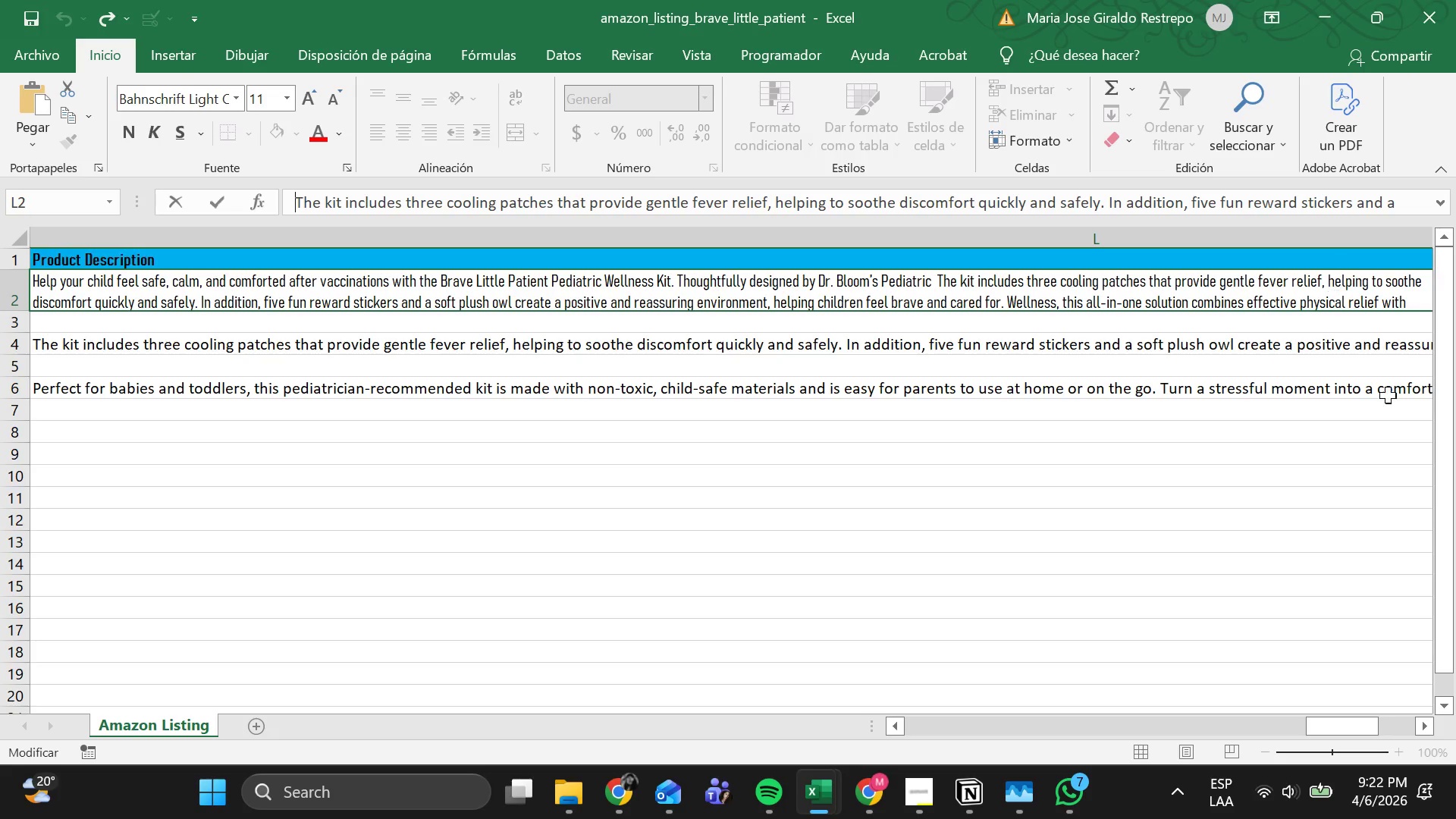 
left_click([1287, 288])
 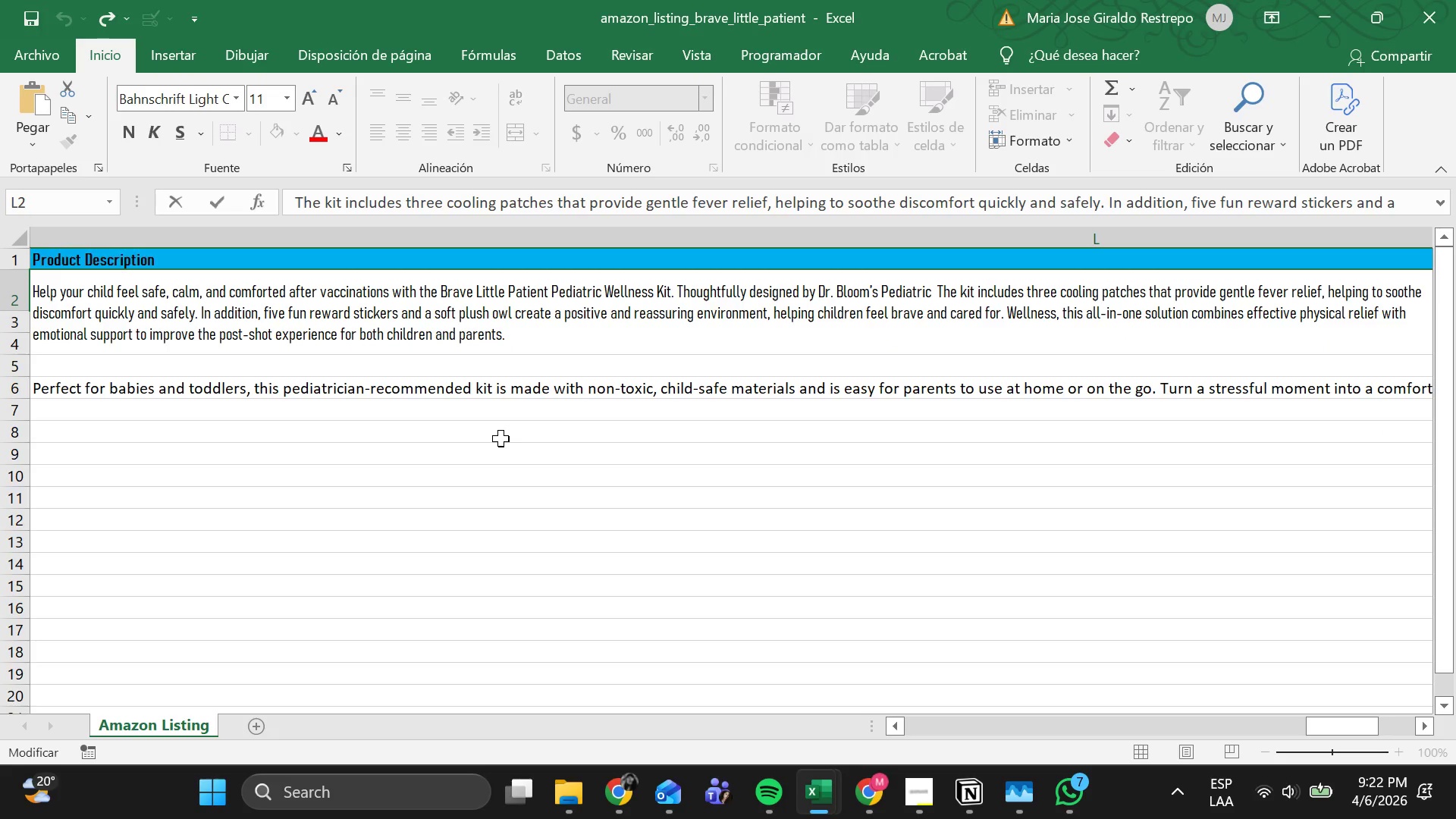 
left_click([489, 457])
 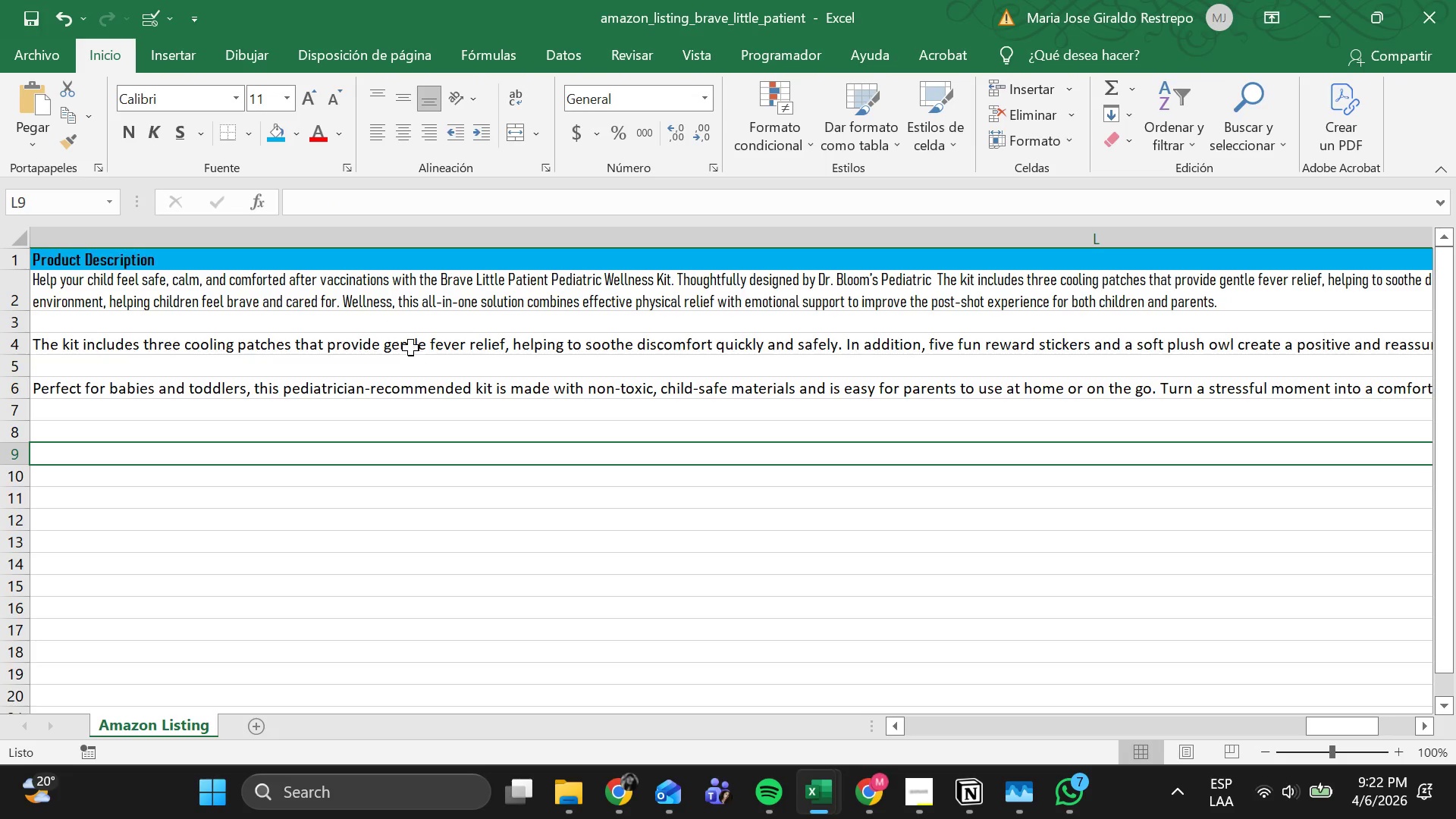 
left_click([410, 346])
 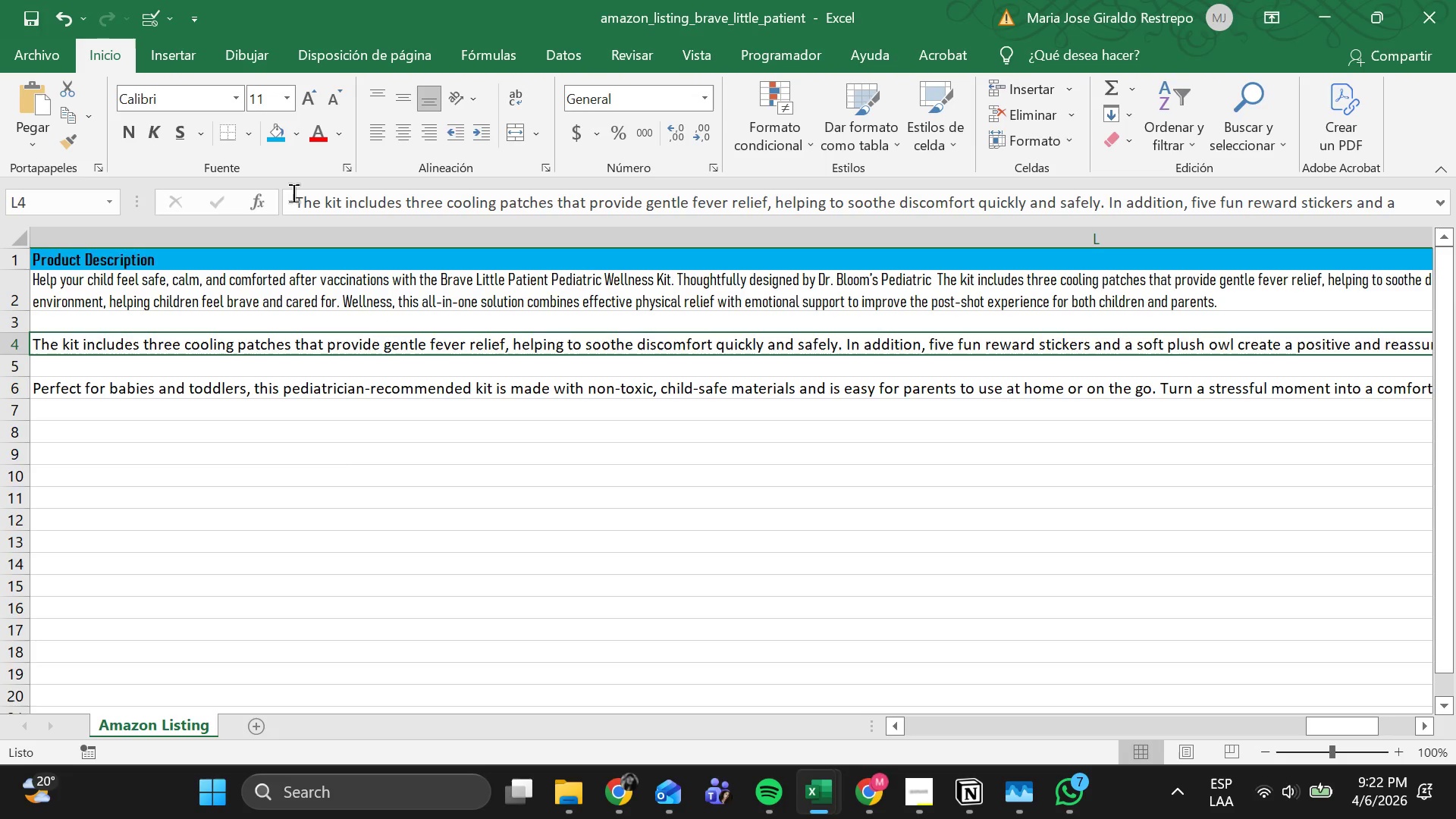 
left_click_drag(start_coordinate=[290, 190], to_coordinate=[1455, 215])
 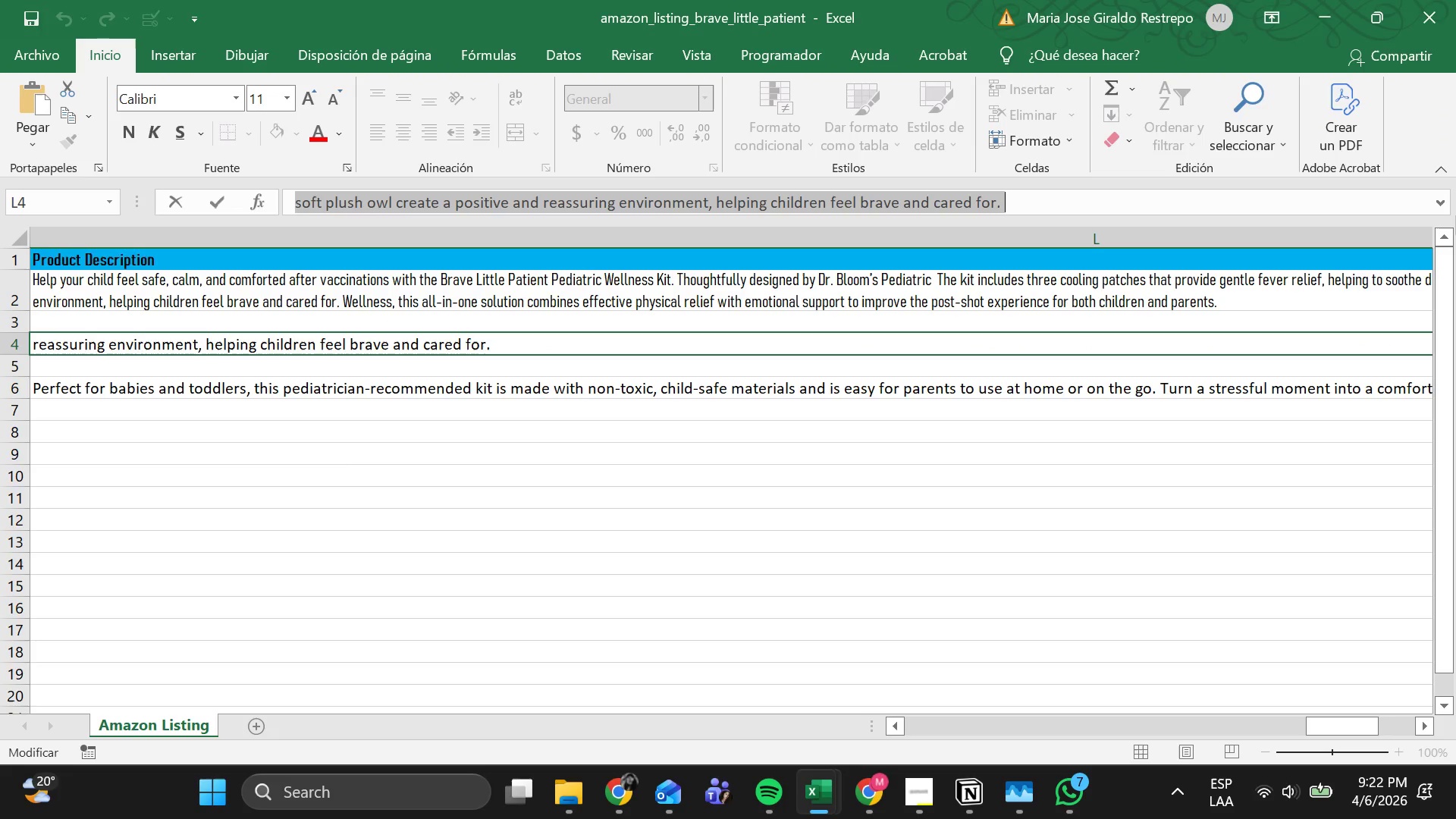 
key(Control+C)
 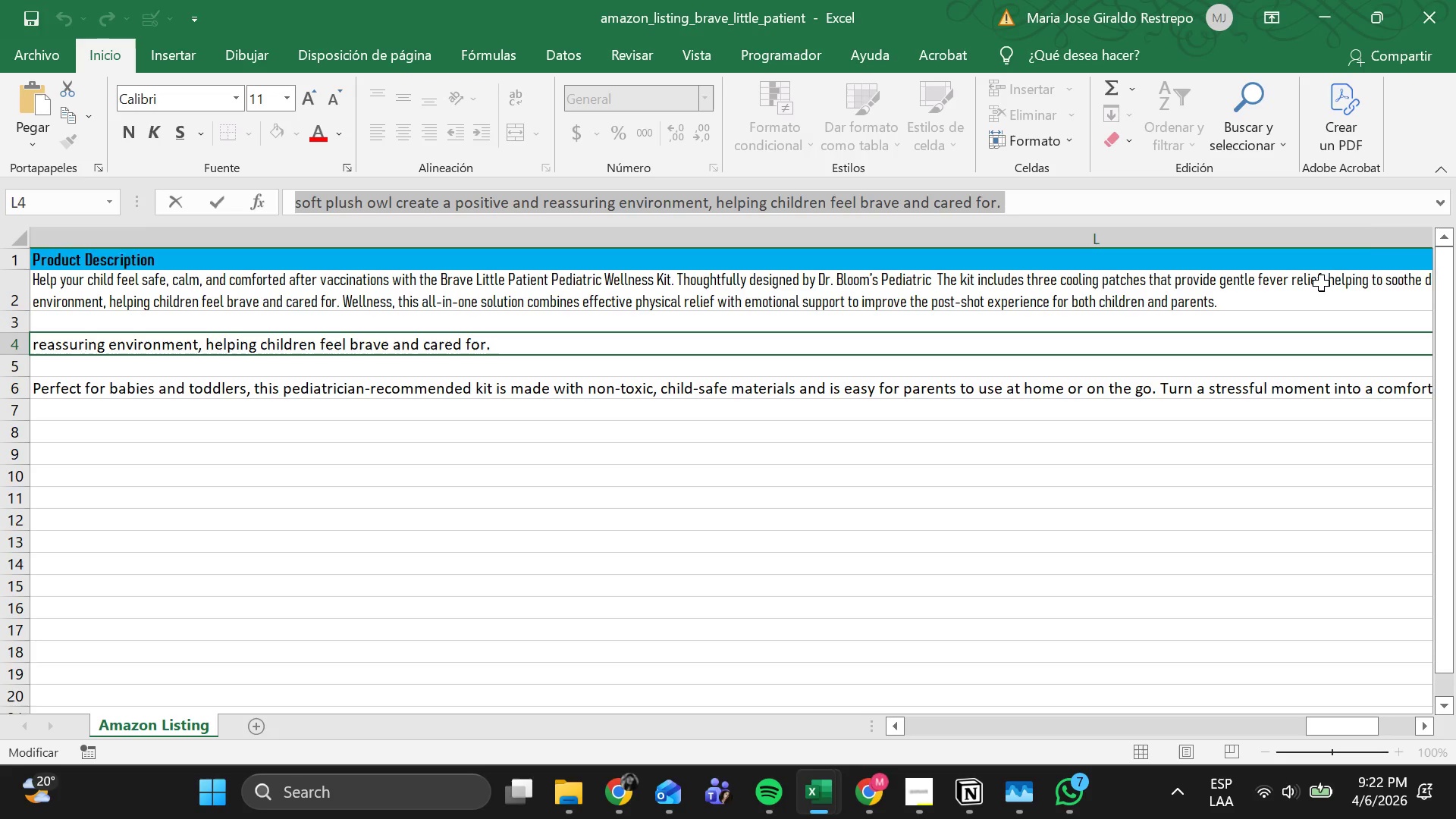 
wait(5.25)
 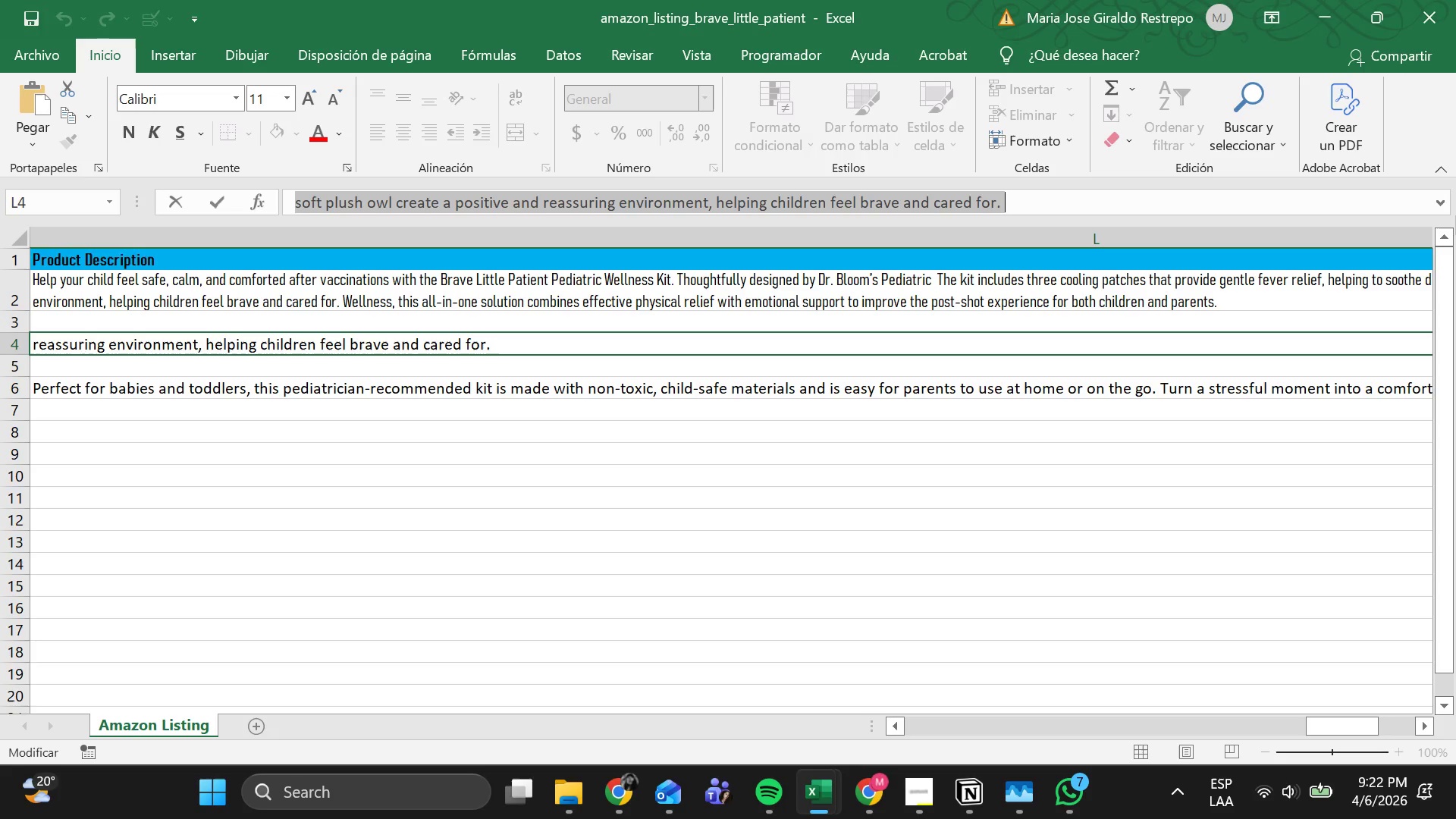 
left_click([1294, 199])
 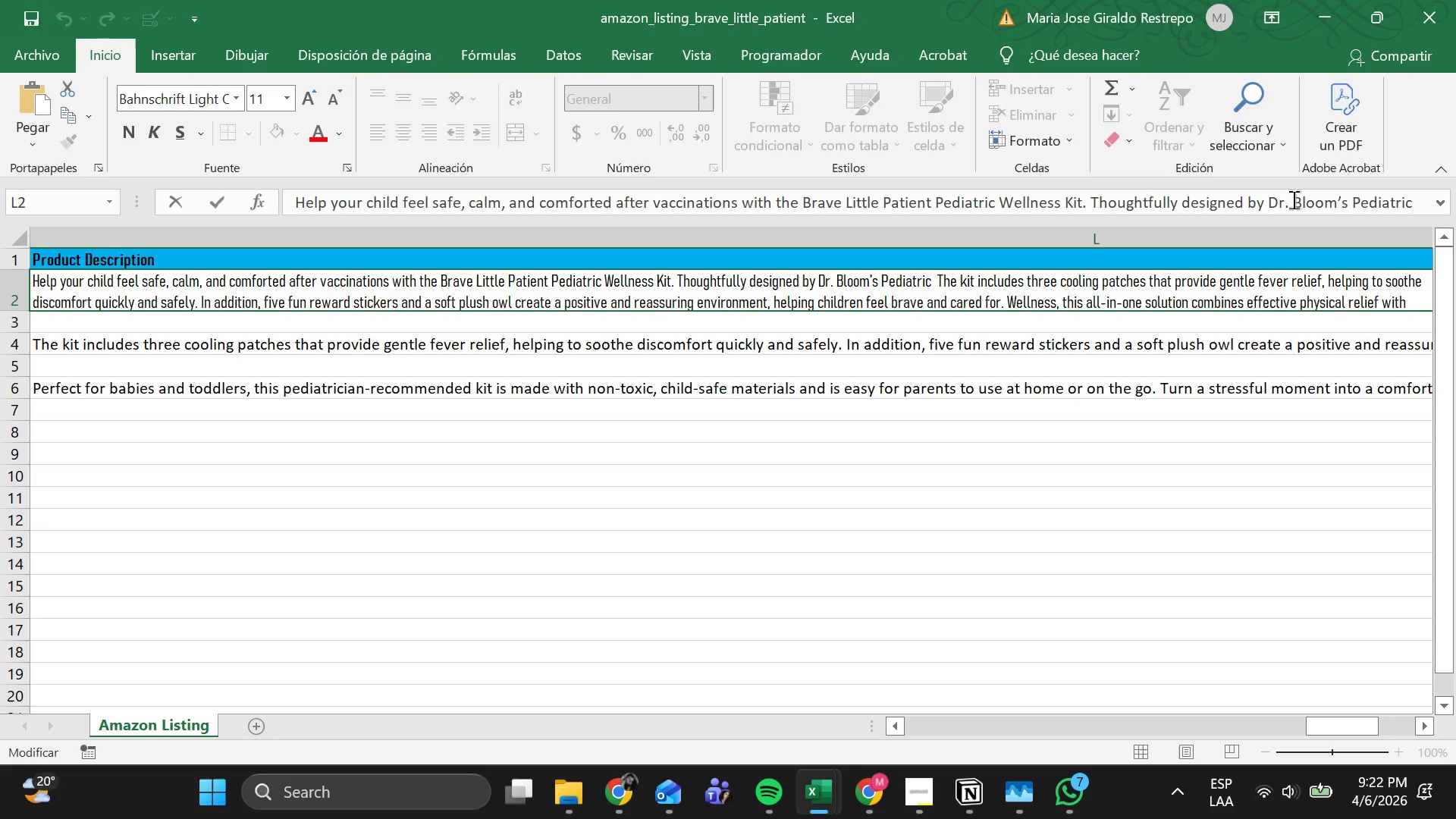 
key(End)
 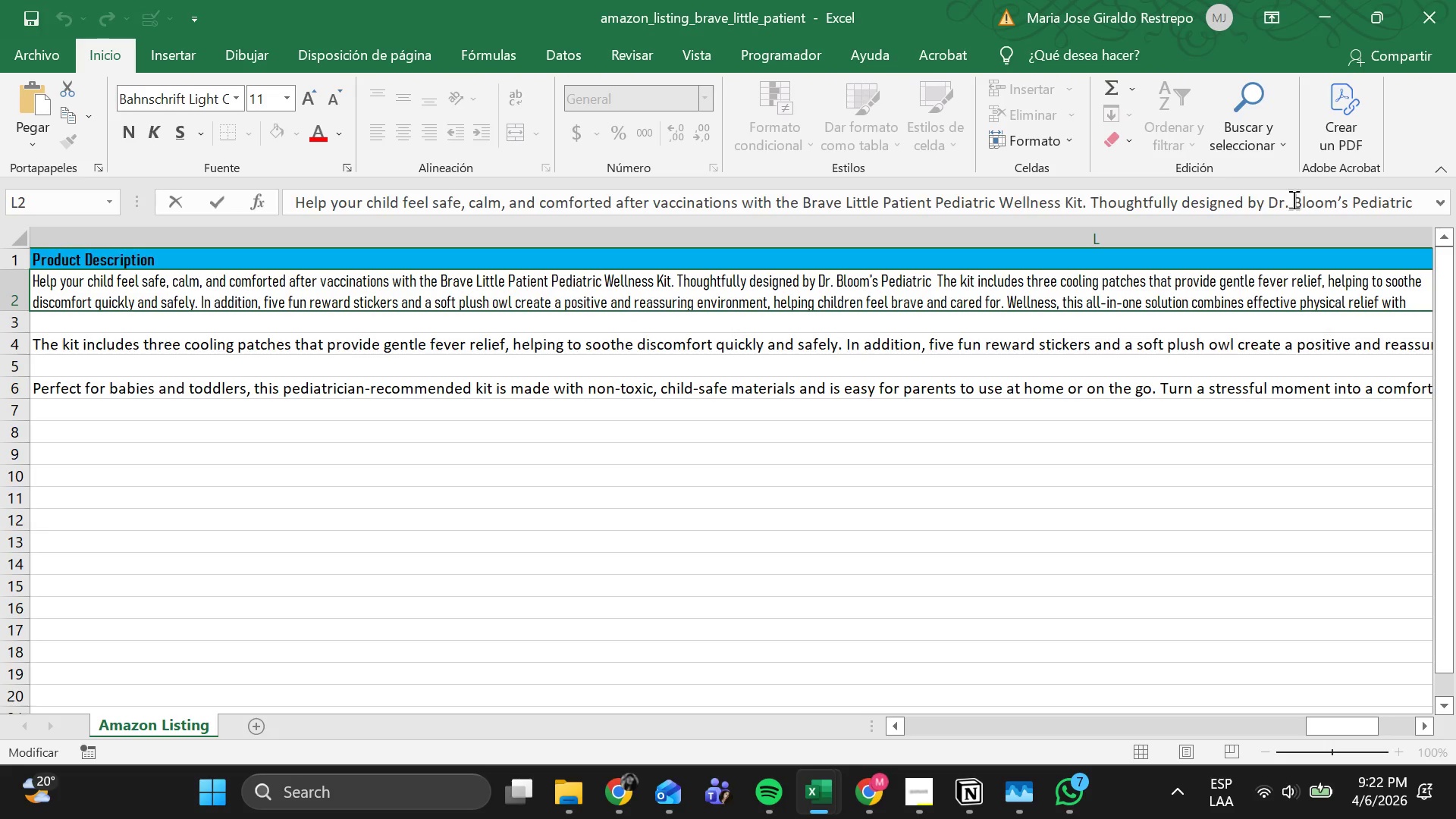 
key(ArrowRight)
 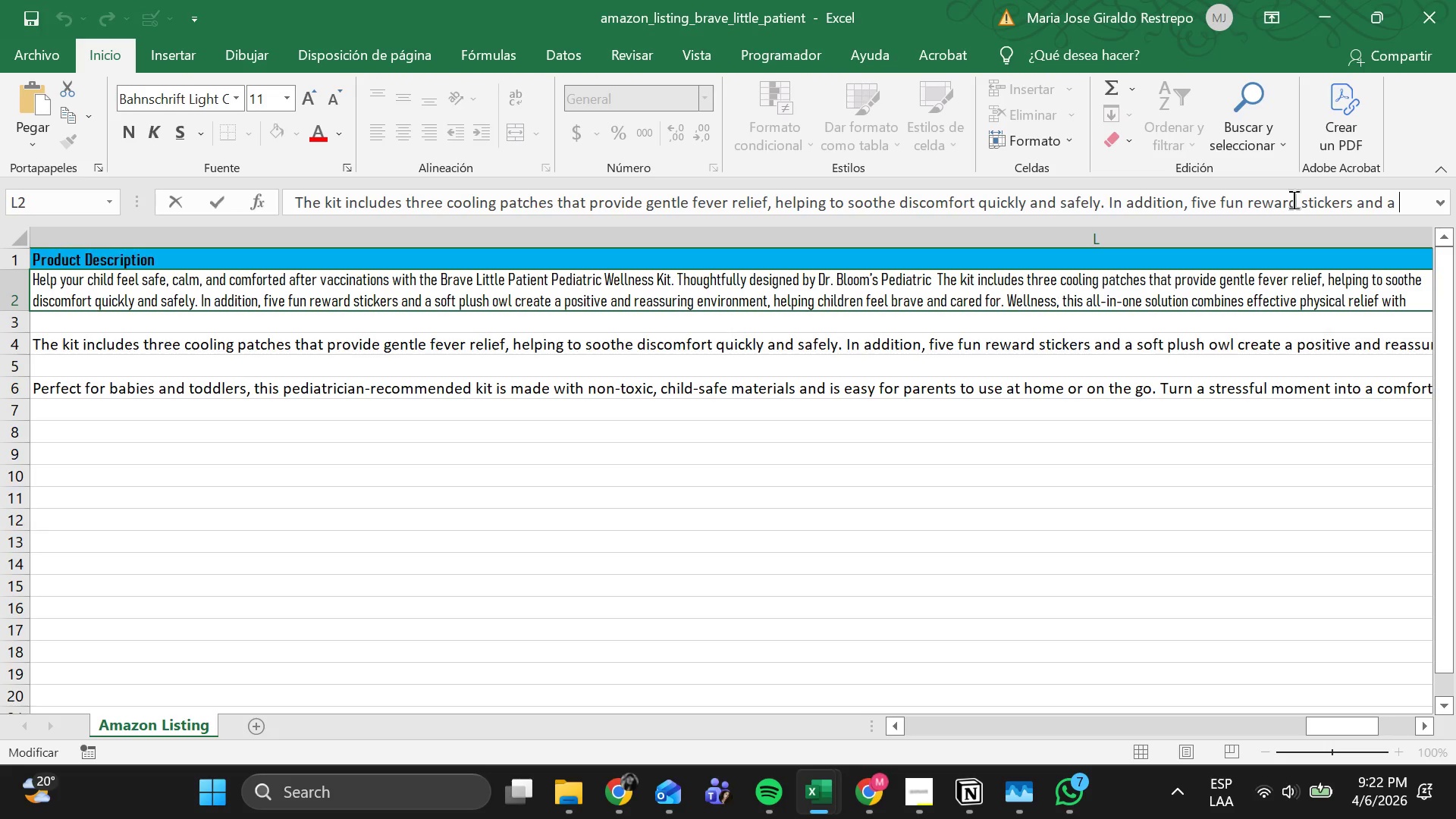 
key(End)
 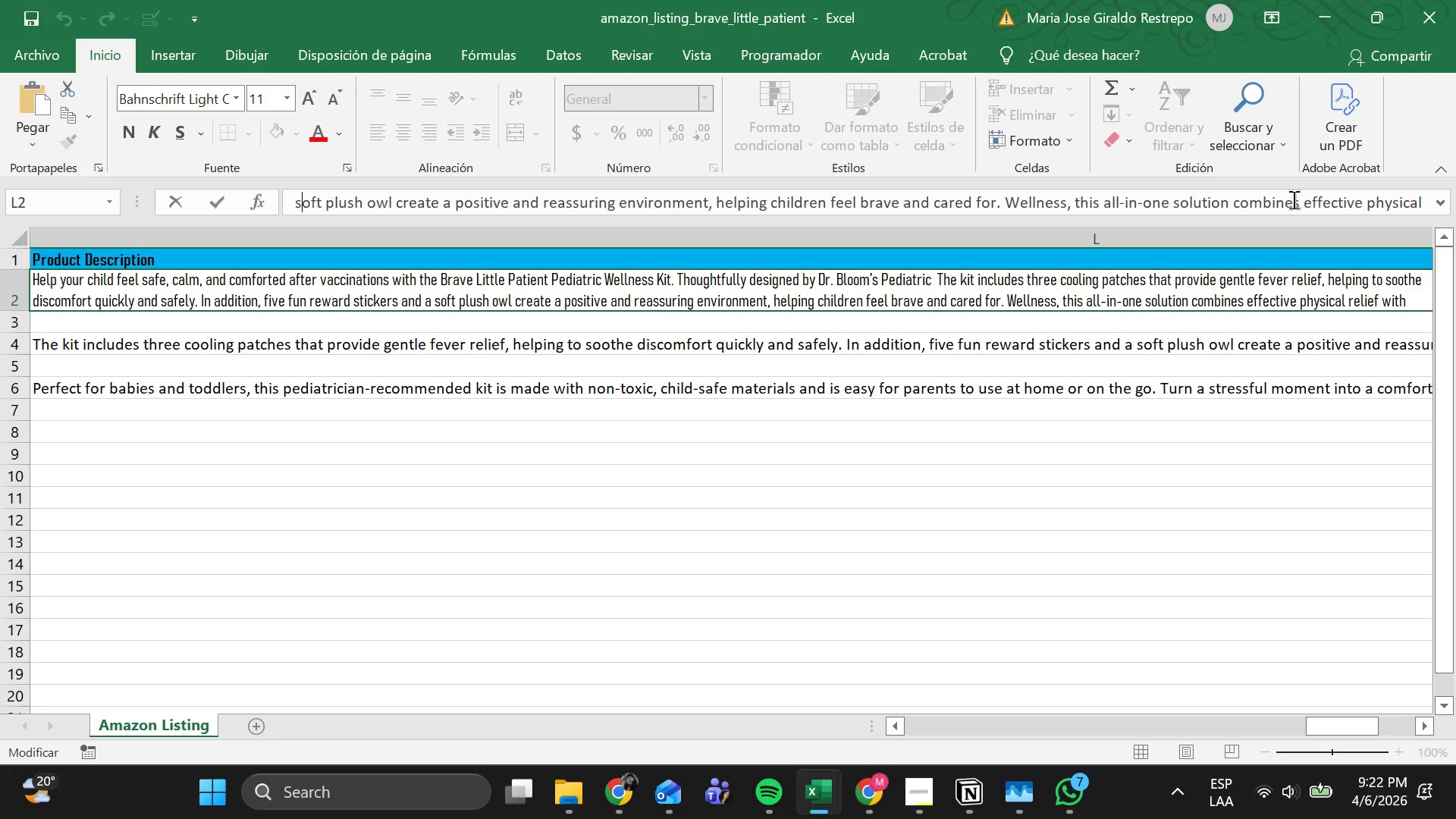 
key(ArrowRight)
 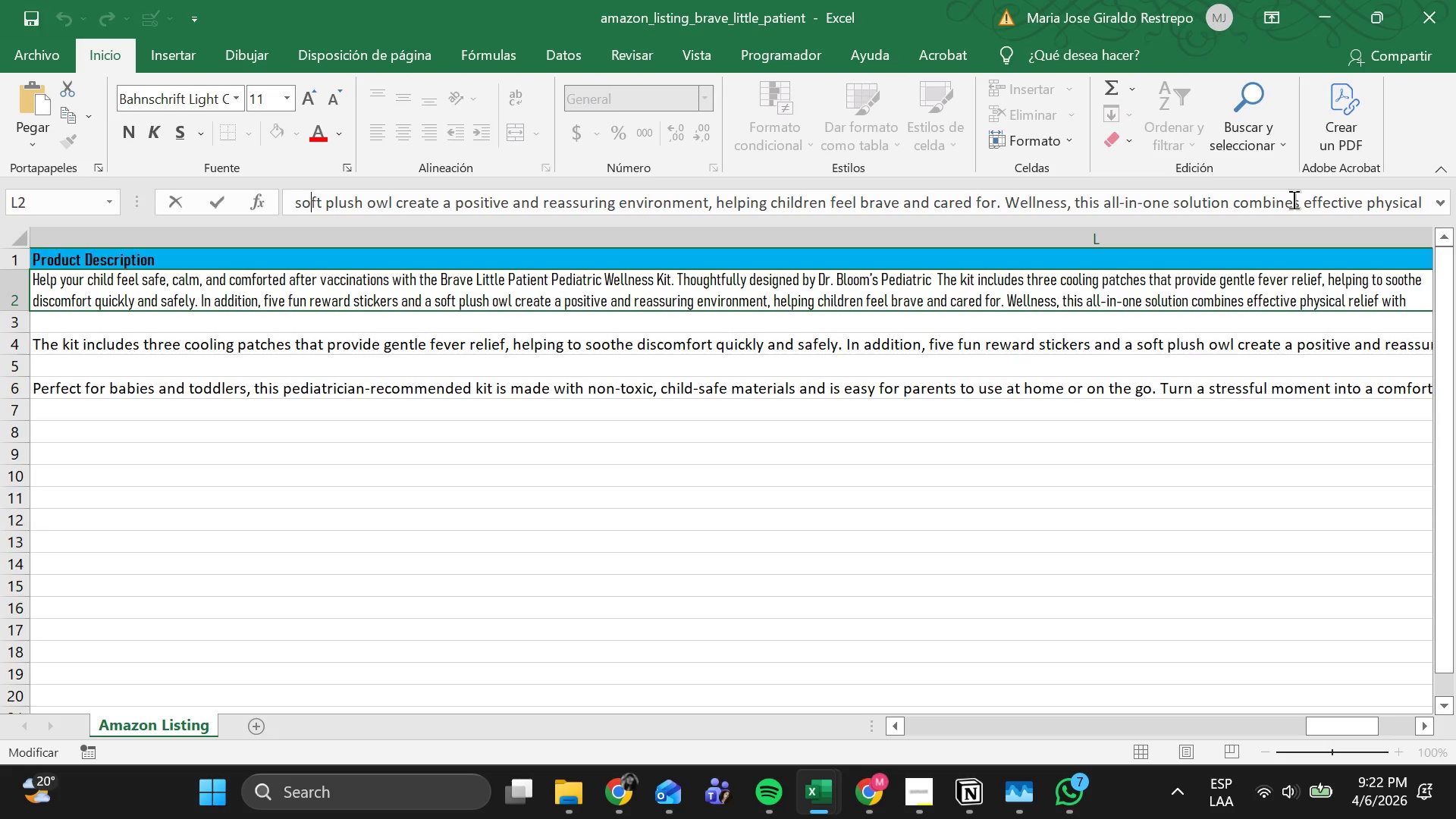 
key(ArrowRight)
 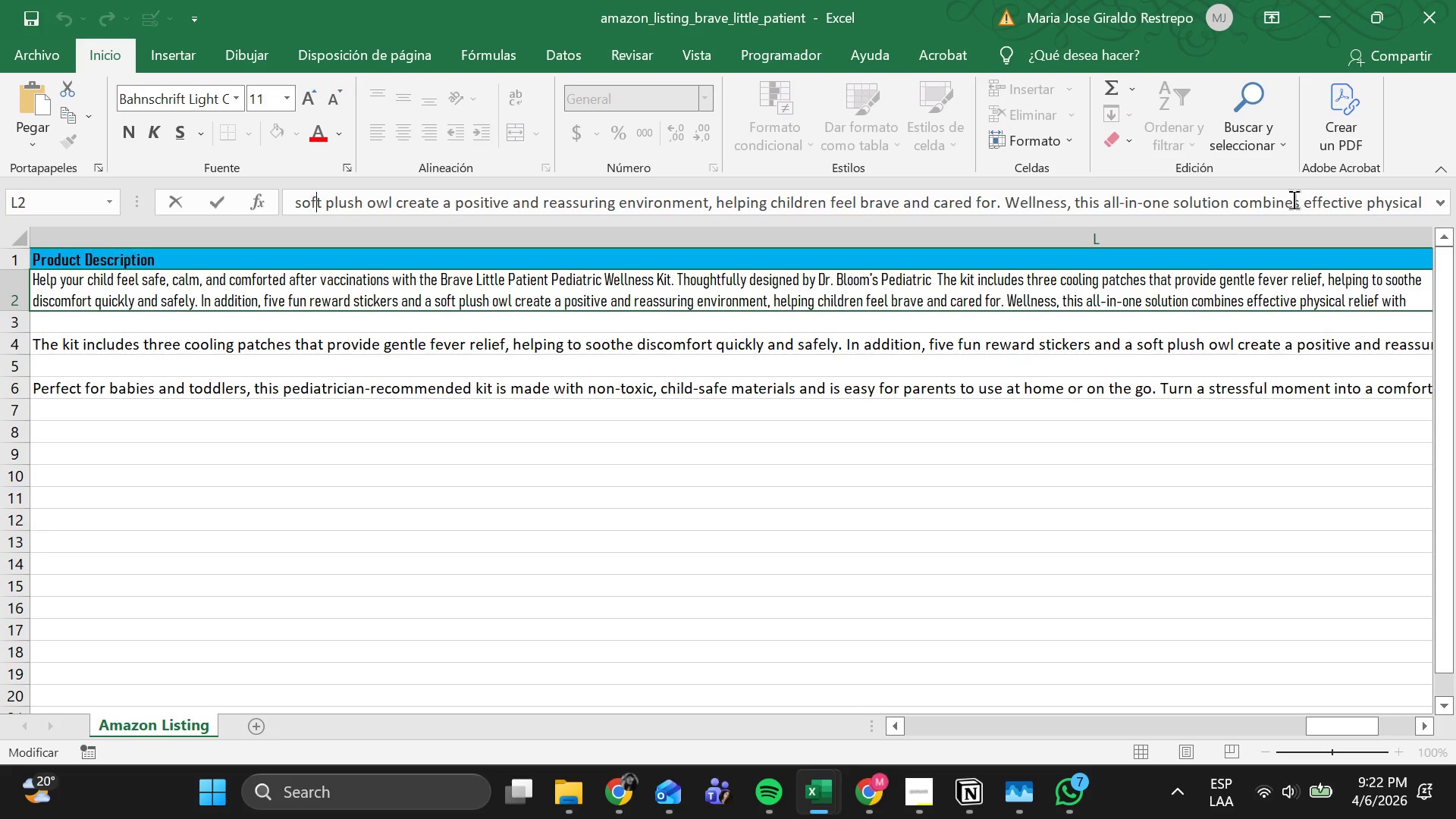 
key(ArrowRight)
 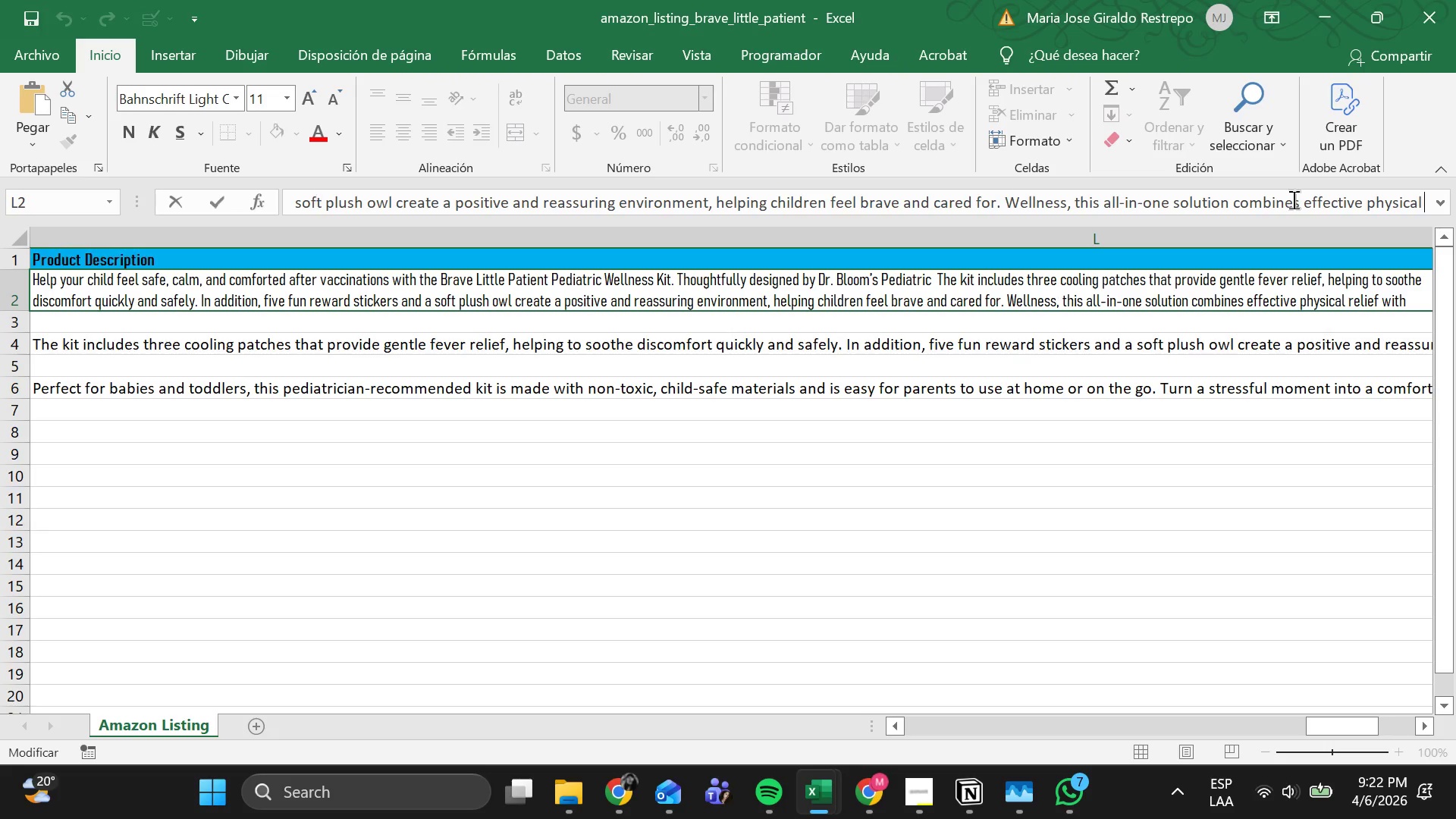 
key(End)
 